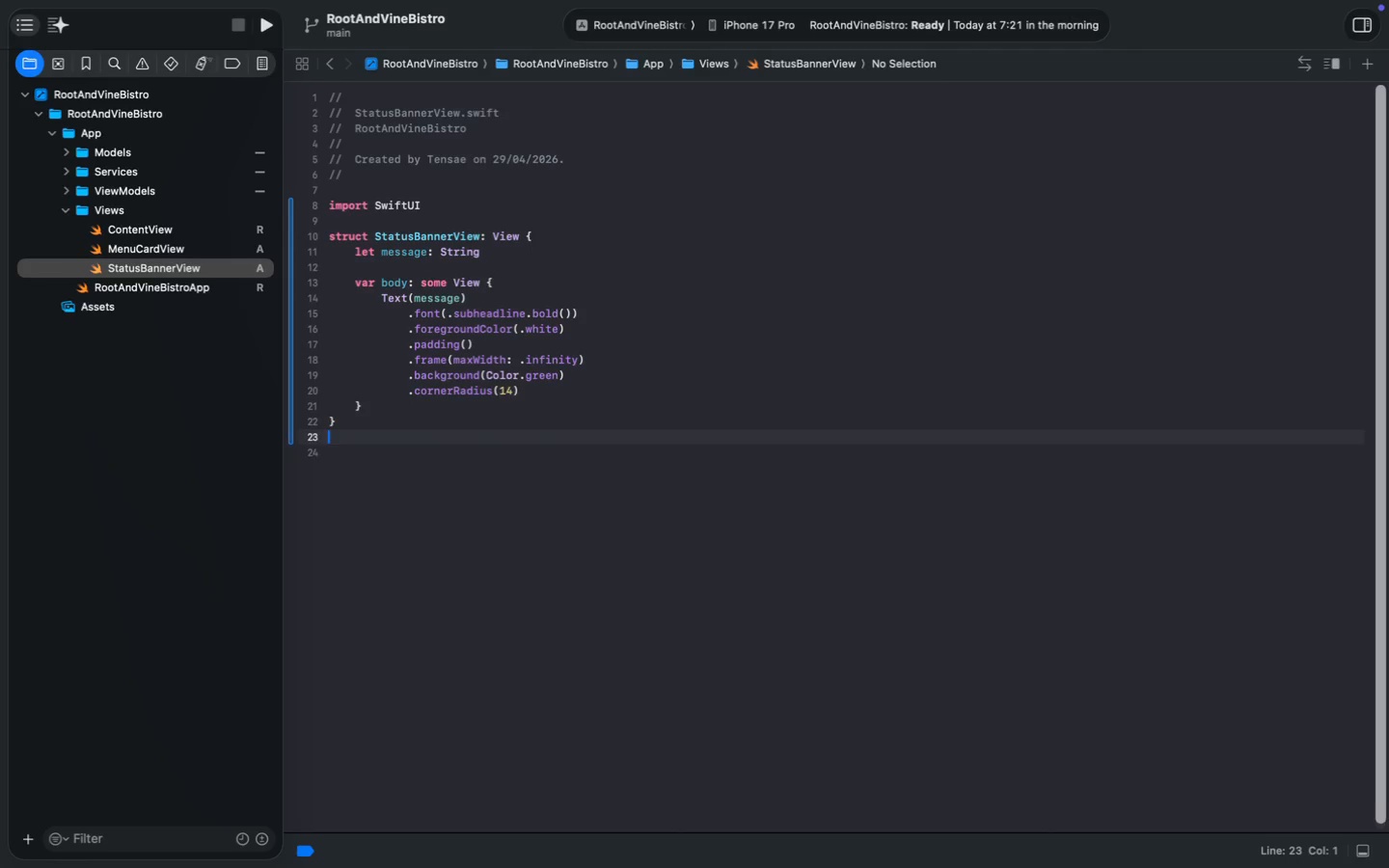 
key(Enter)
 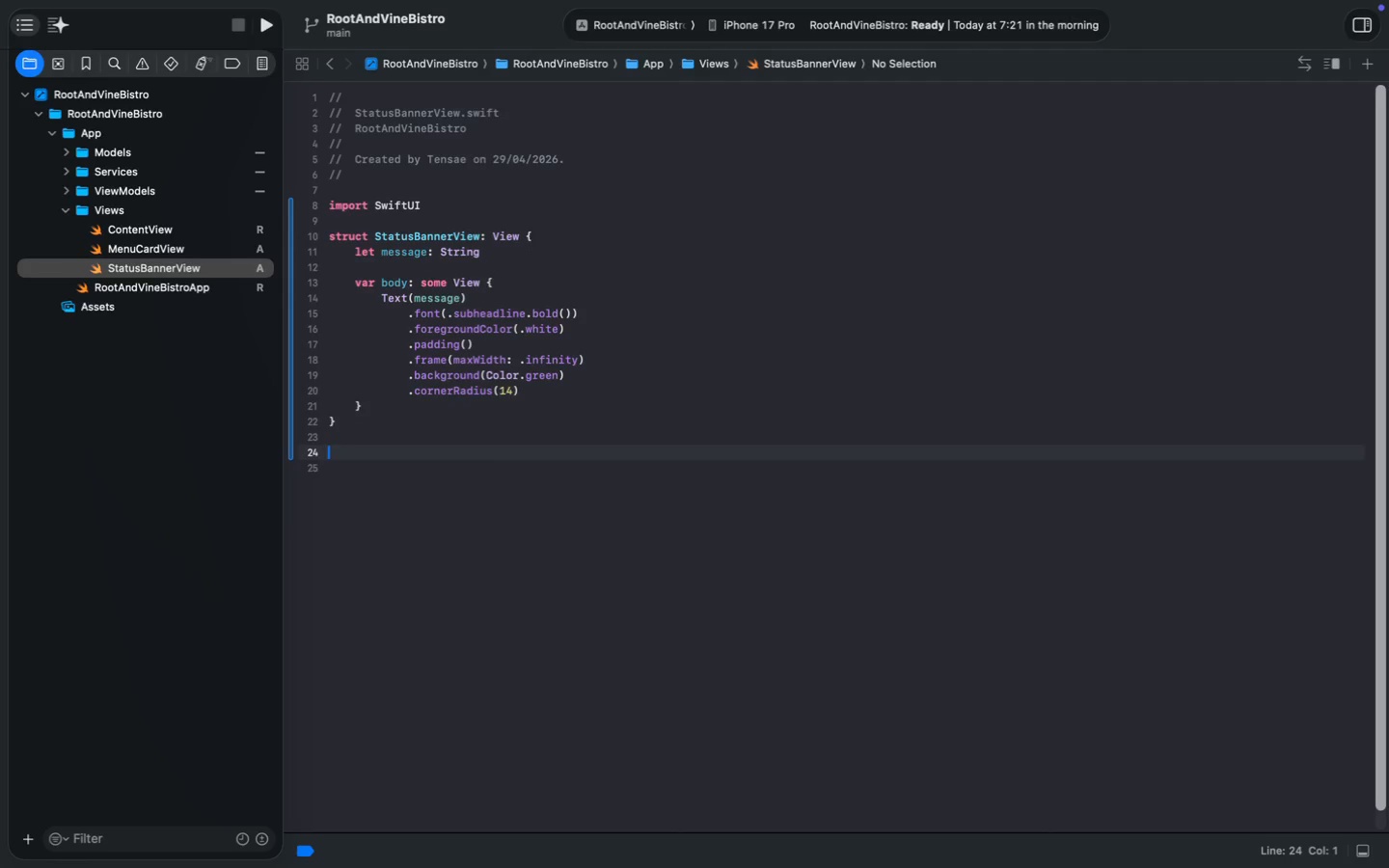 
key(Meta+W)
 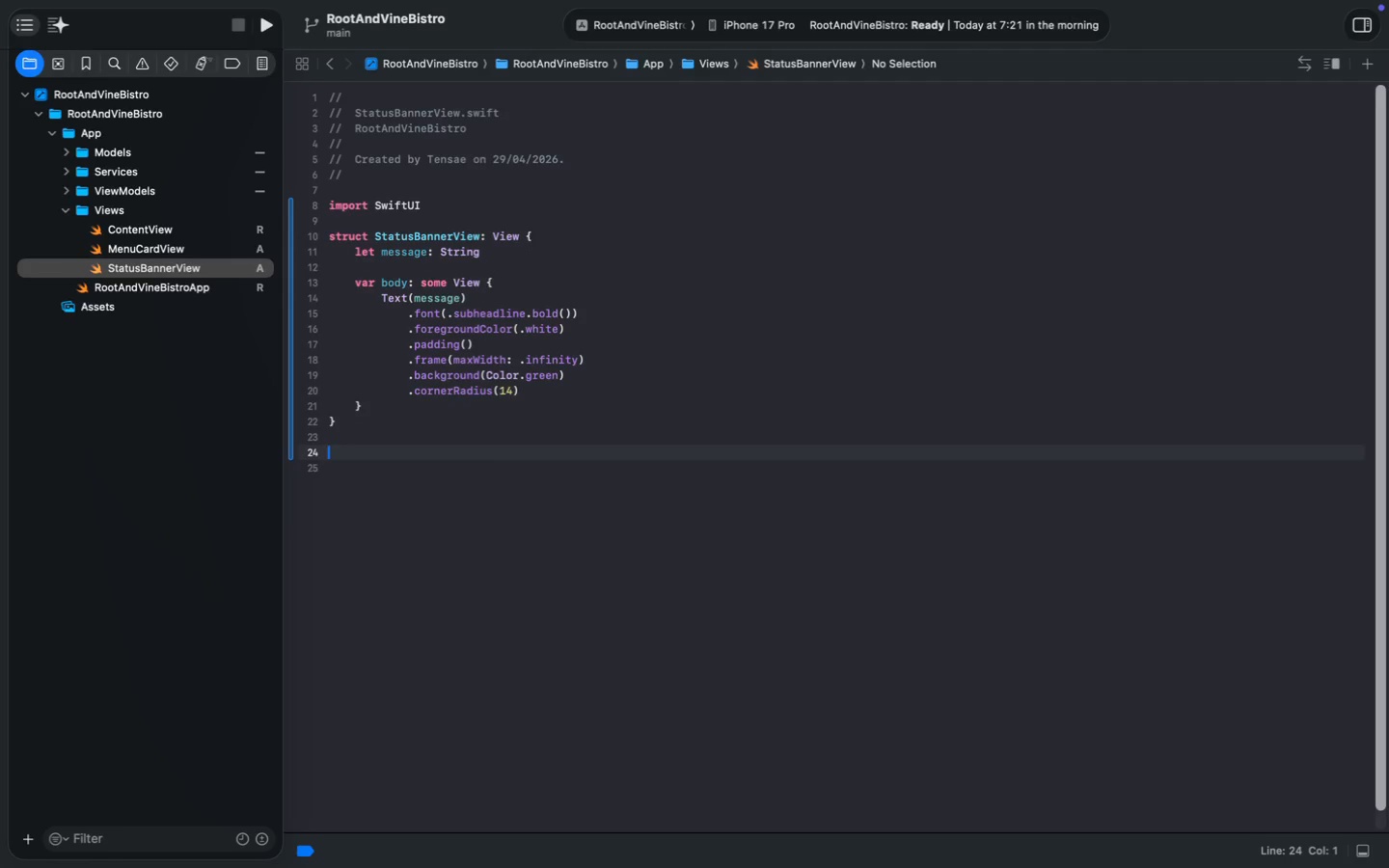 
key(Meta+S)
 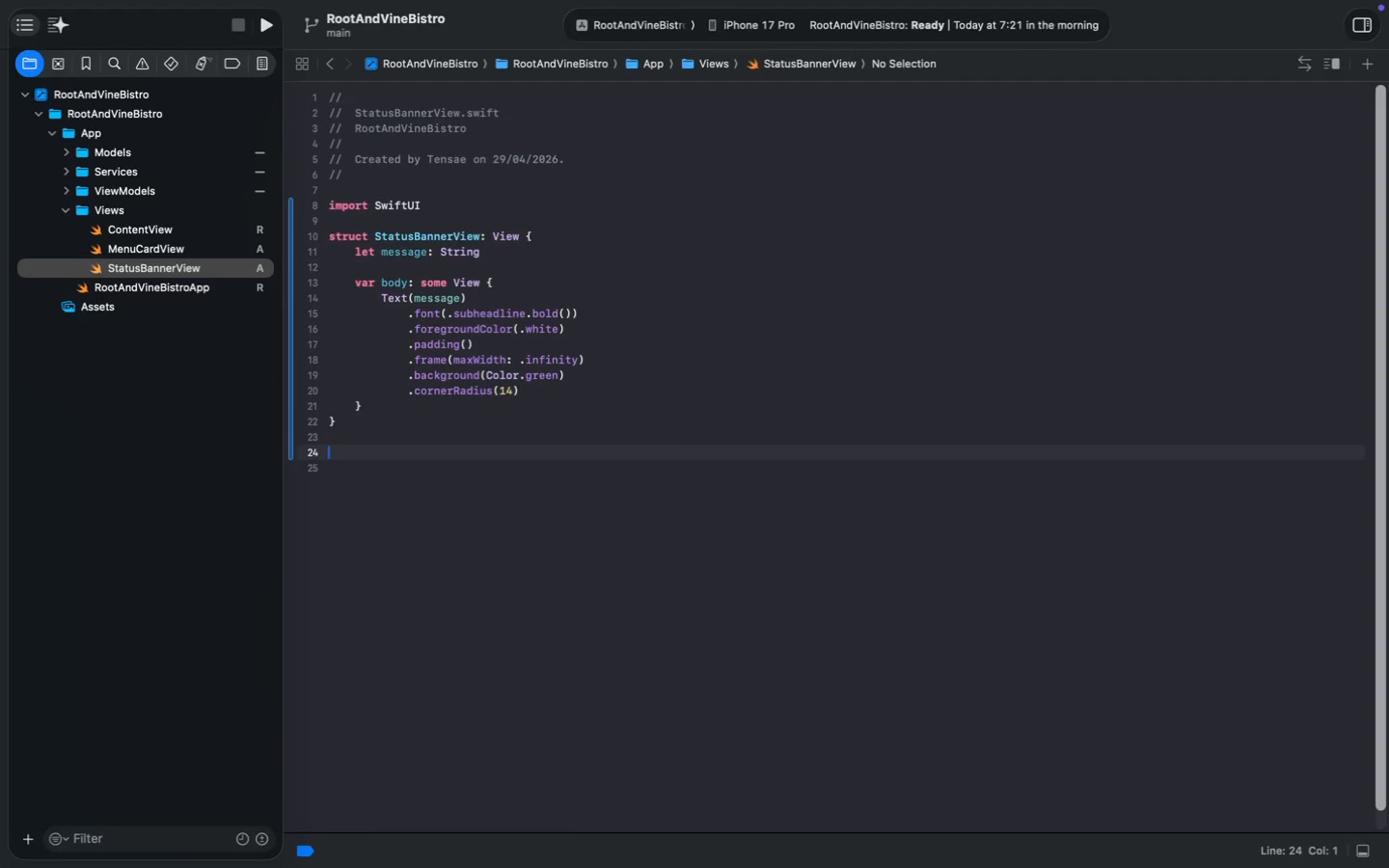 
key(Meta+S)
 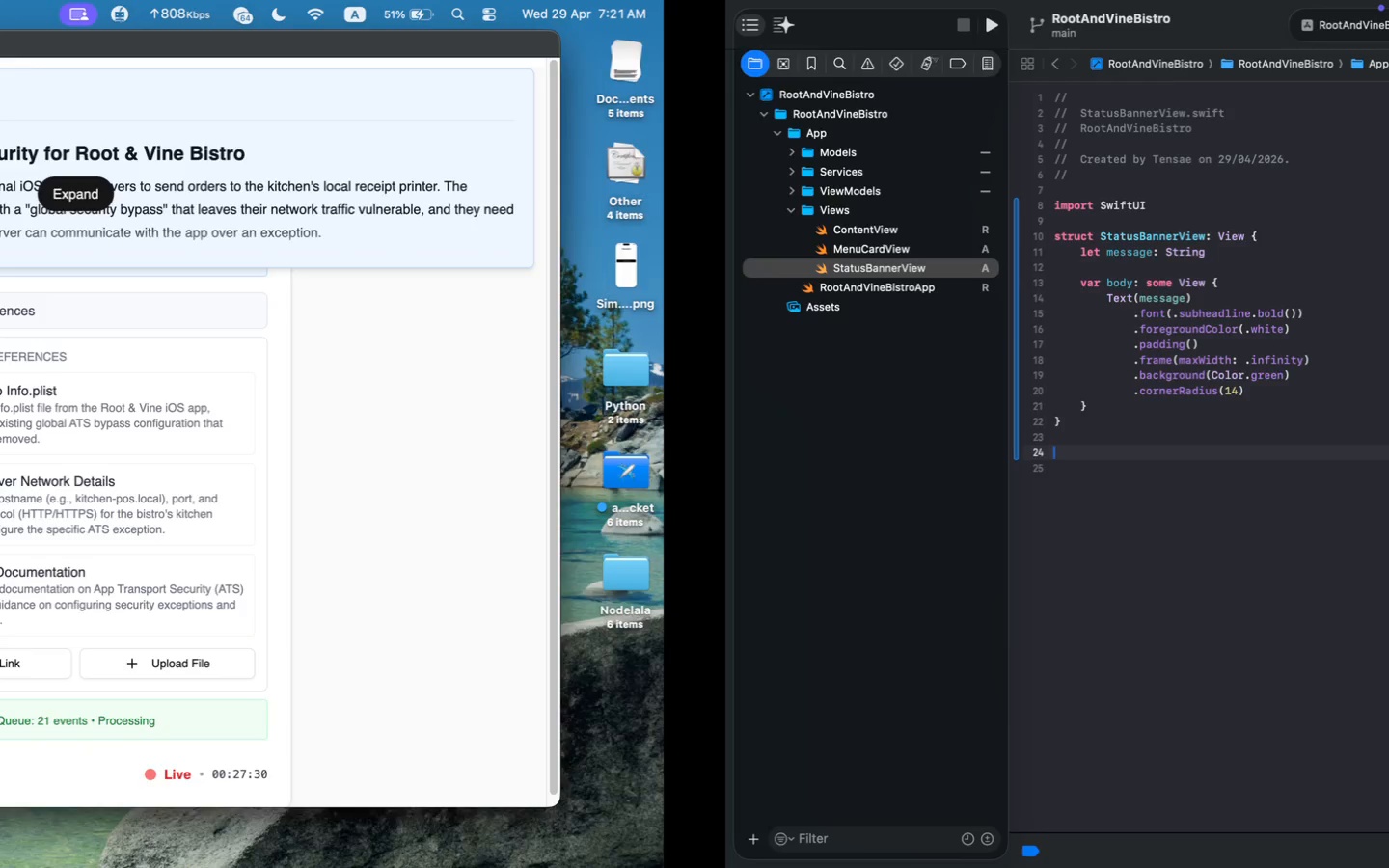 
key(Meta+S)
 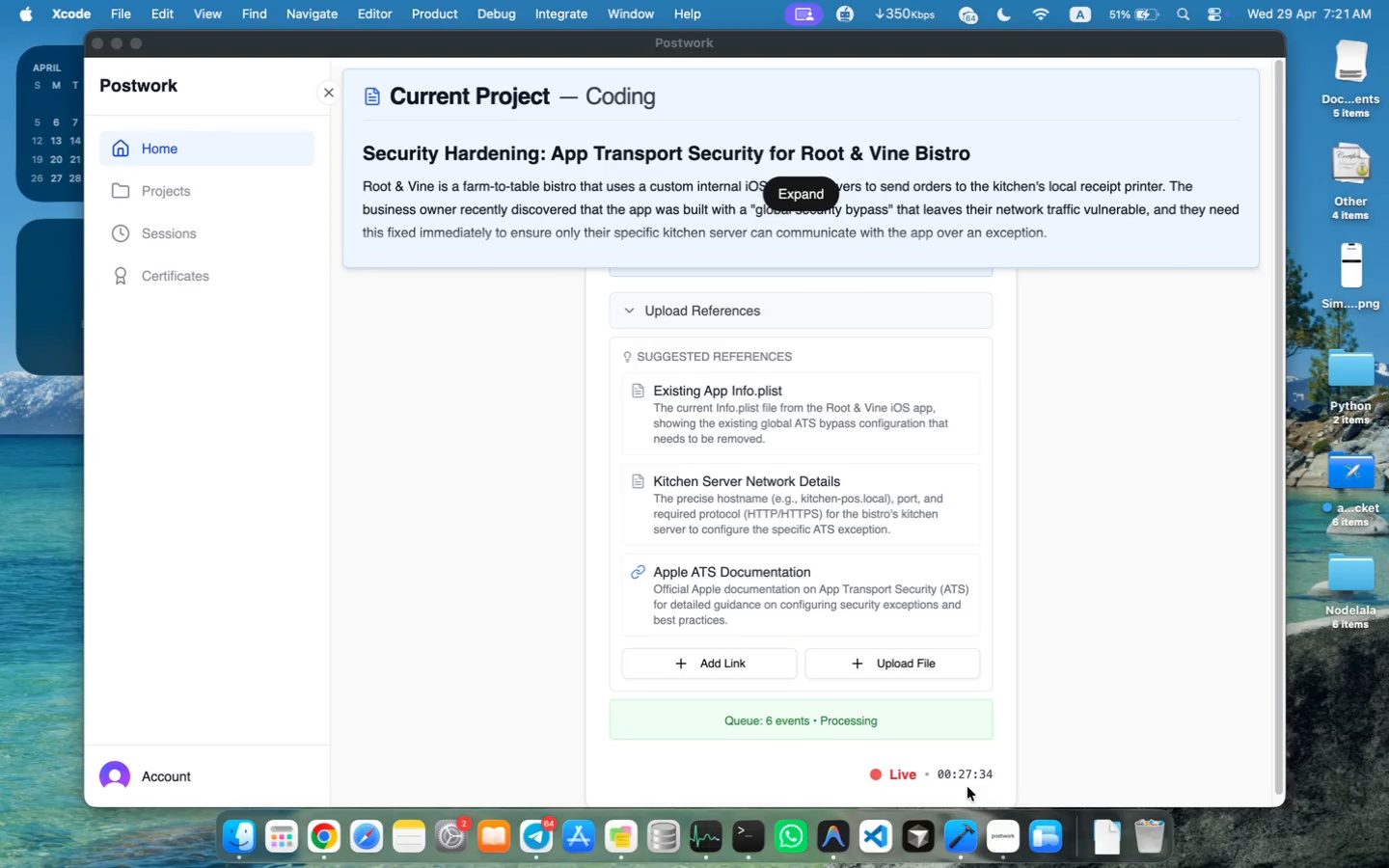 
mouse_move([952, 800])
 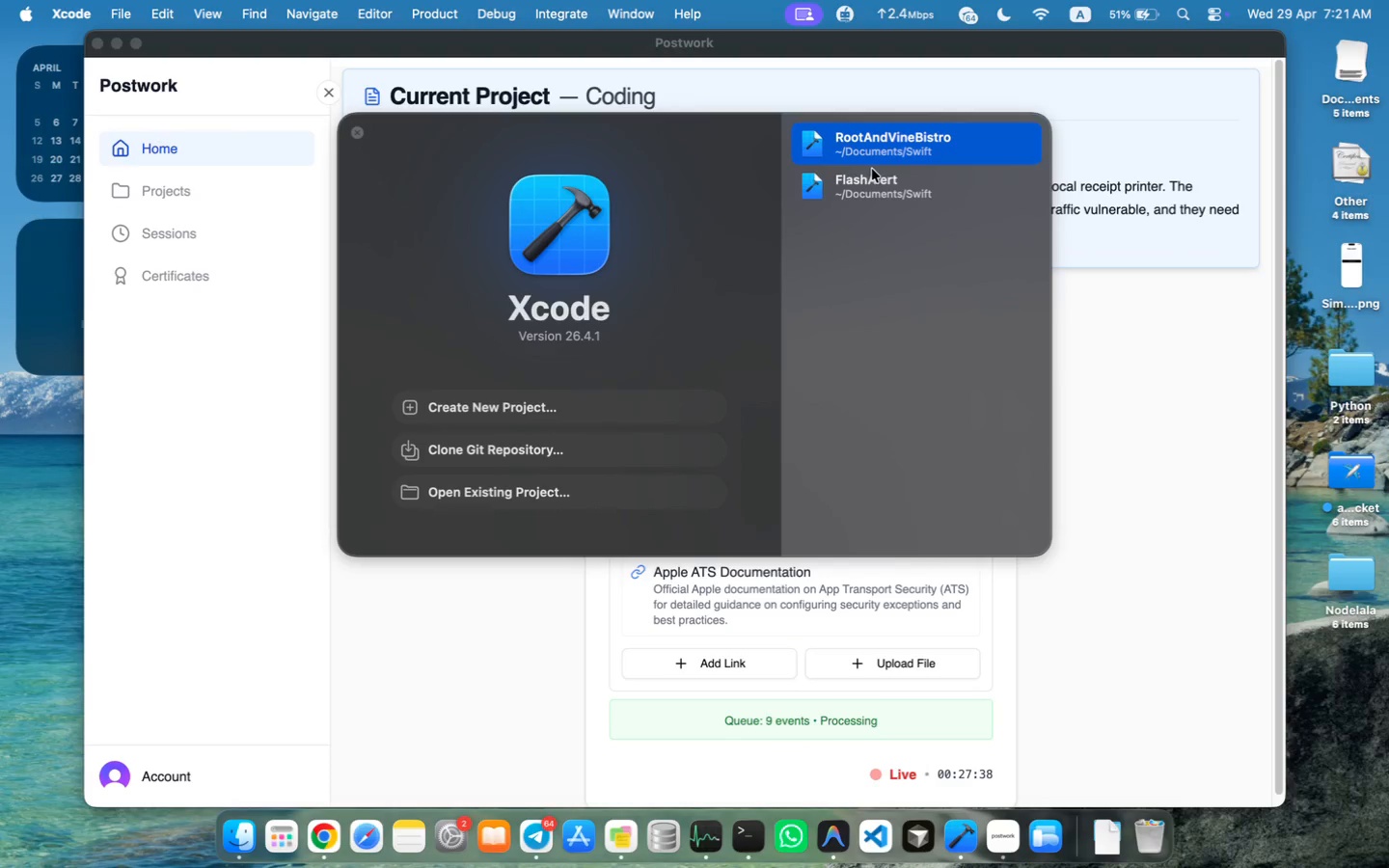 
left_click([874, 158])
 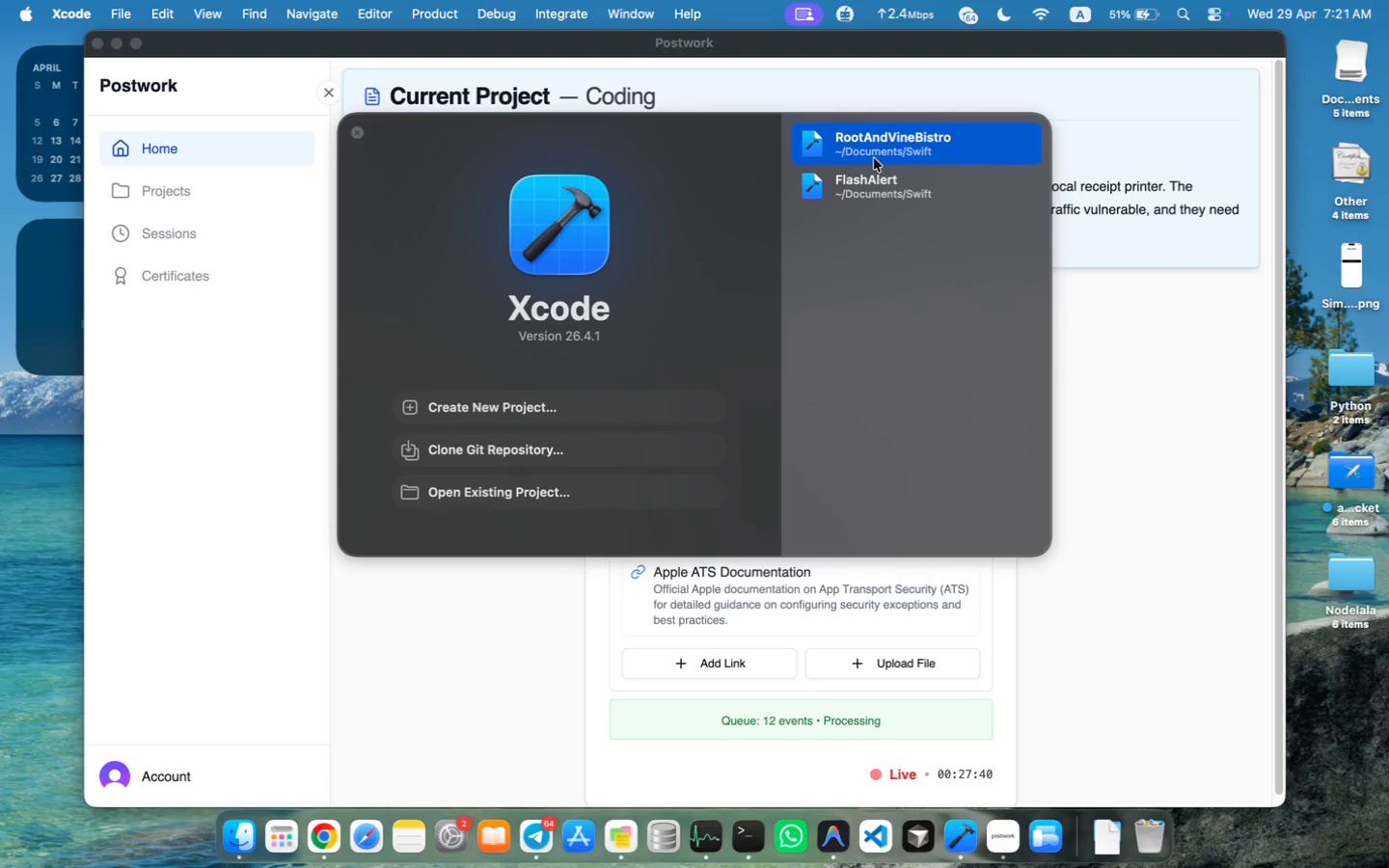 
double_click([874, 158])
 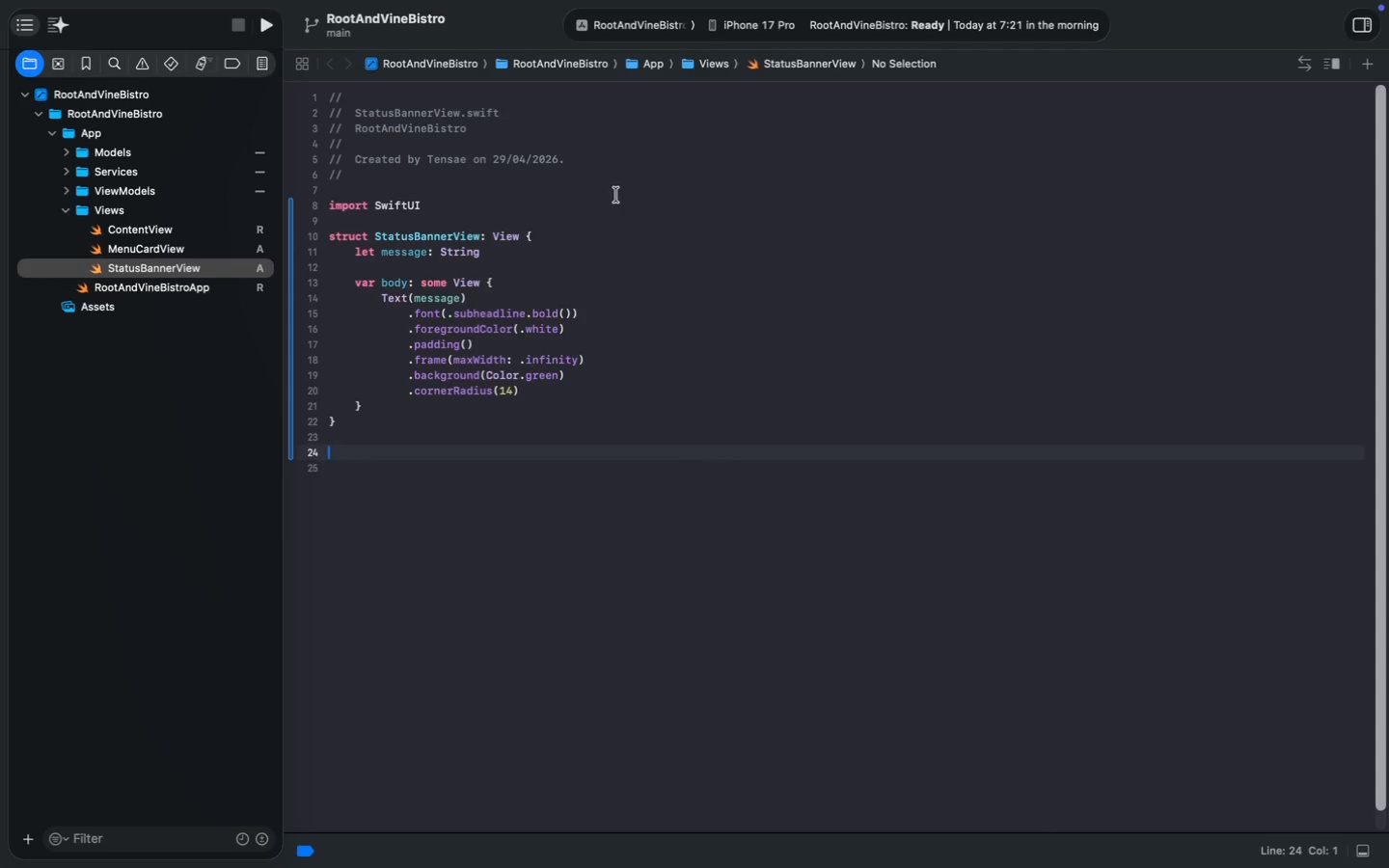 
wait(50.33)
 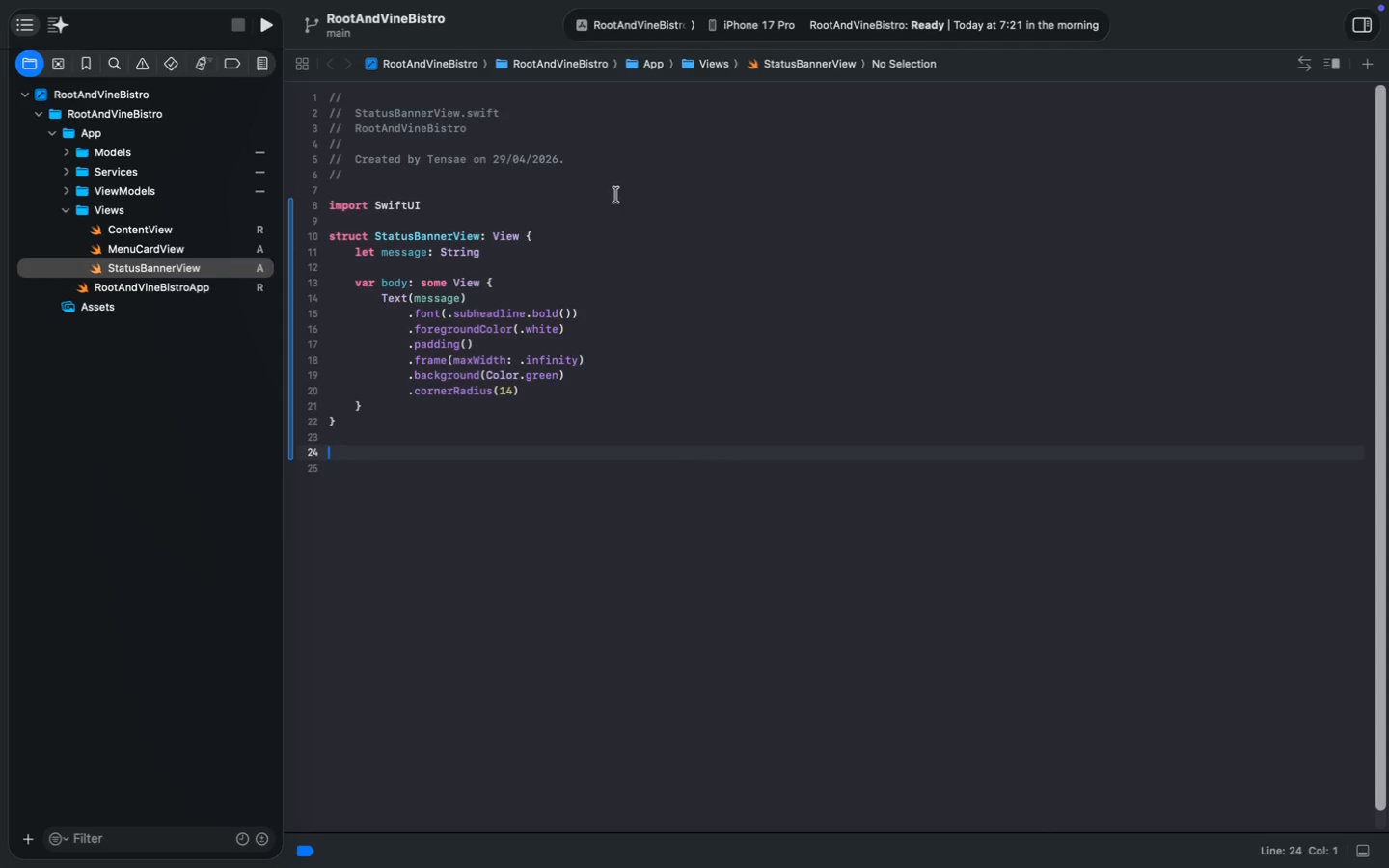 
left_click([153, 235])
 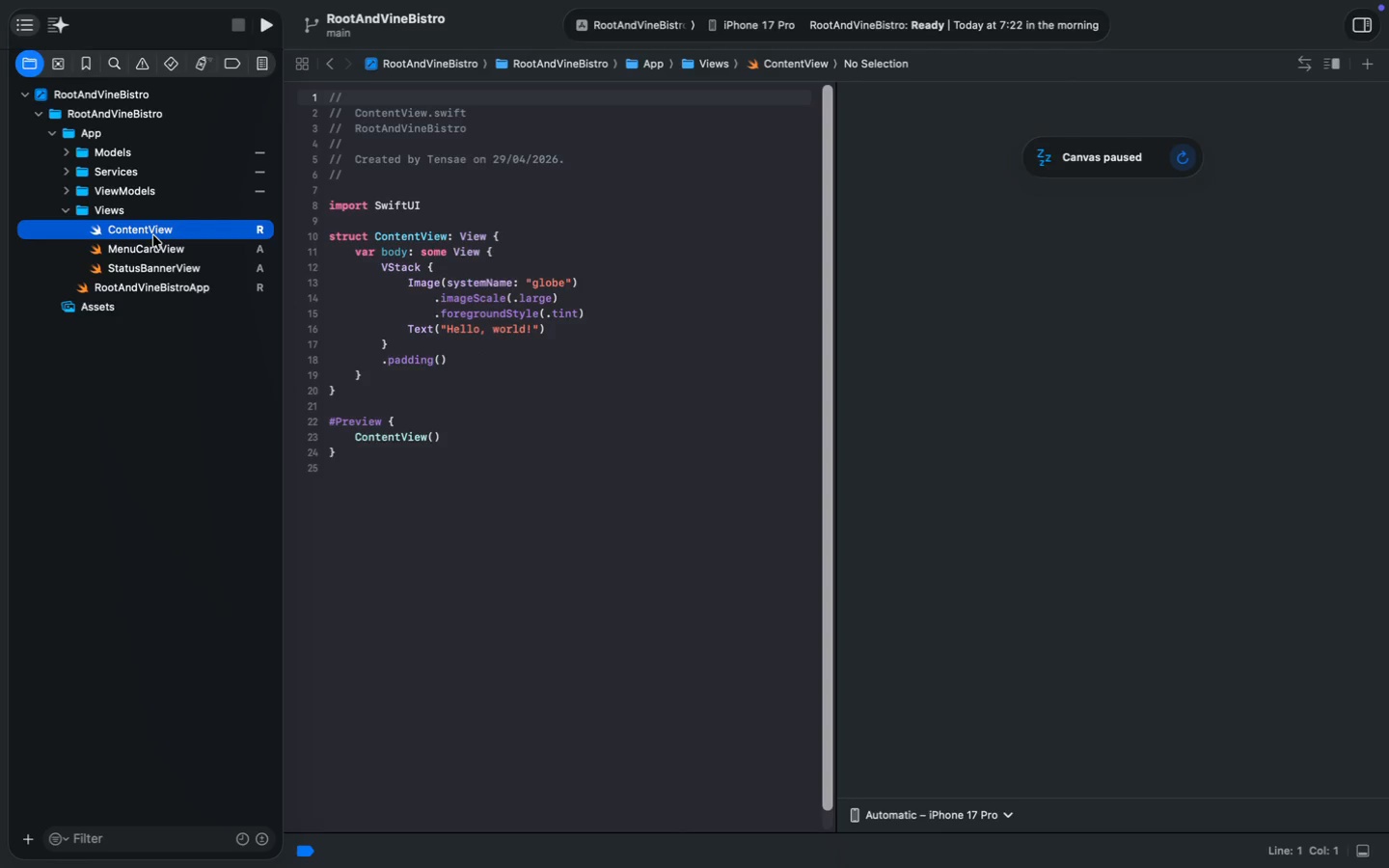 
wait(9.6)
 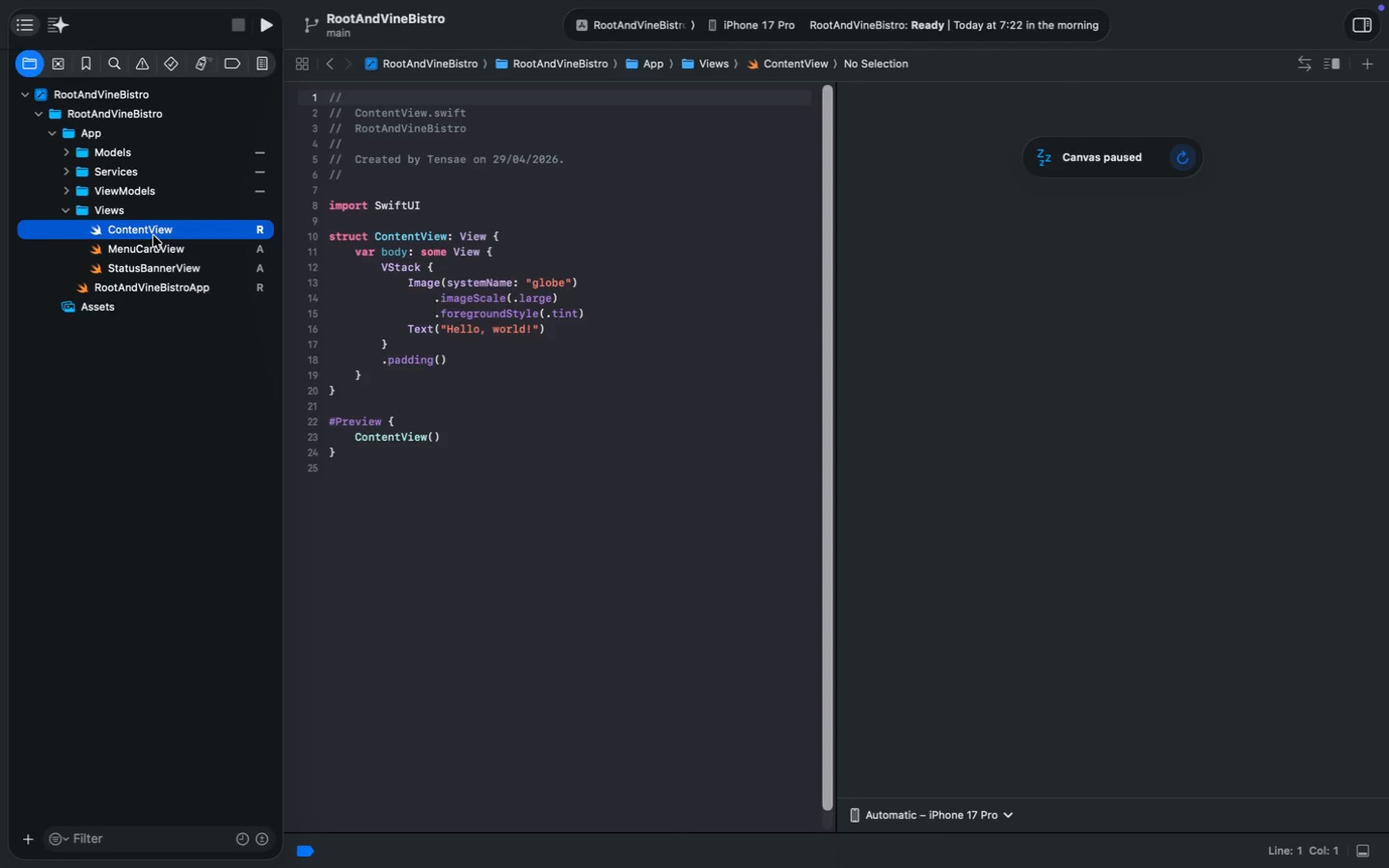 
left_click([533, 236])
 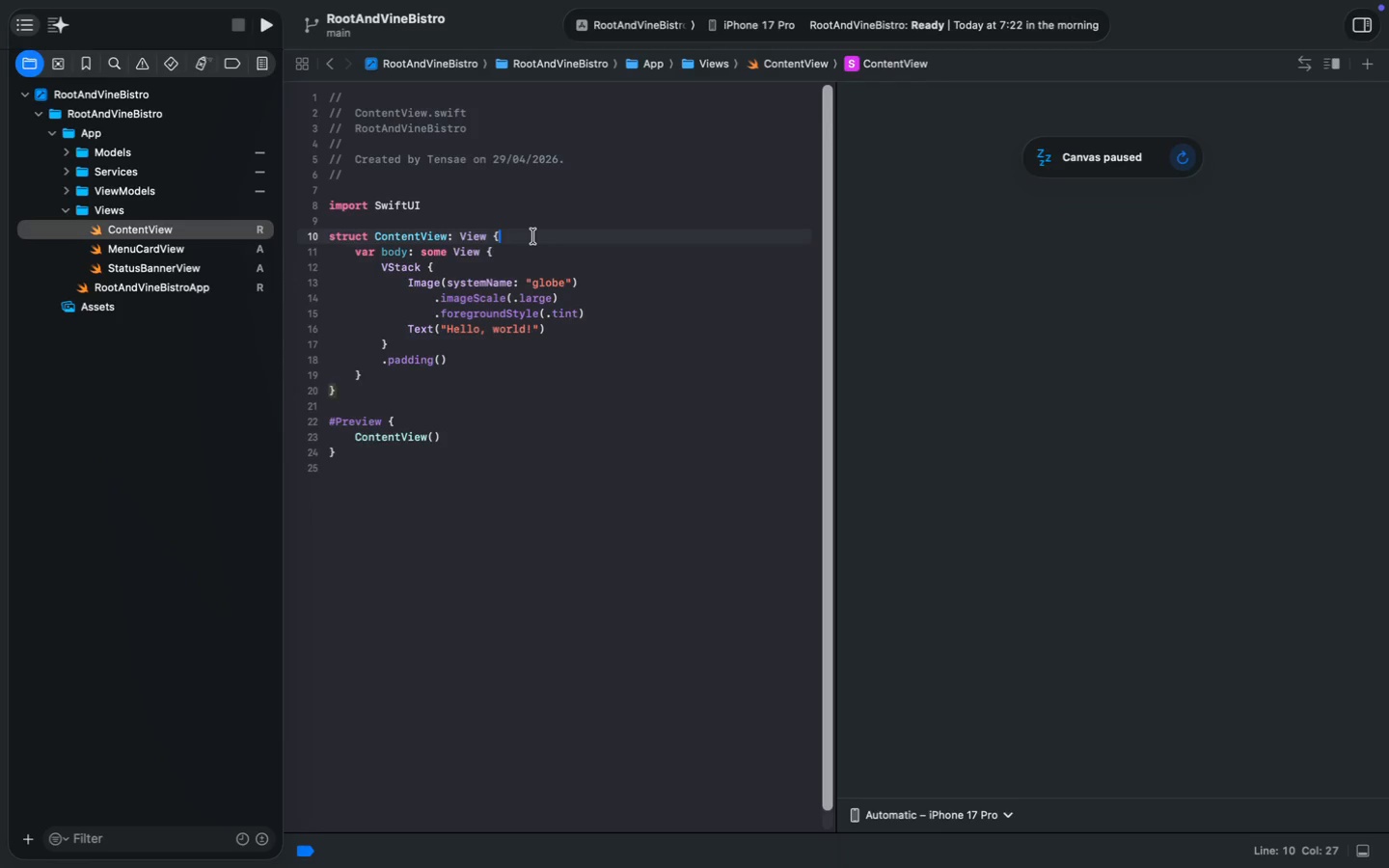 
key(Enter)
 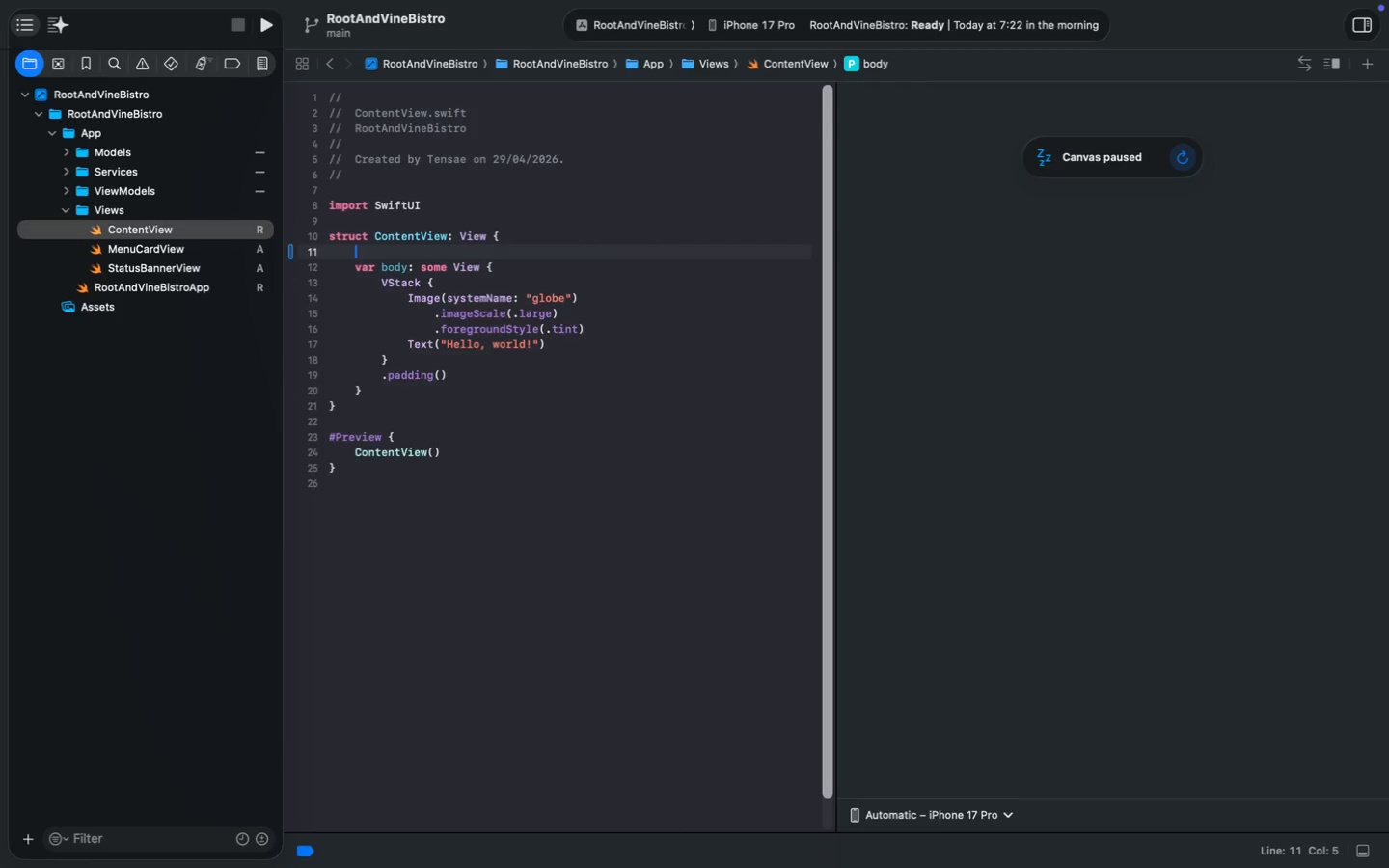 
key(Enter)
 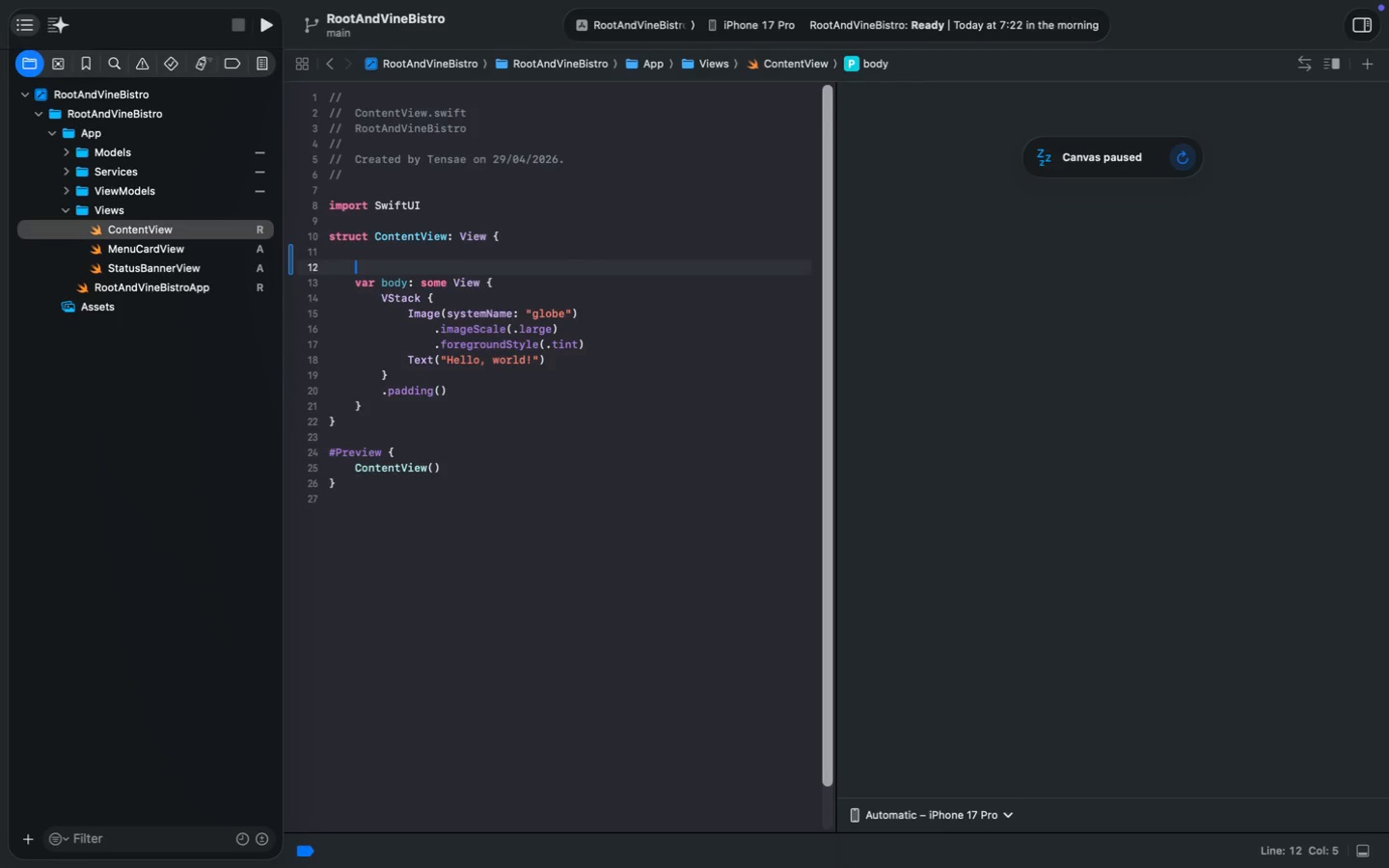 
key(ArrowUp)
 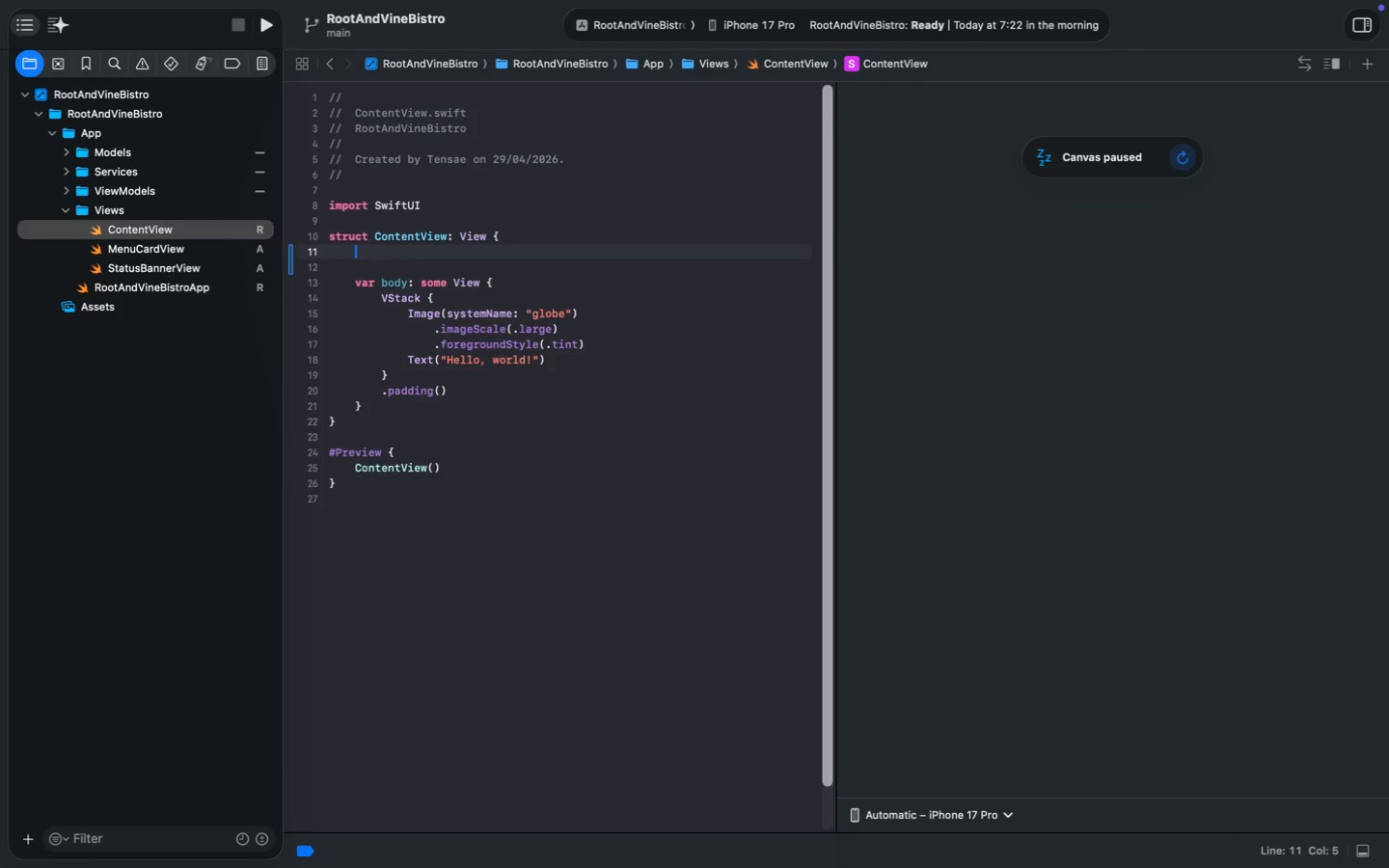 
key(Enter)
 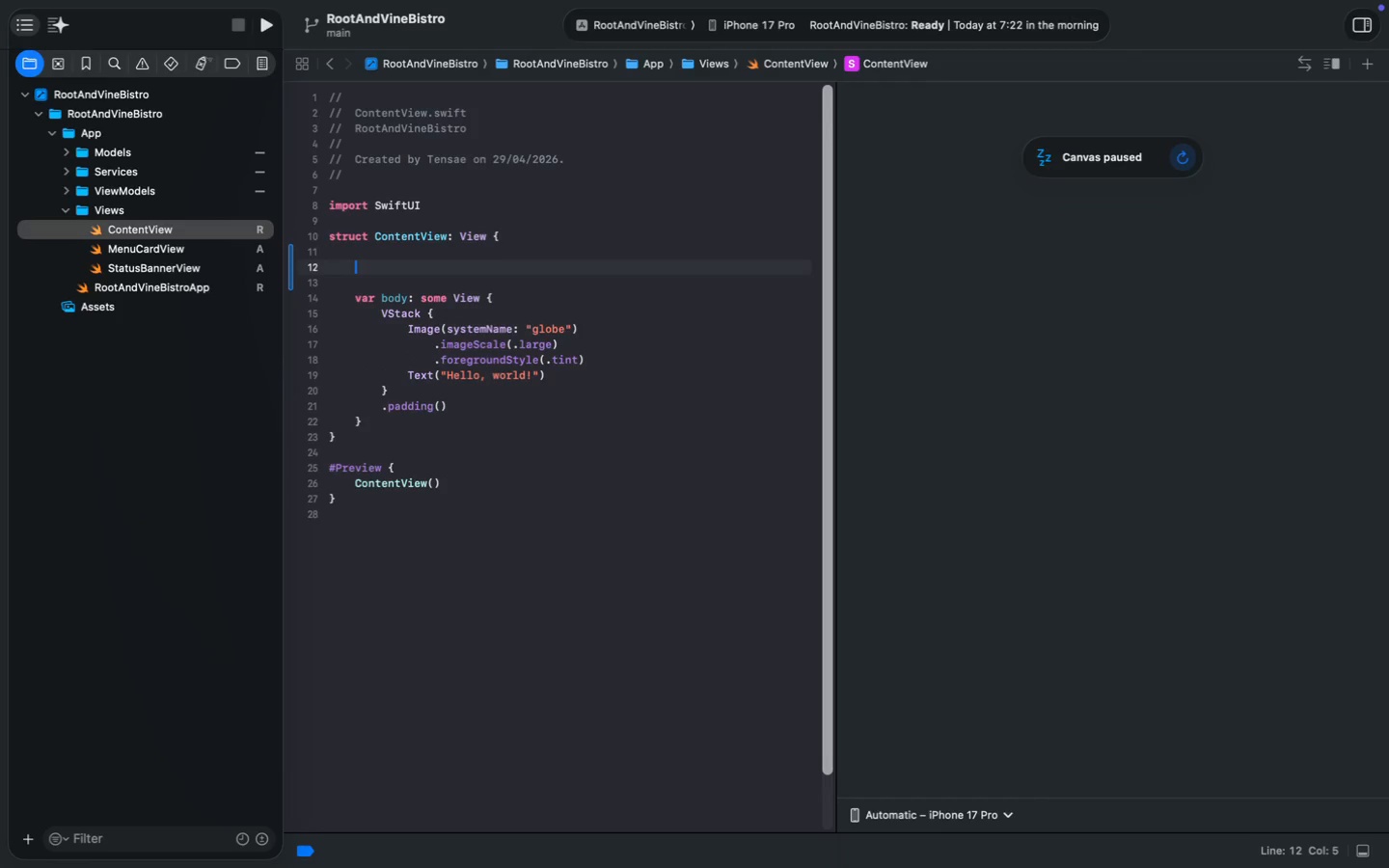 
key(Shift+2)
 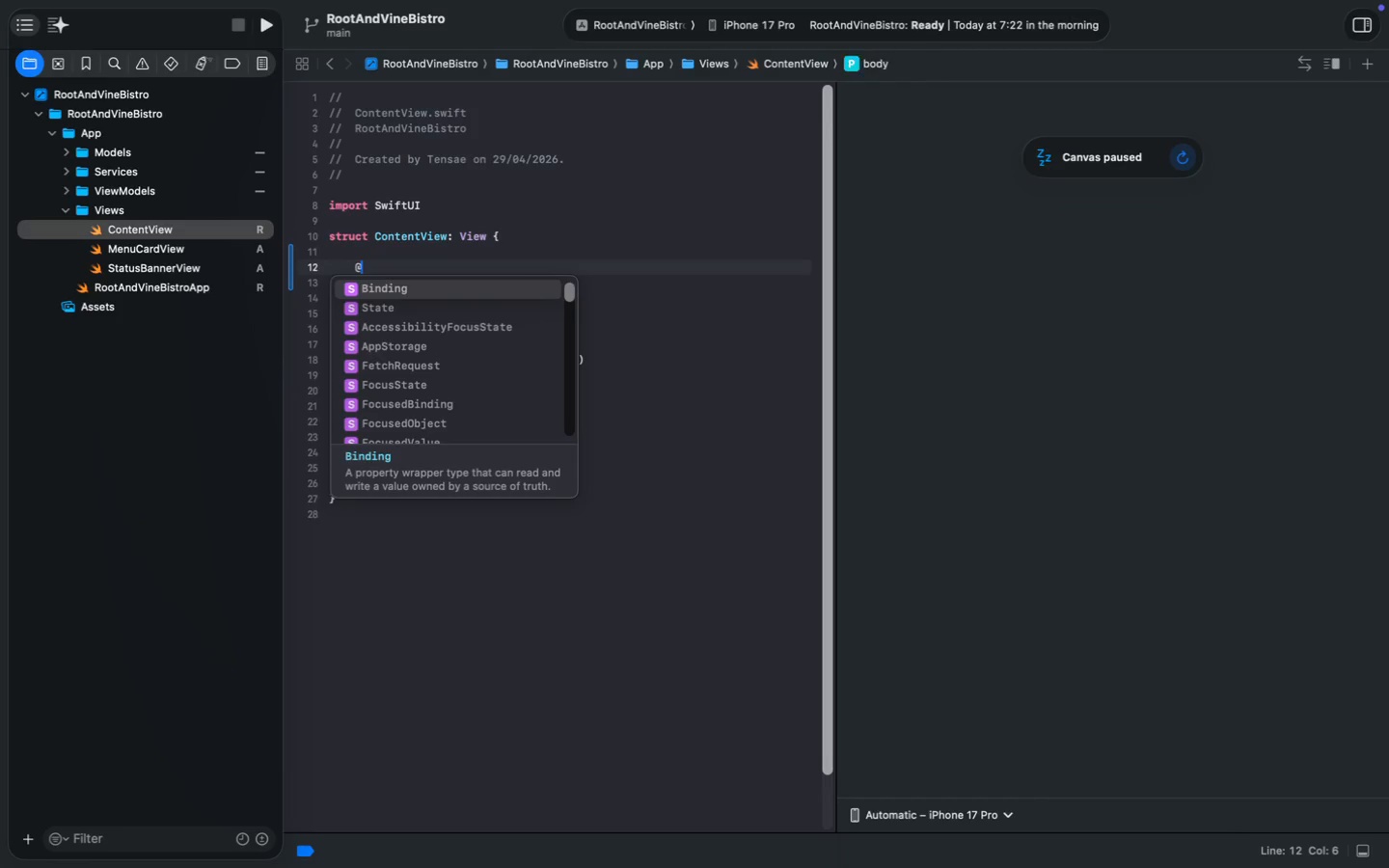 
key(Shift+ShiftLeft)
 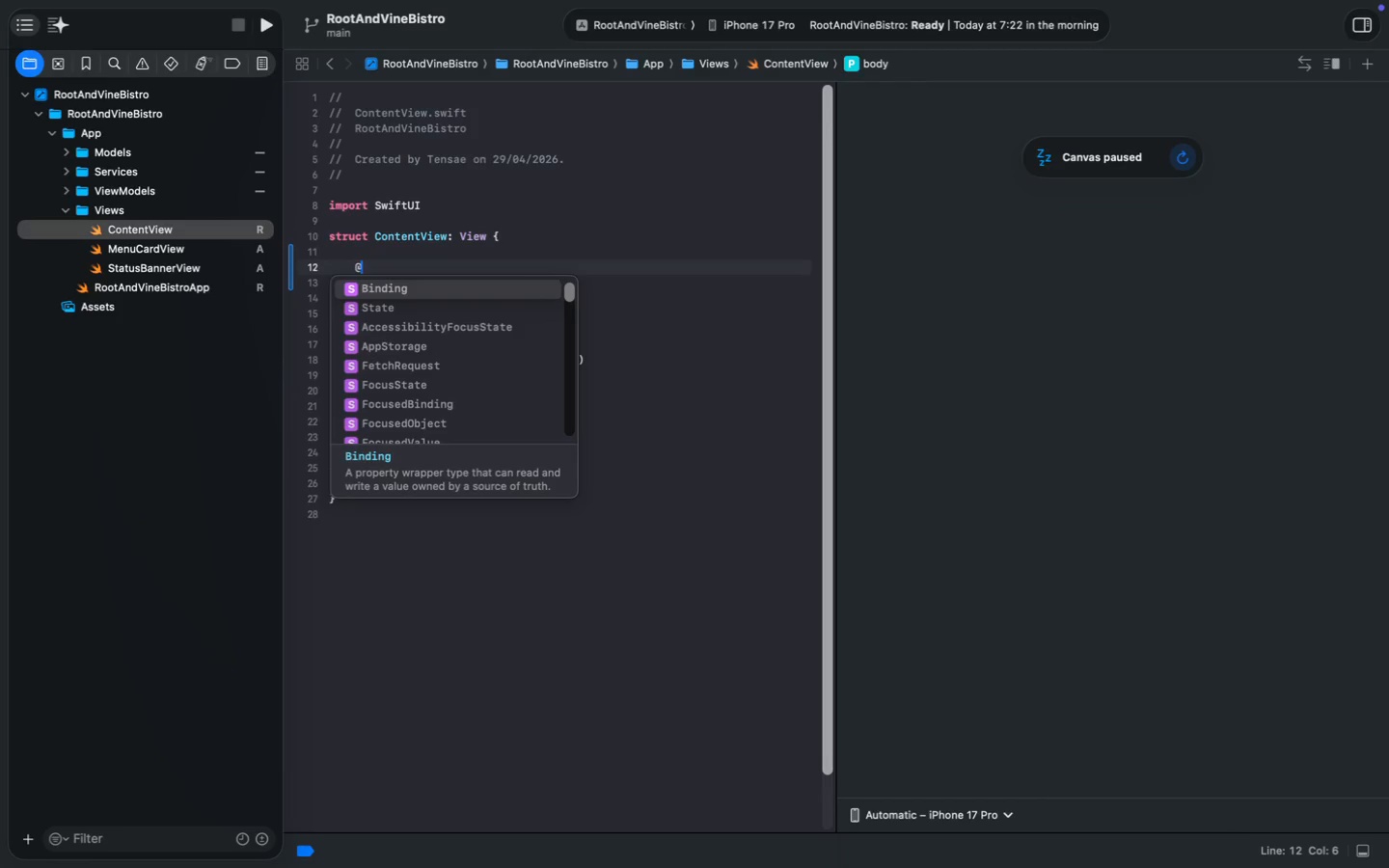 
key(Shift+S)
 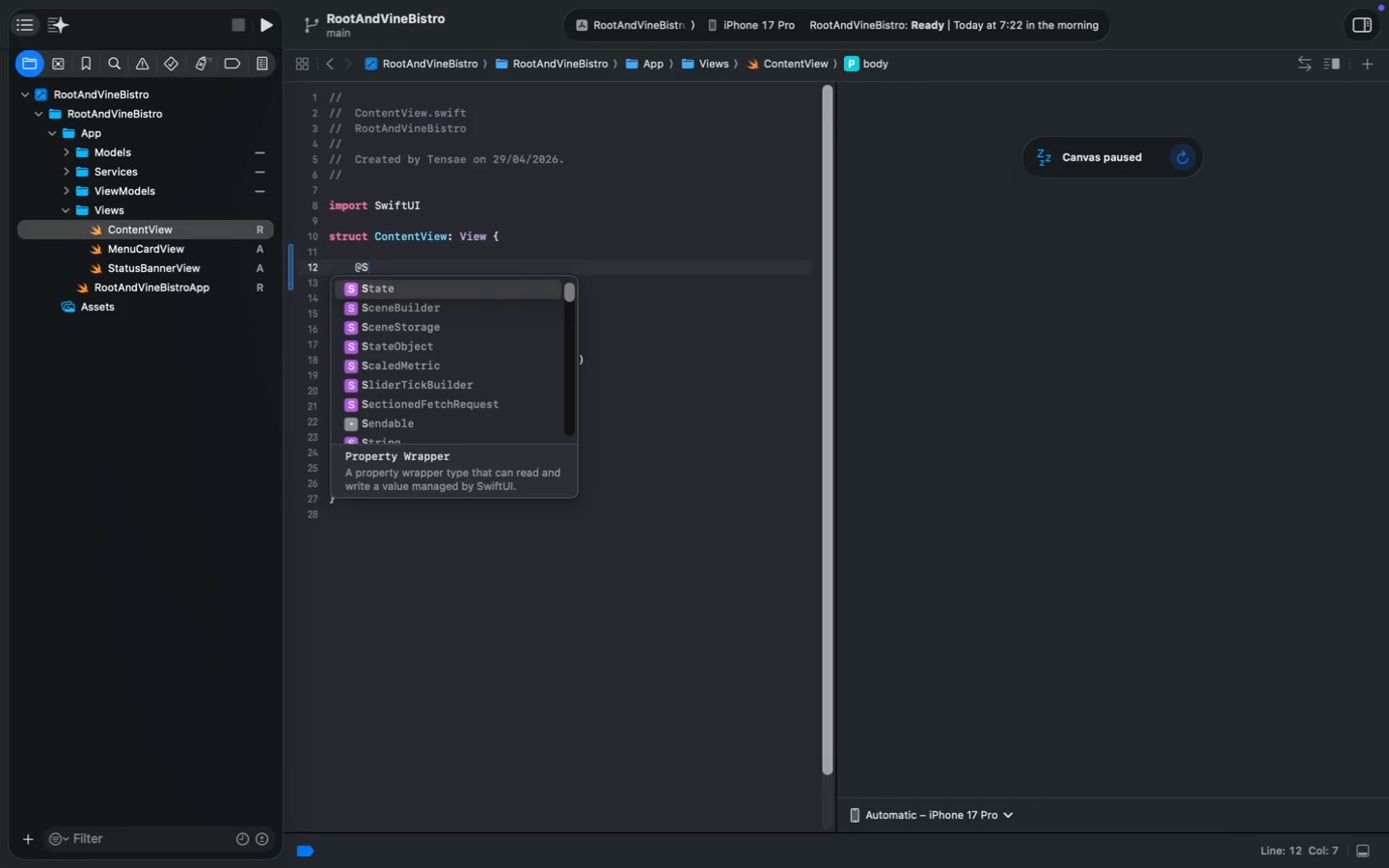 
key(ArrowDown)
 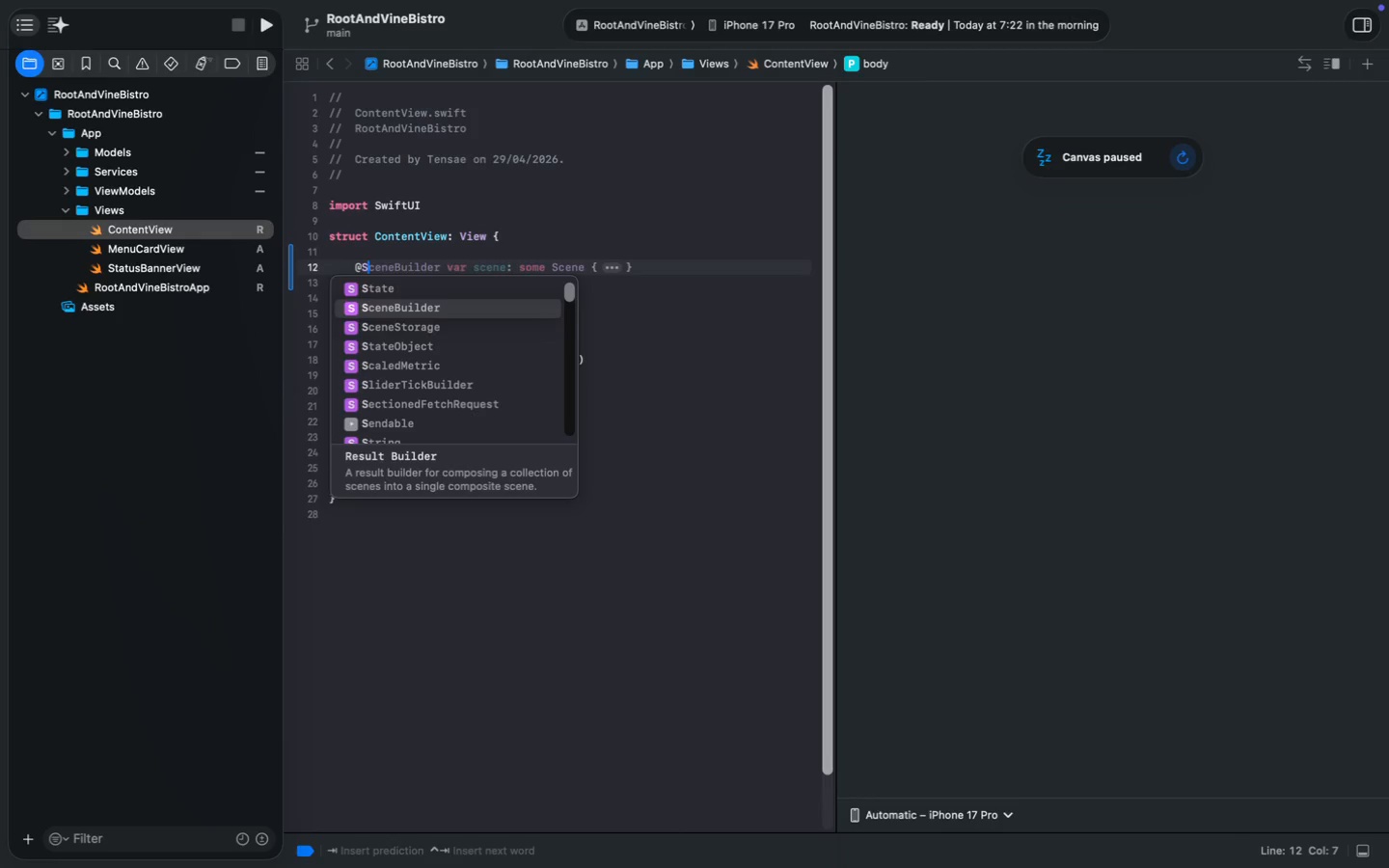 
key(ArrowDown)
 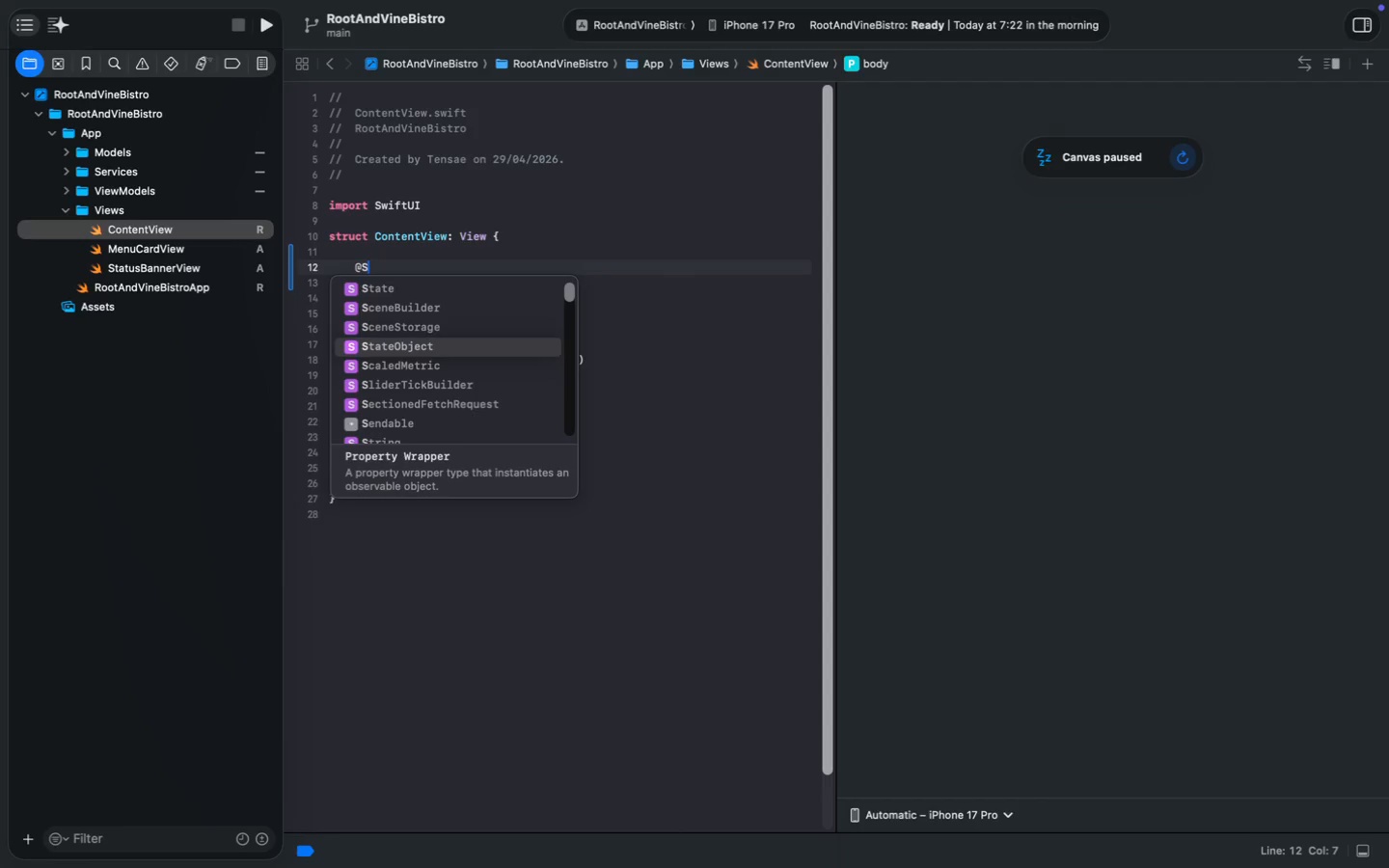 
key(ArrowDown)
 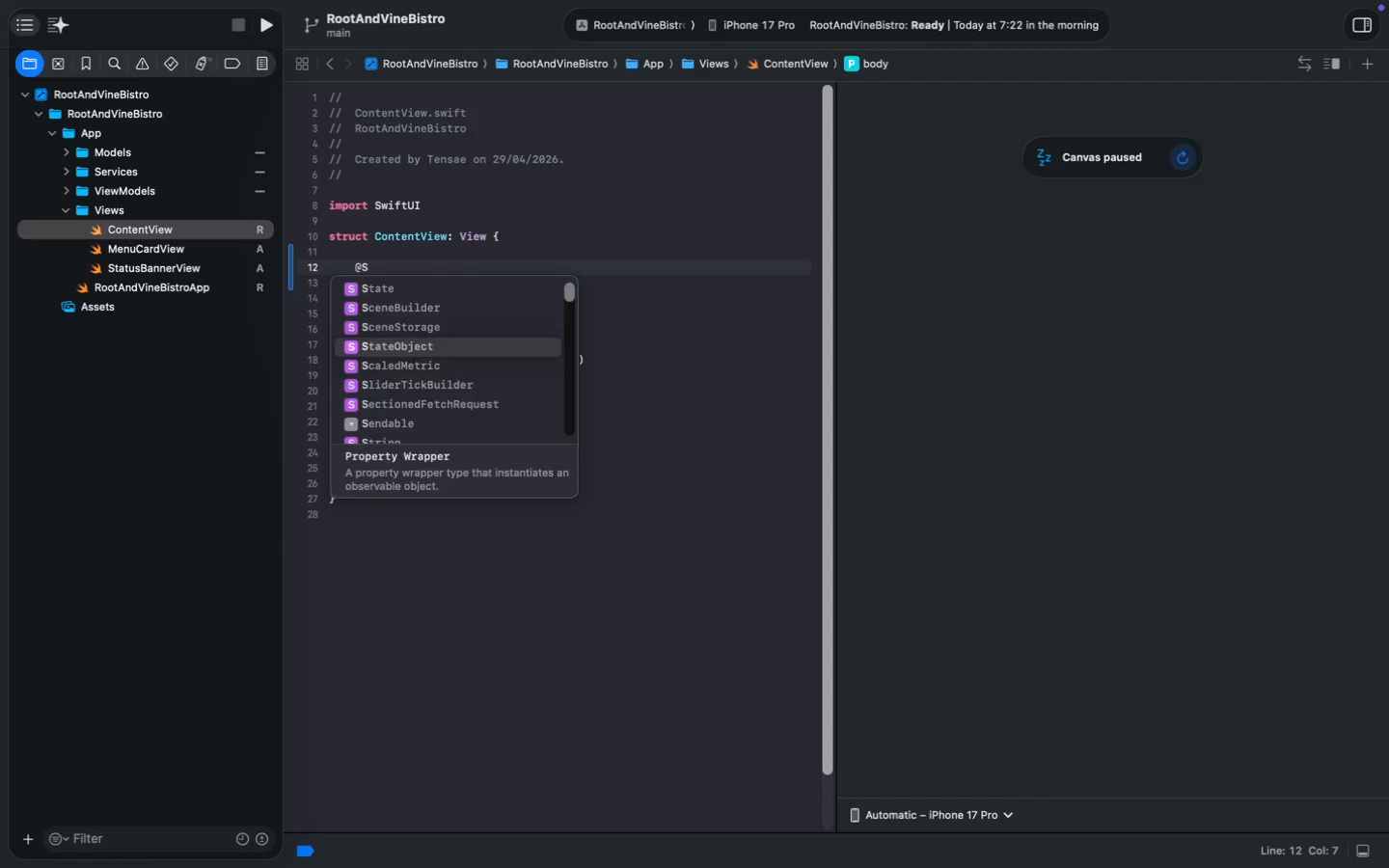 
key(Enter)
 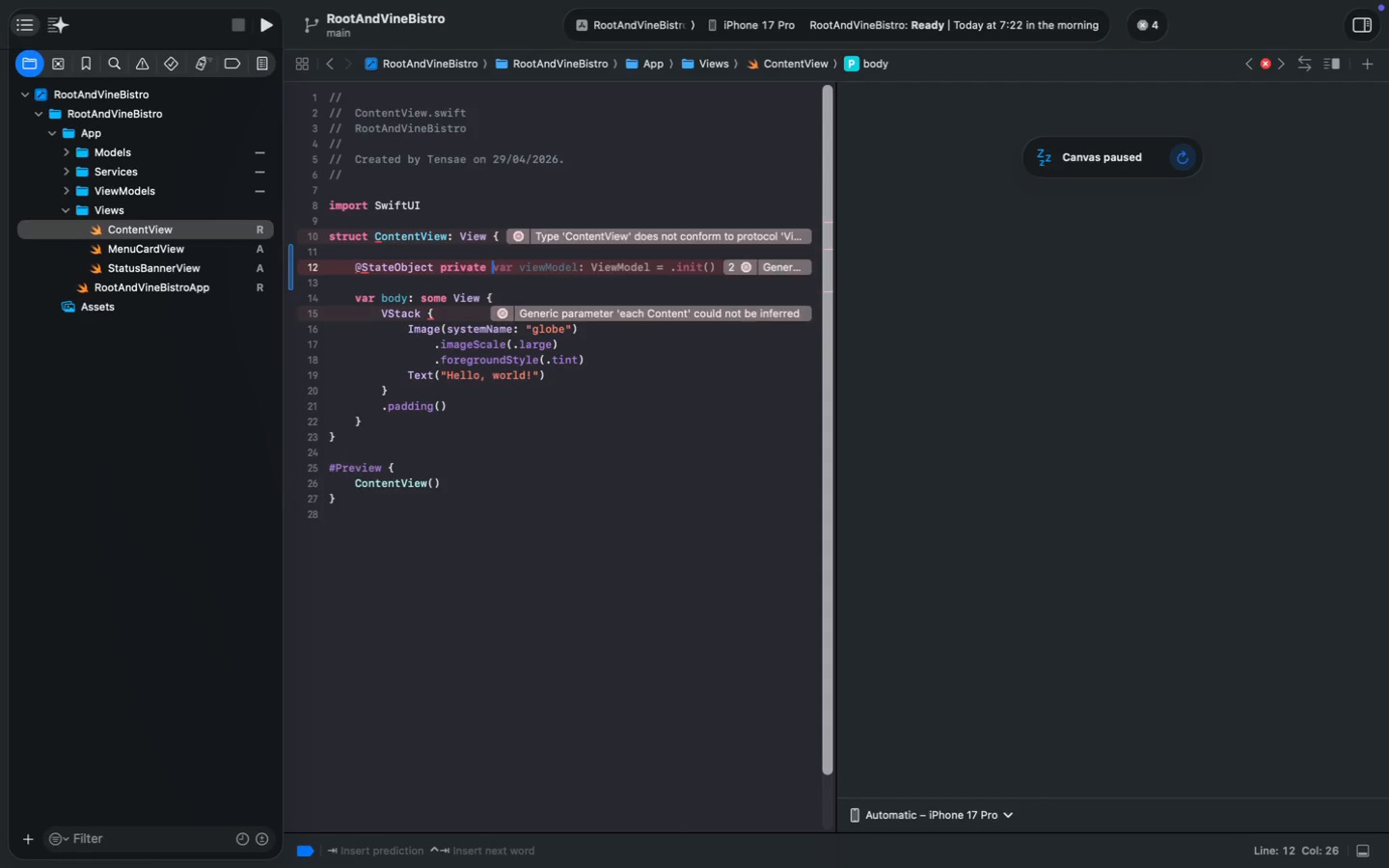 
type( private )
 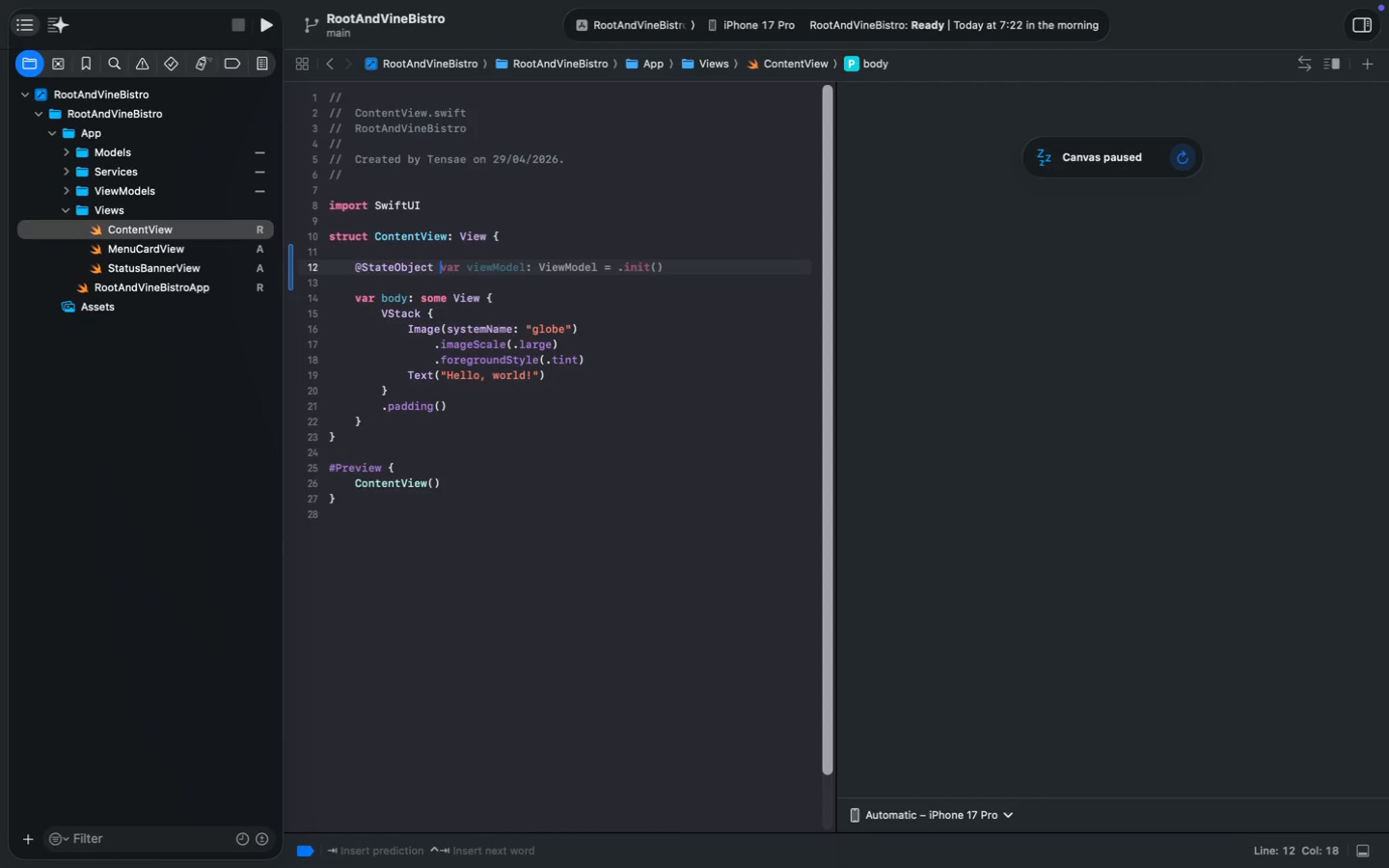 
wait(6.31)
 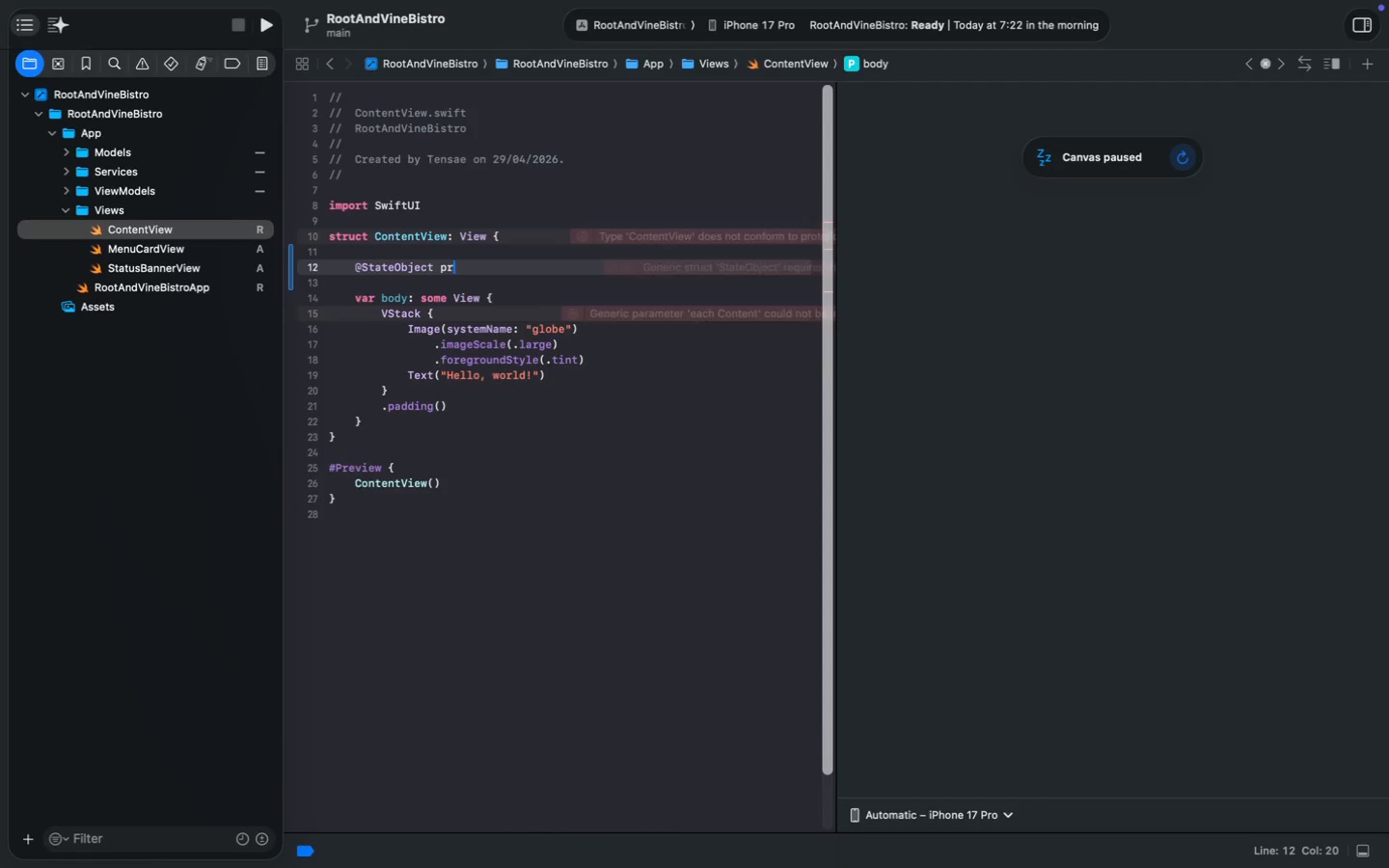 
type(va)
key(Tab)
key(Backspace)
 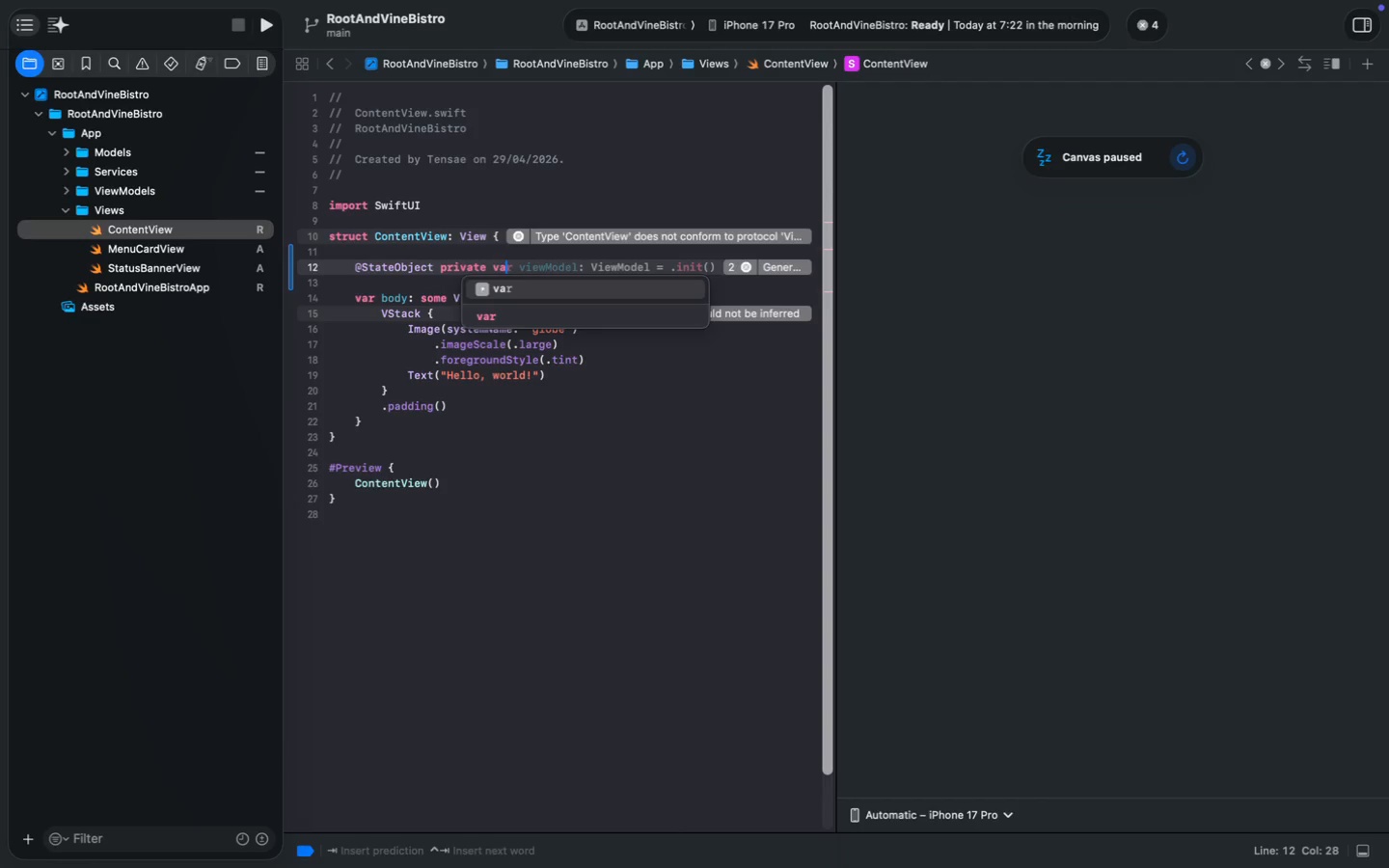 
hold_key(key=Backspace, duration=1.11)
 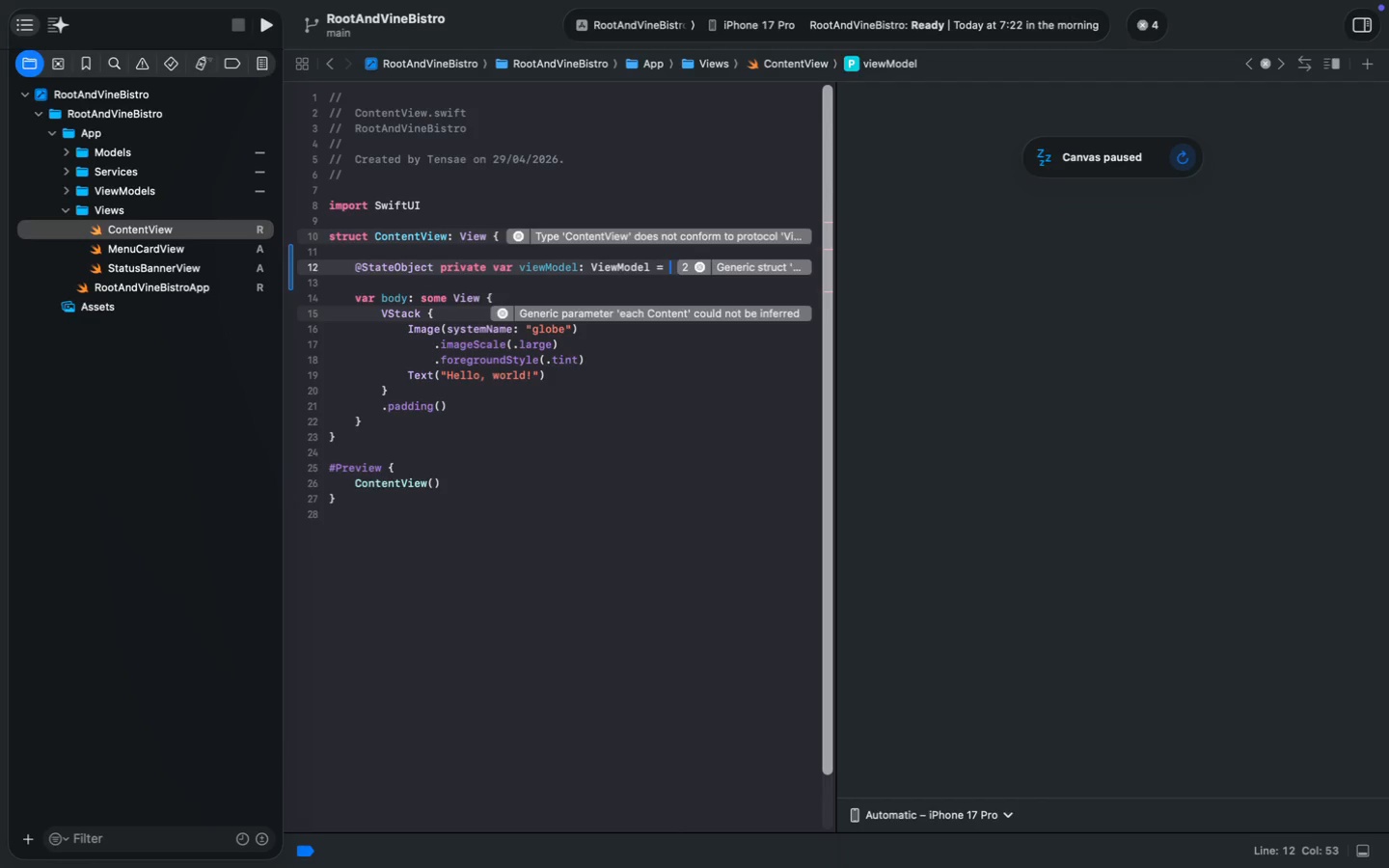 
hold_key(key=Backspace, duration=0.76)
 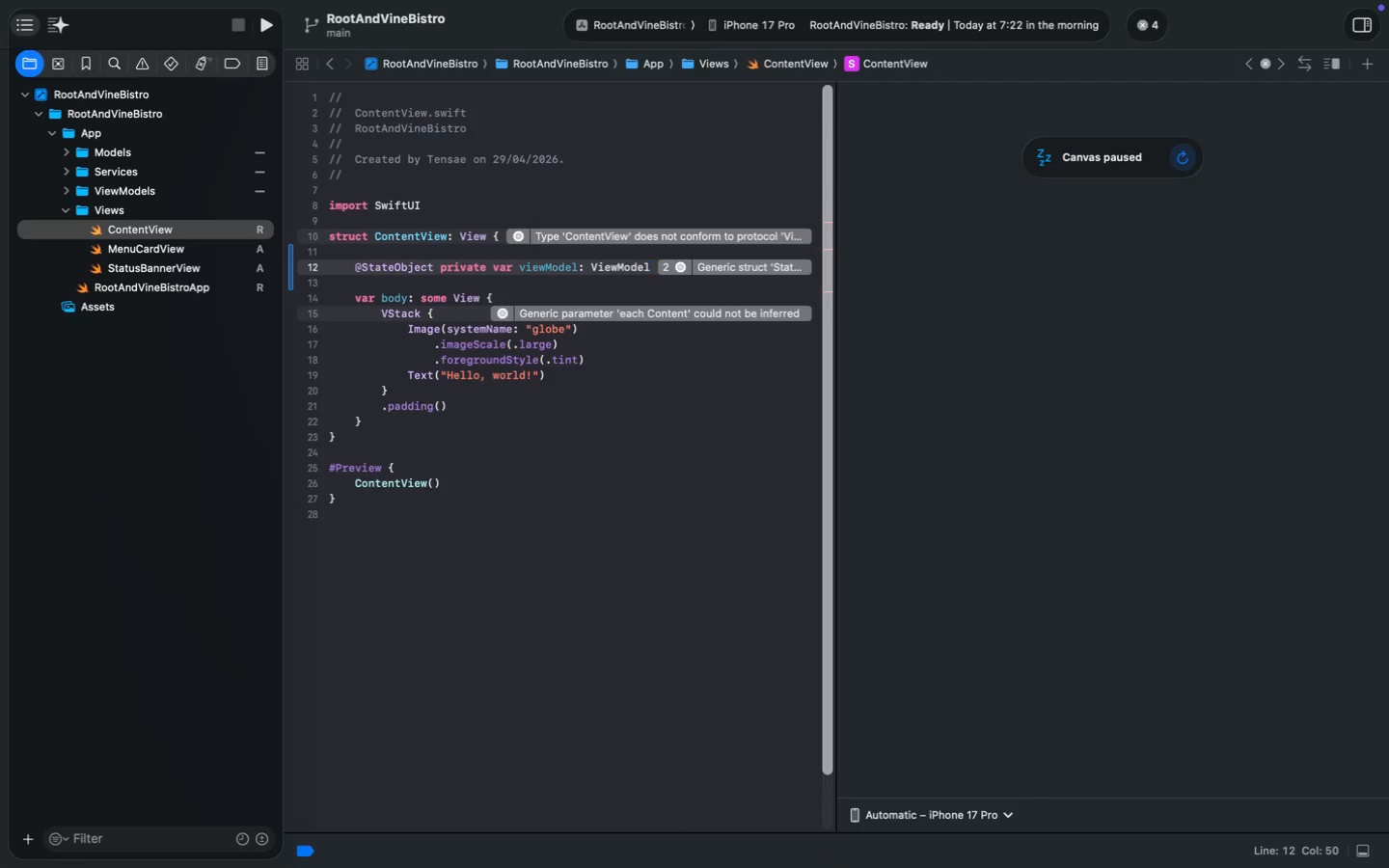 
key(Backspace)
key(Backspace)
key(Backspace)
key(Backspace)
type(Order)
key(Tab)
type(())
 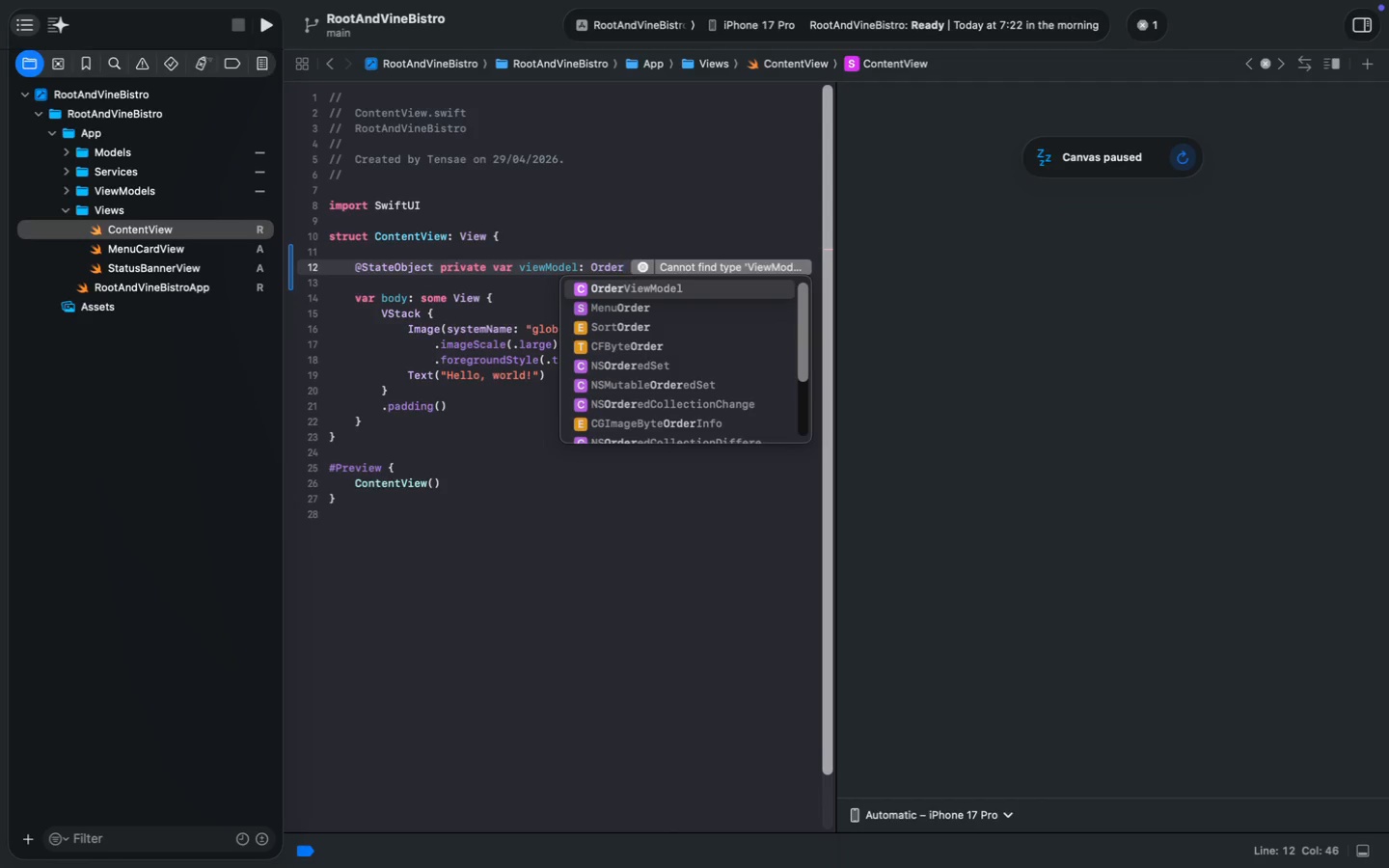 
key(Meta+S)
 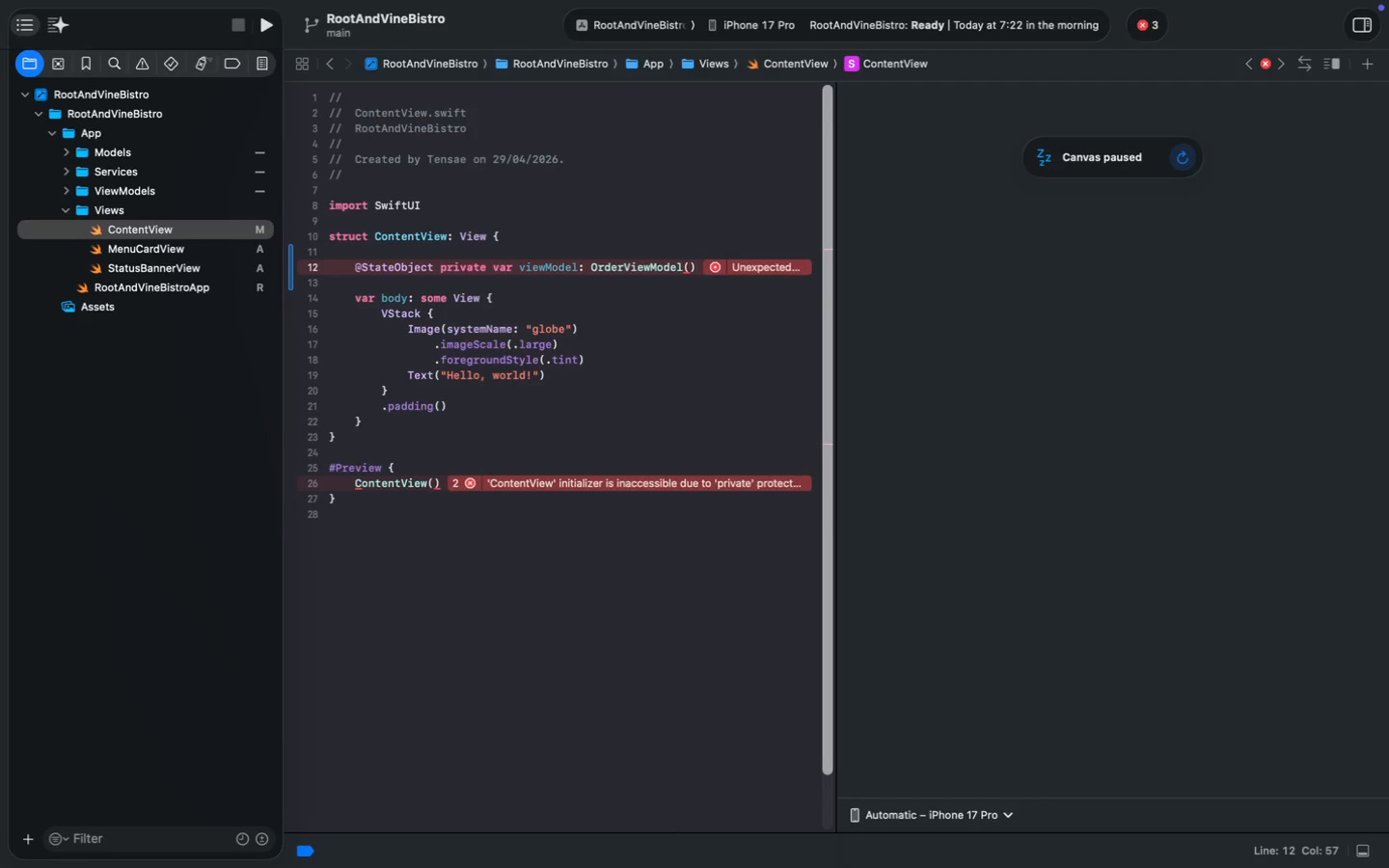 
left_click([586, 264])
 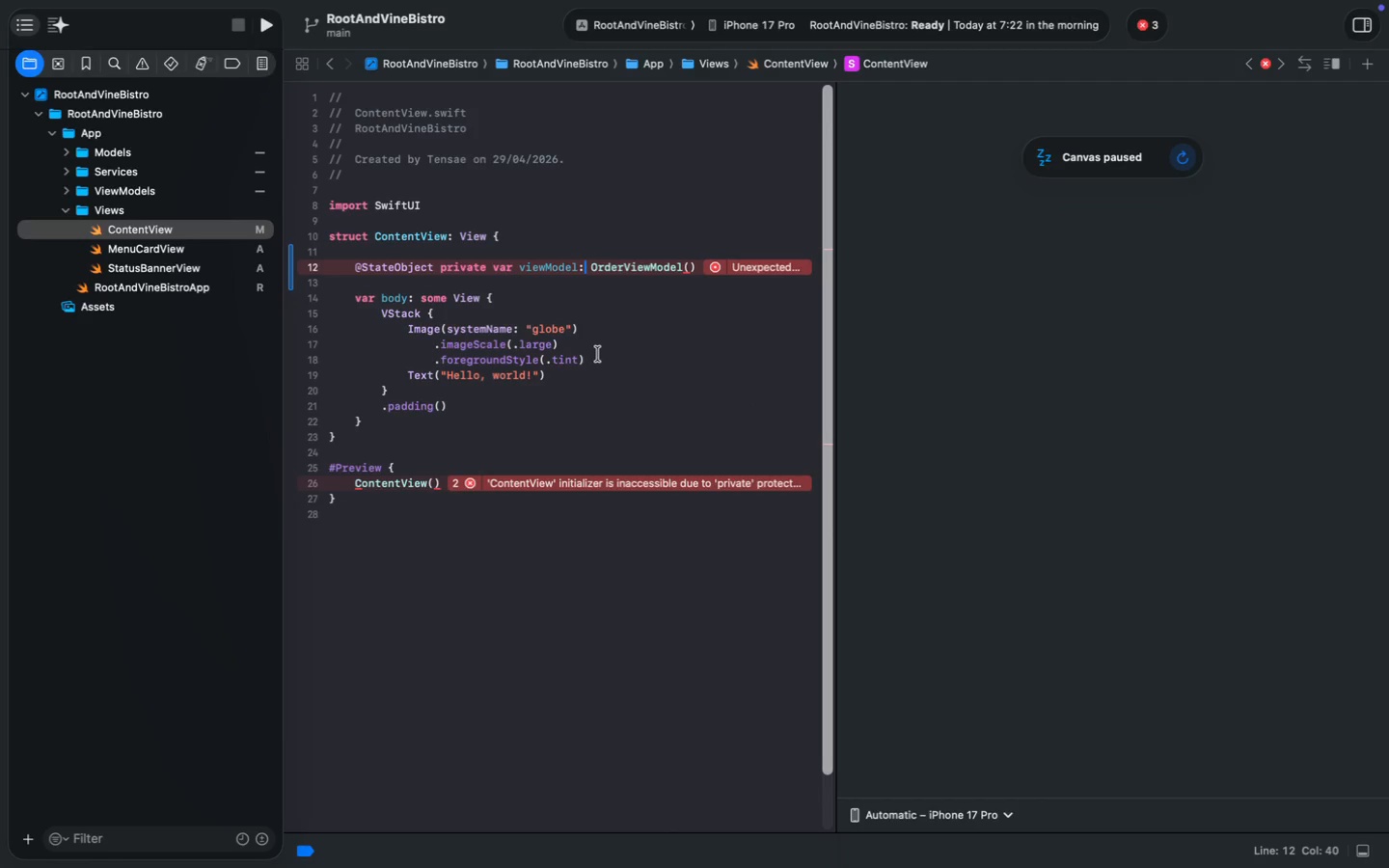 
key(Backspace)
 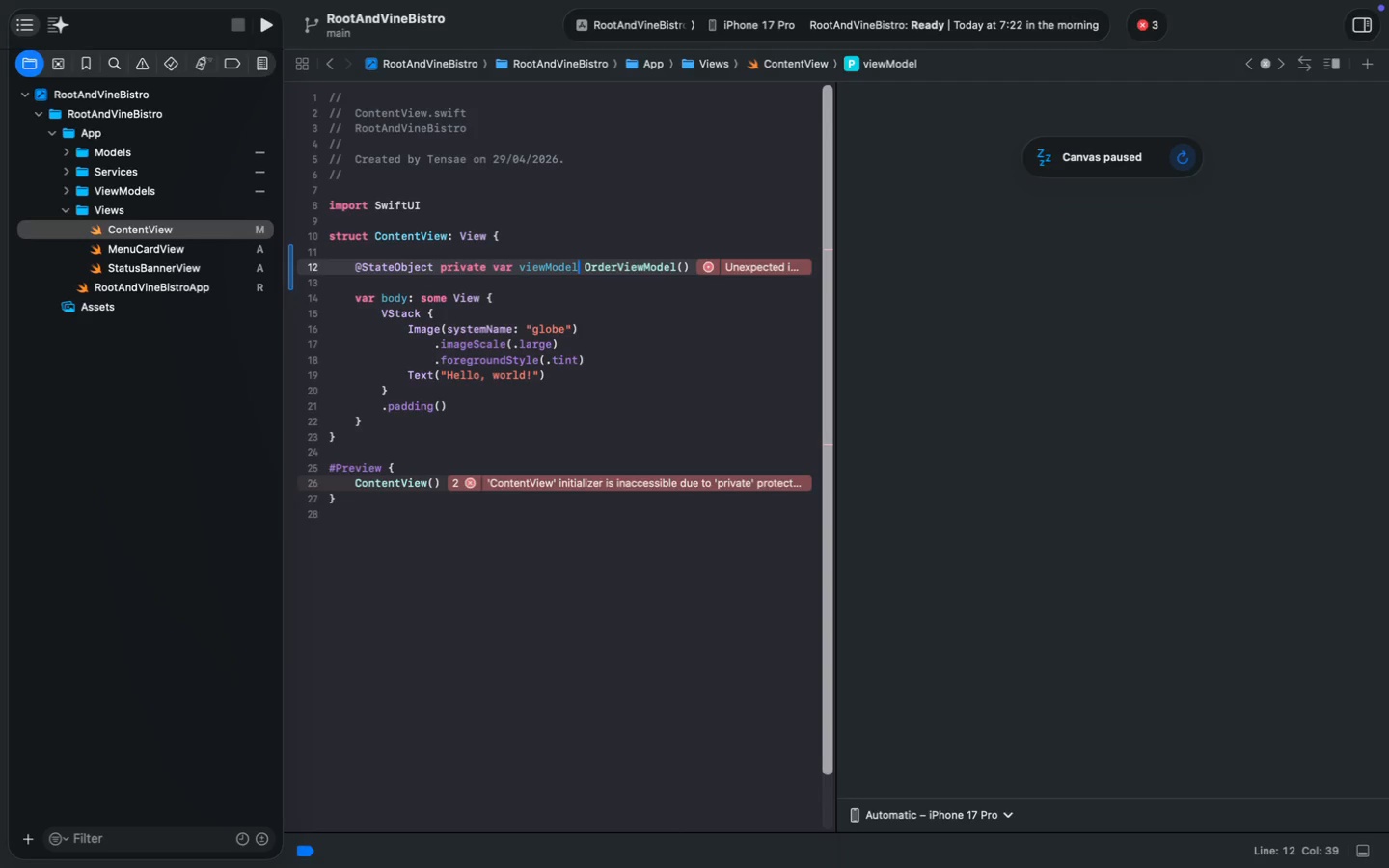 
key(Space)
 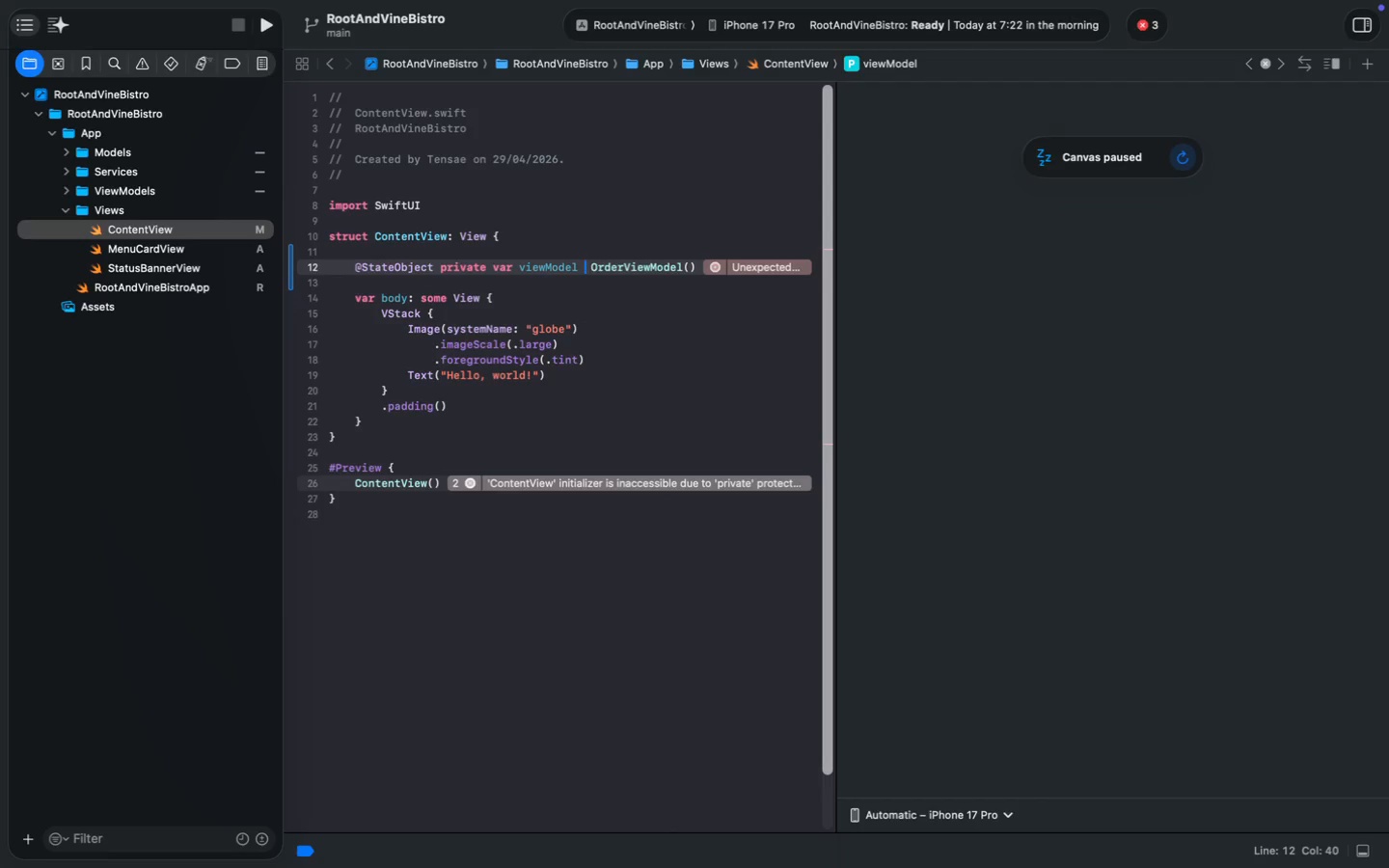 
key(Equal)
 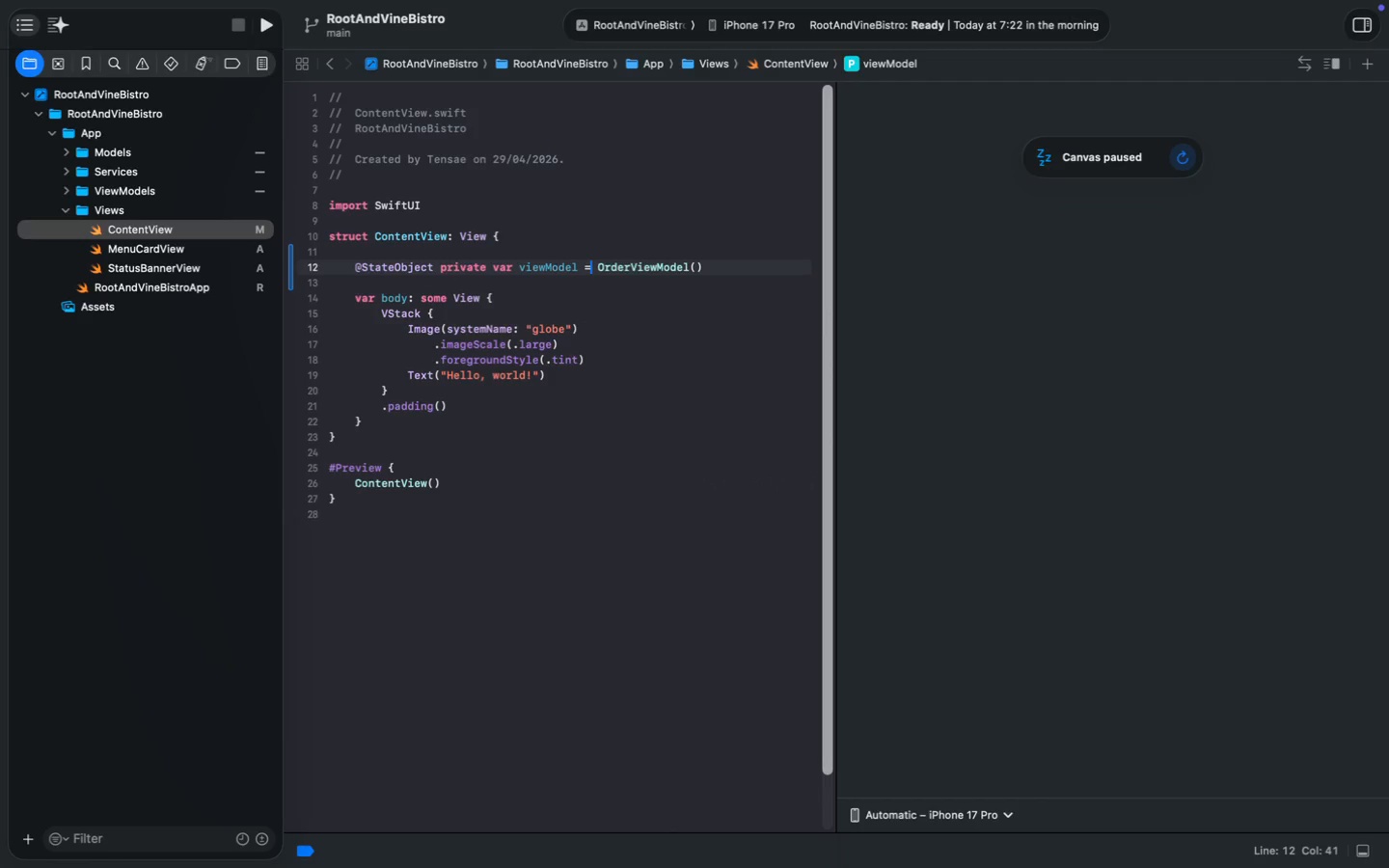 
wait(10.31)
 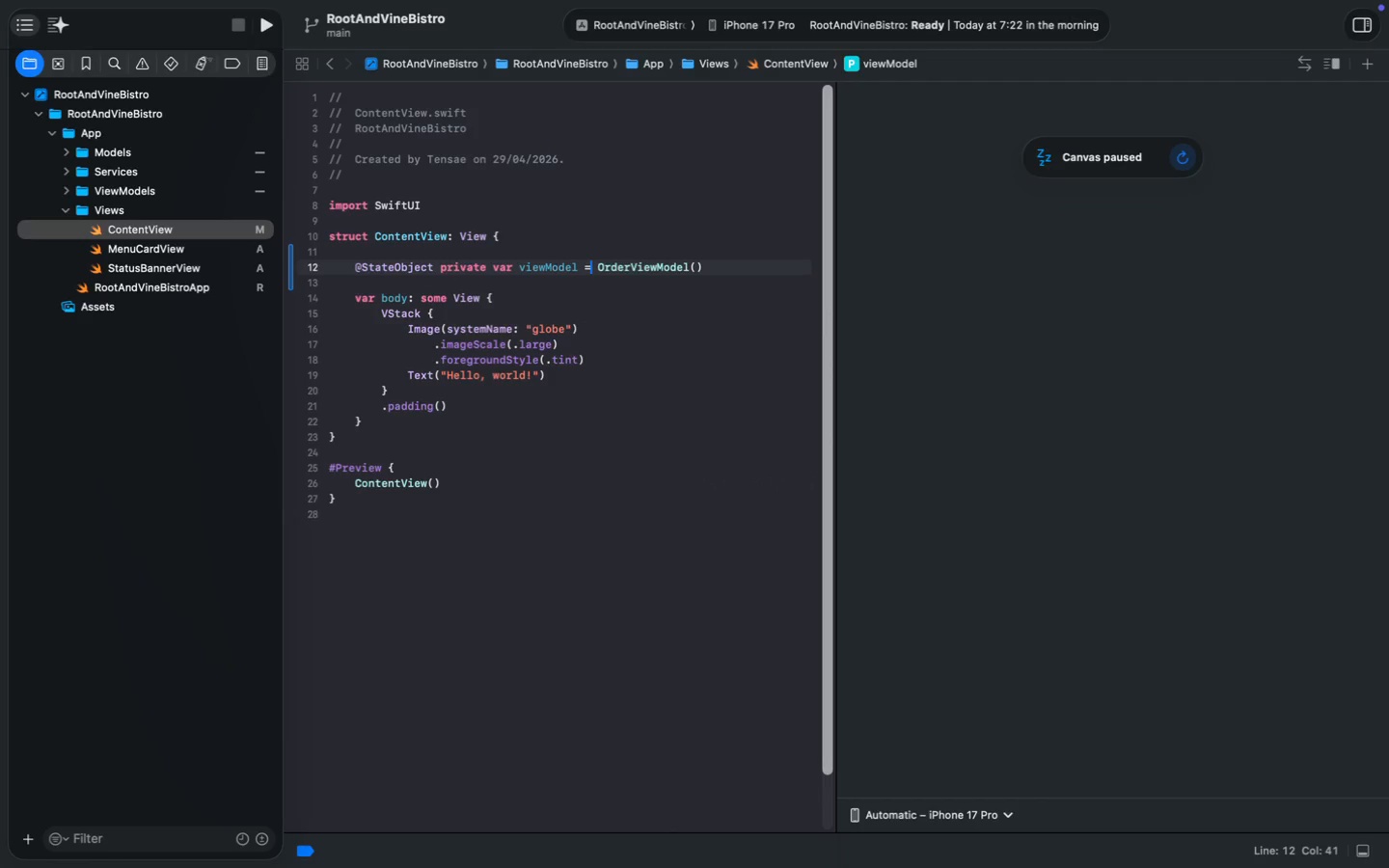 
left_click([394, 294])
 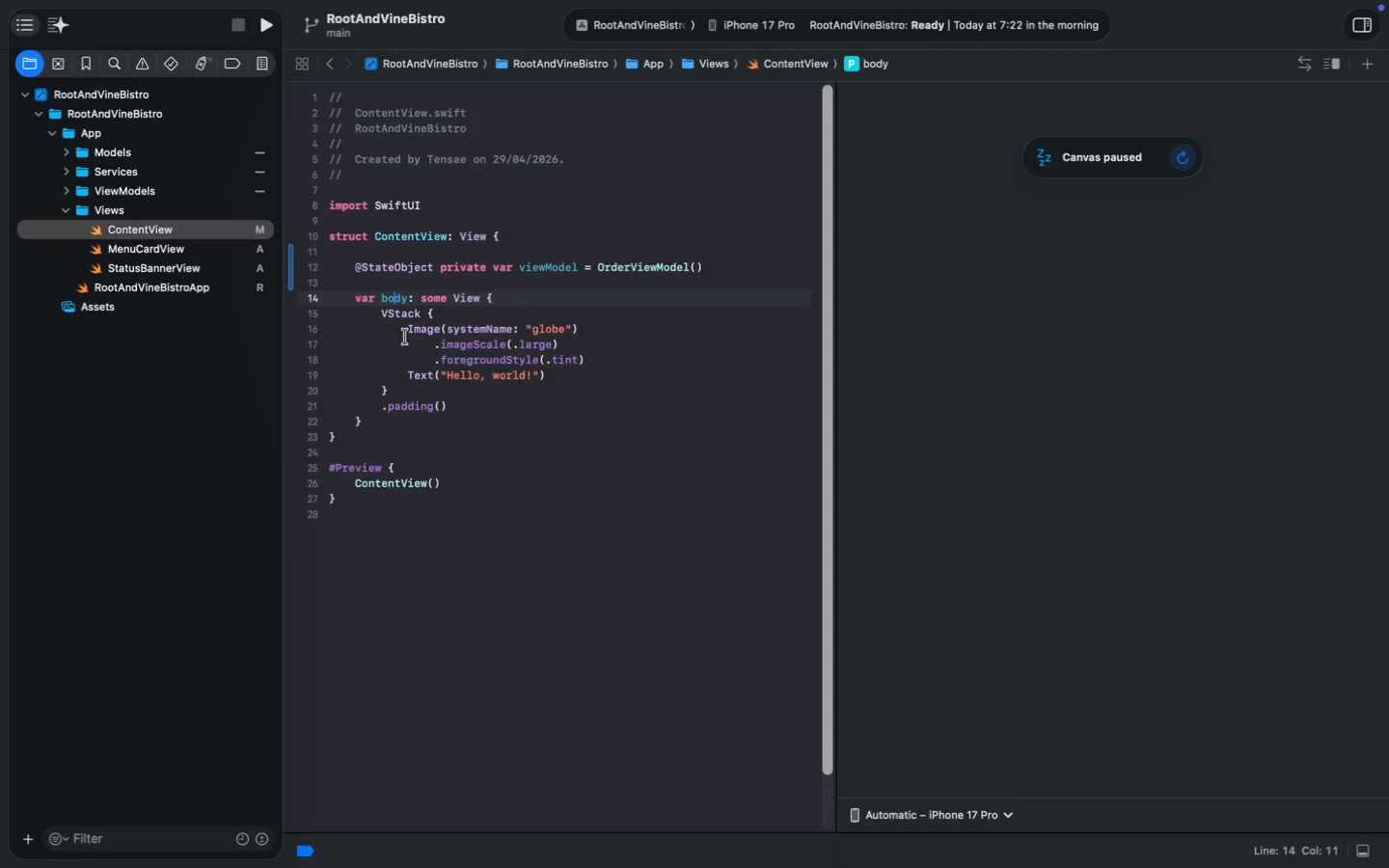 
left_click_drag(start_coordinate=[383, 313], to_coordinate=[434, 420])
 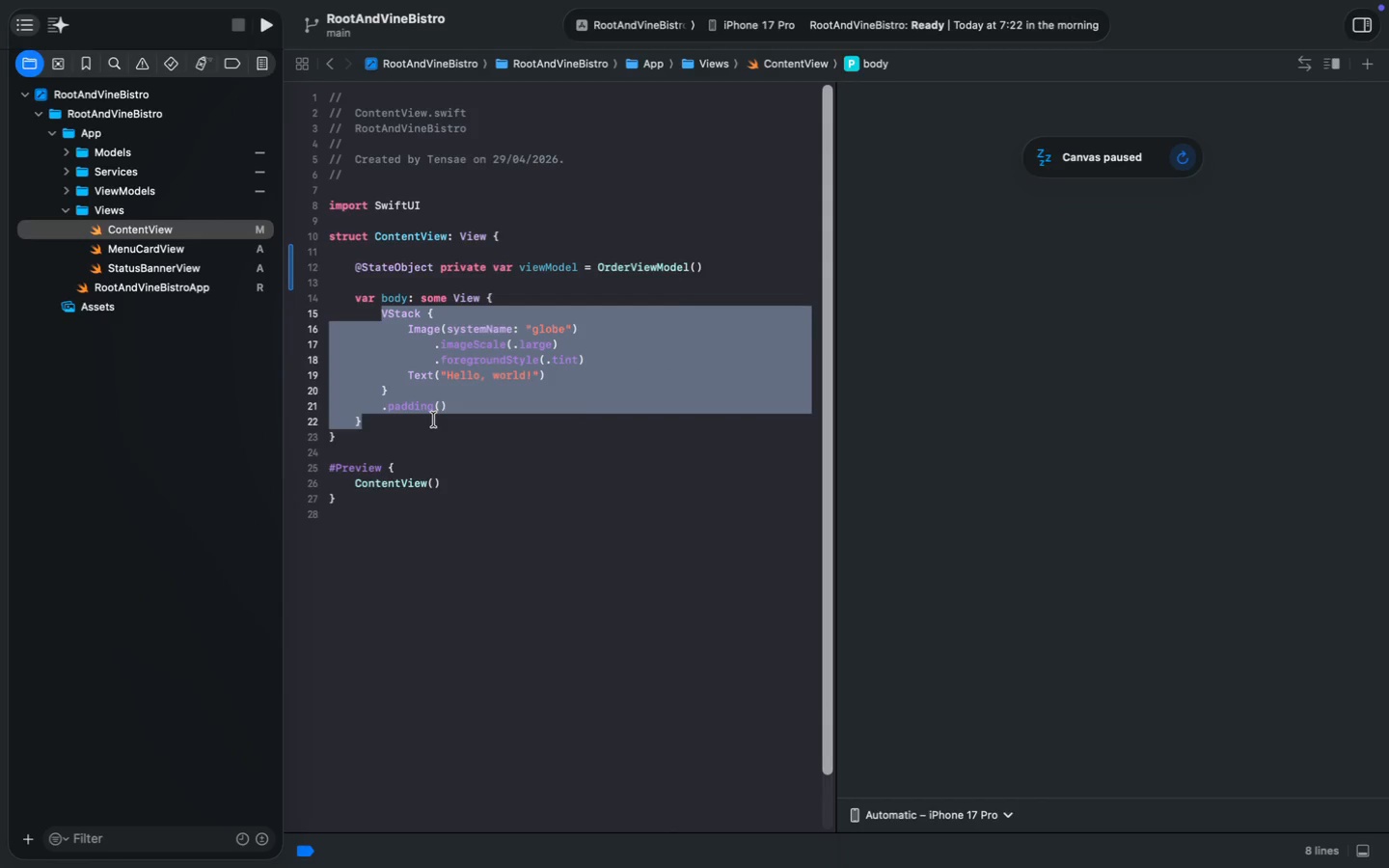 
key(Backspace)
 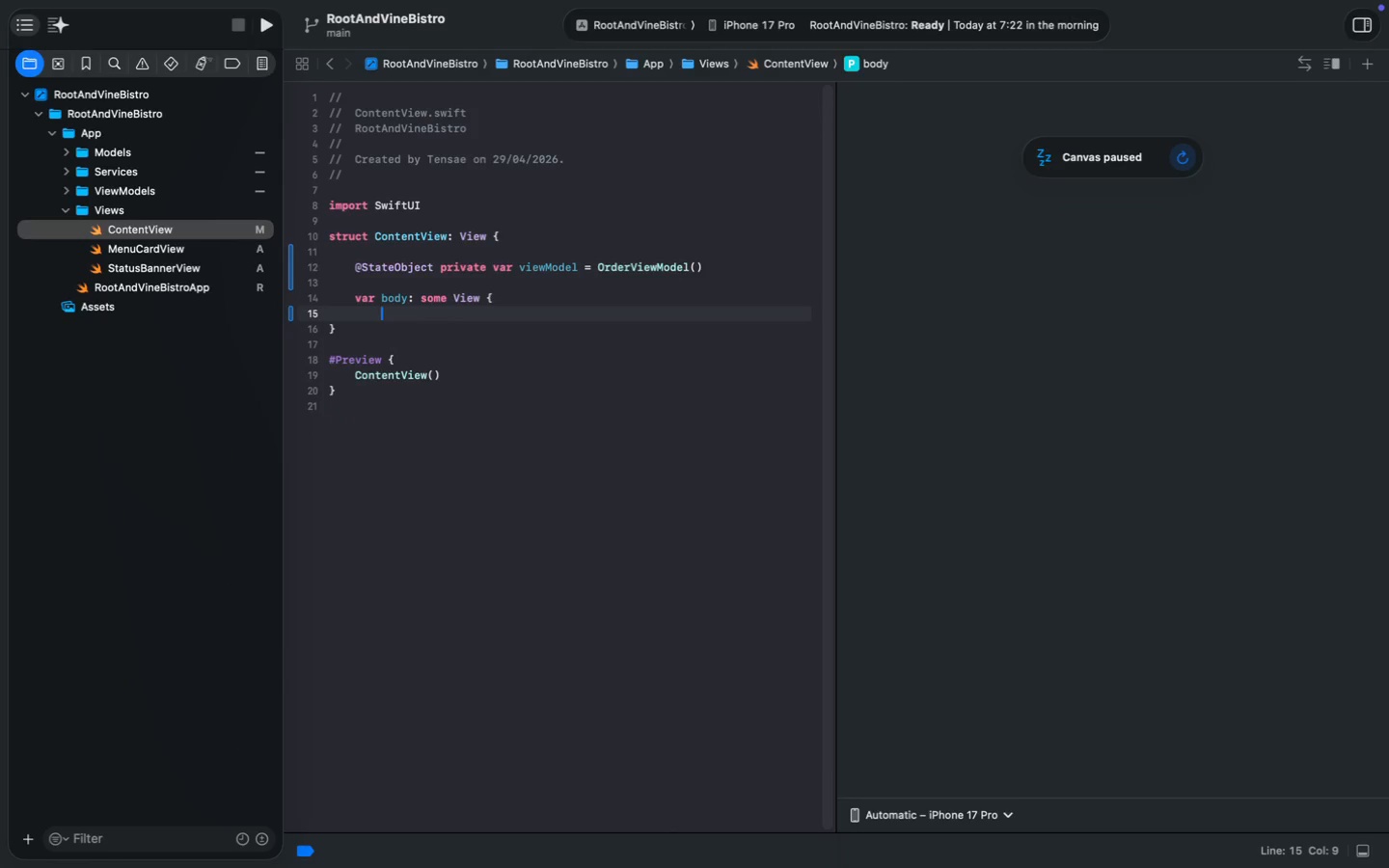 
key(Shift+BracketRight)
 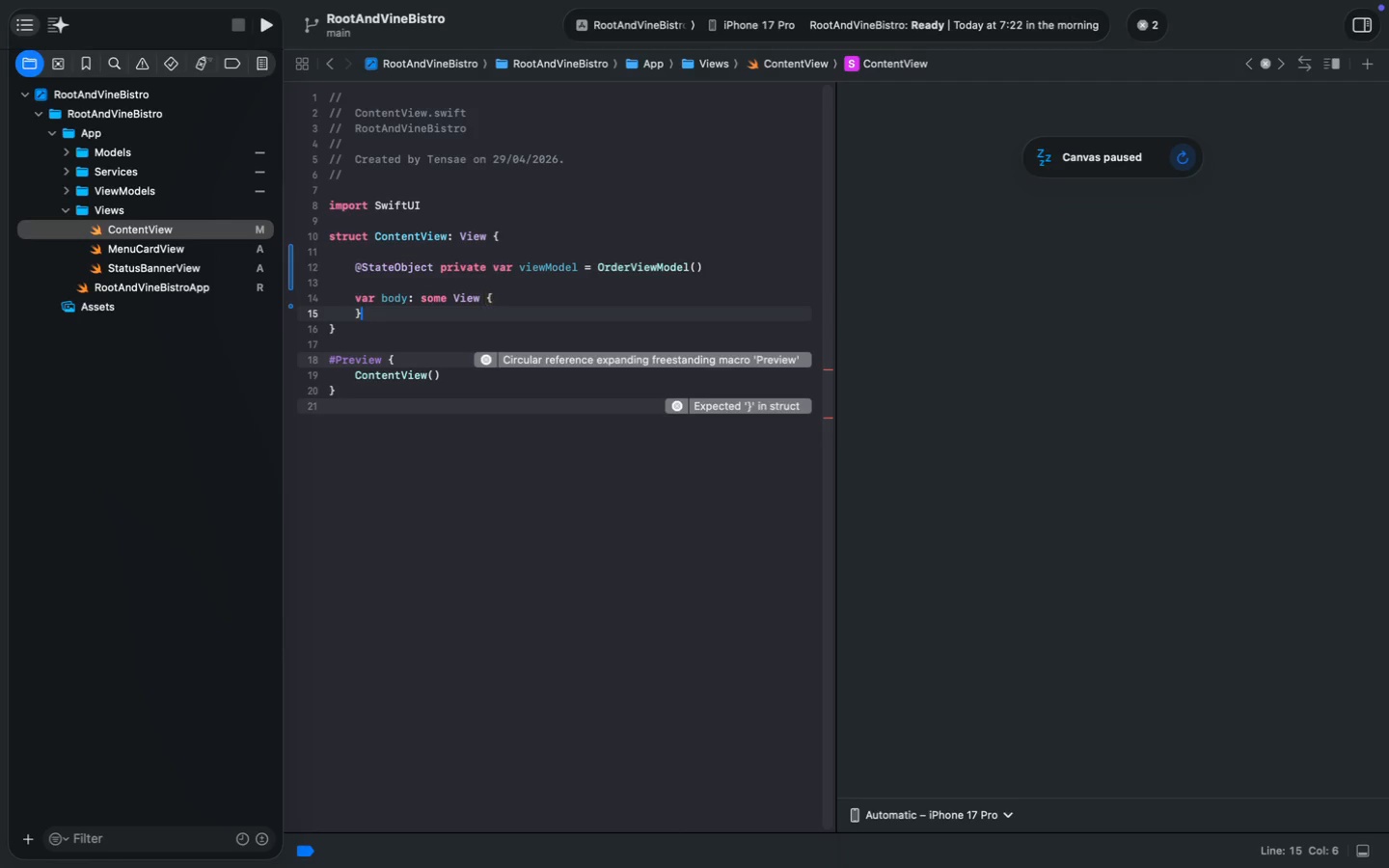 
key(ArrowUp)
 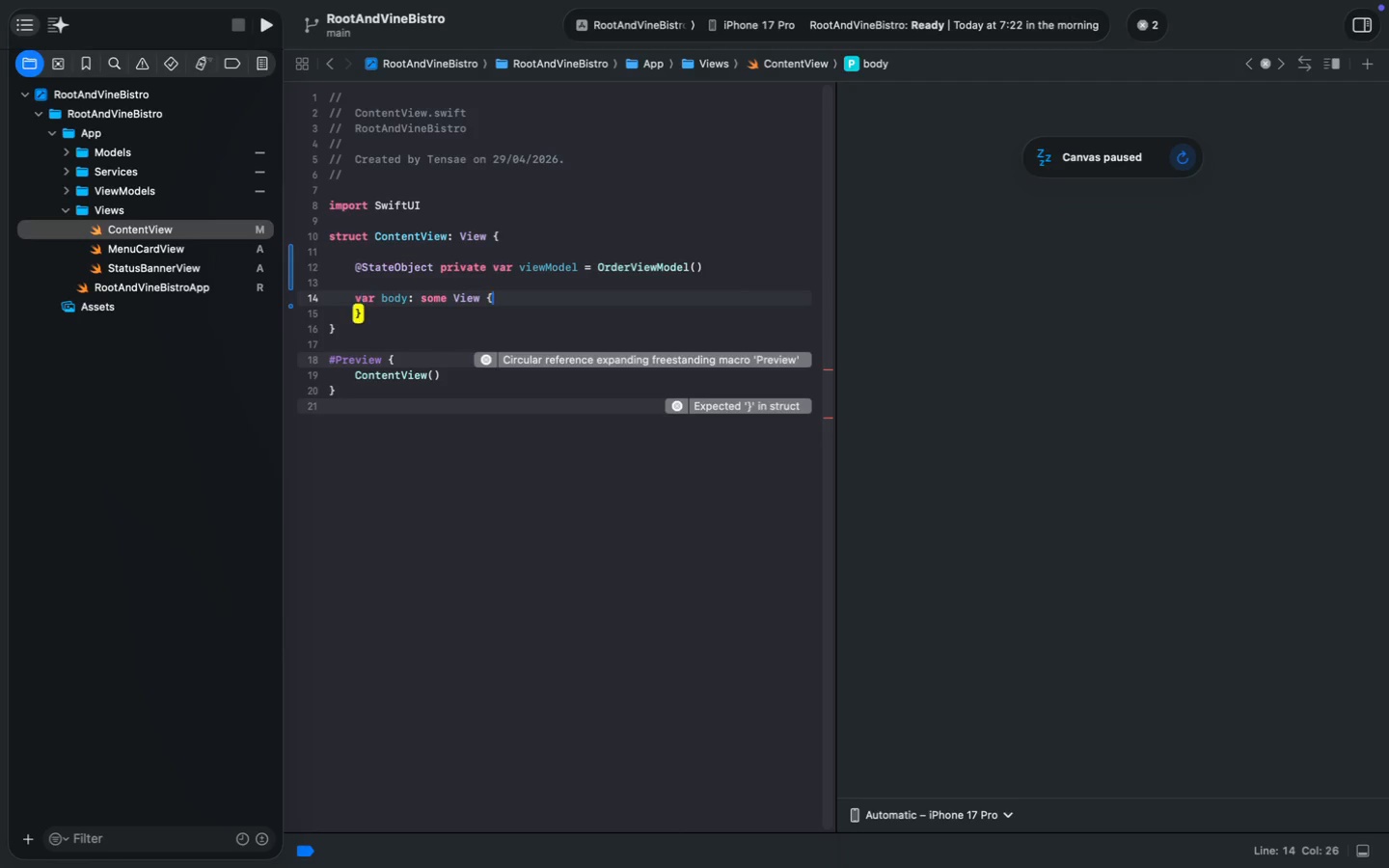 
key(Meta+ArrowRight)
 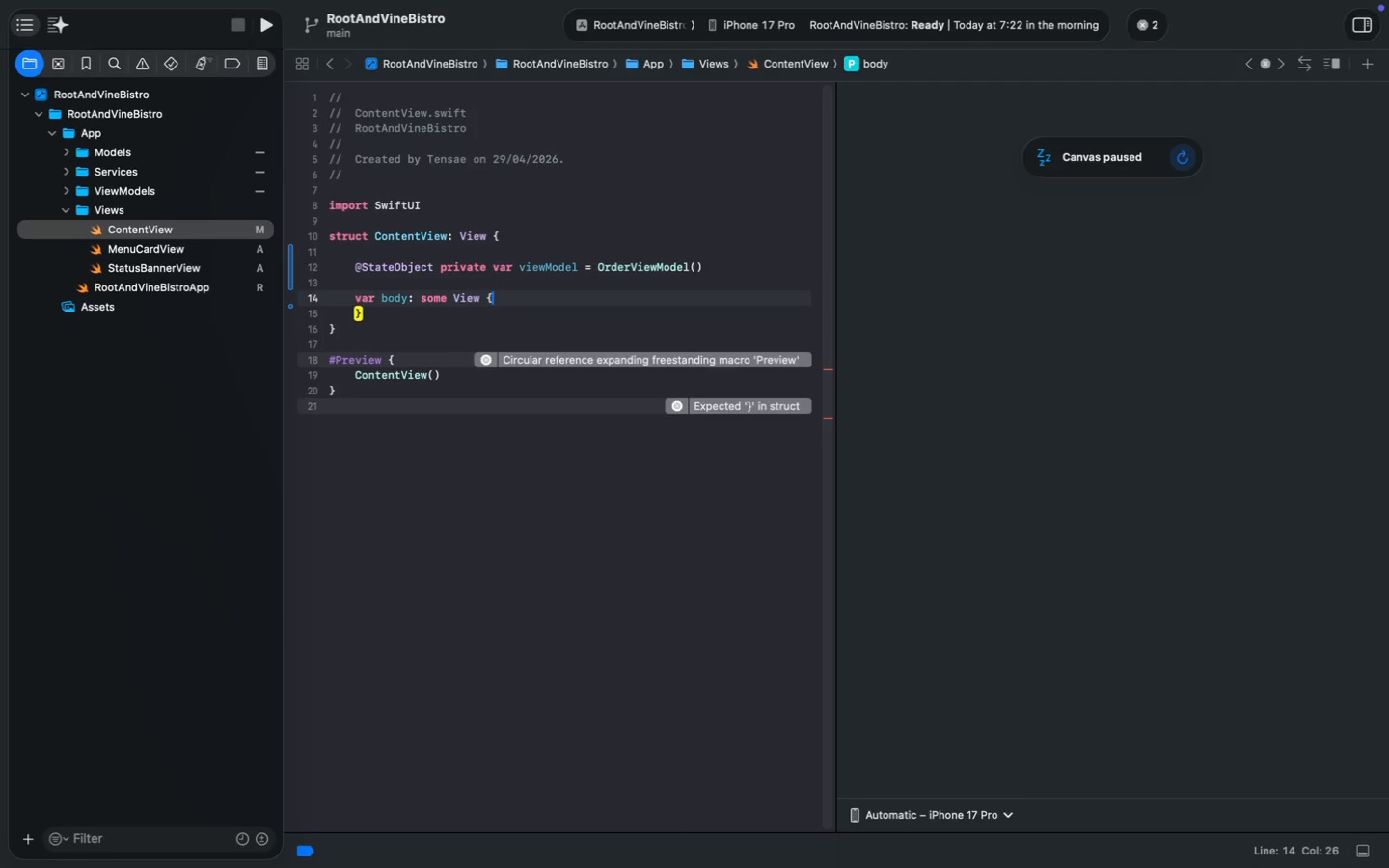 
key(Enter)
 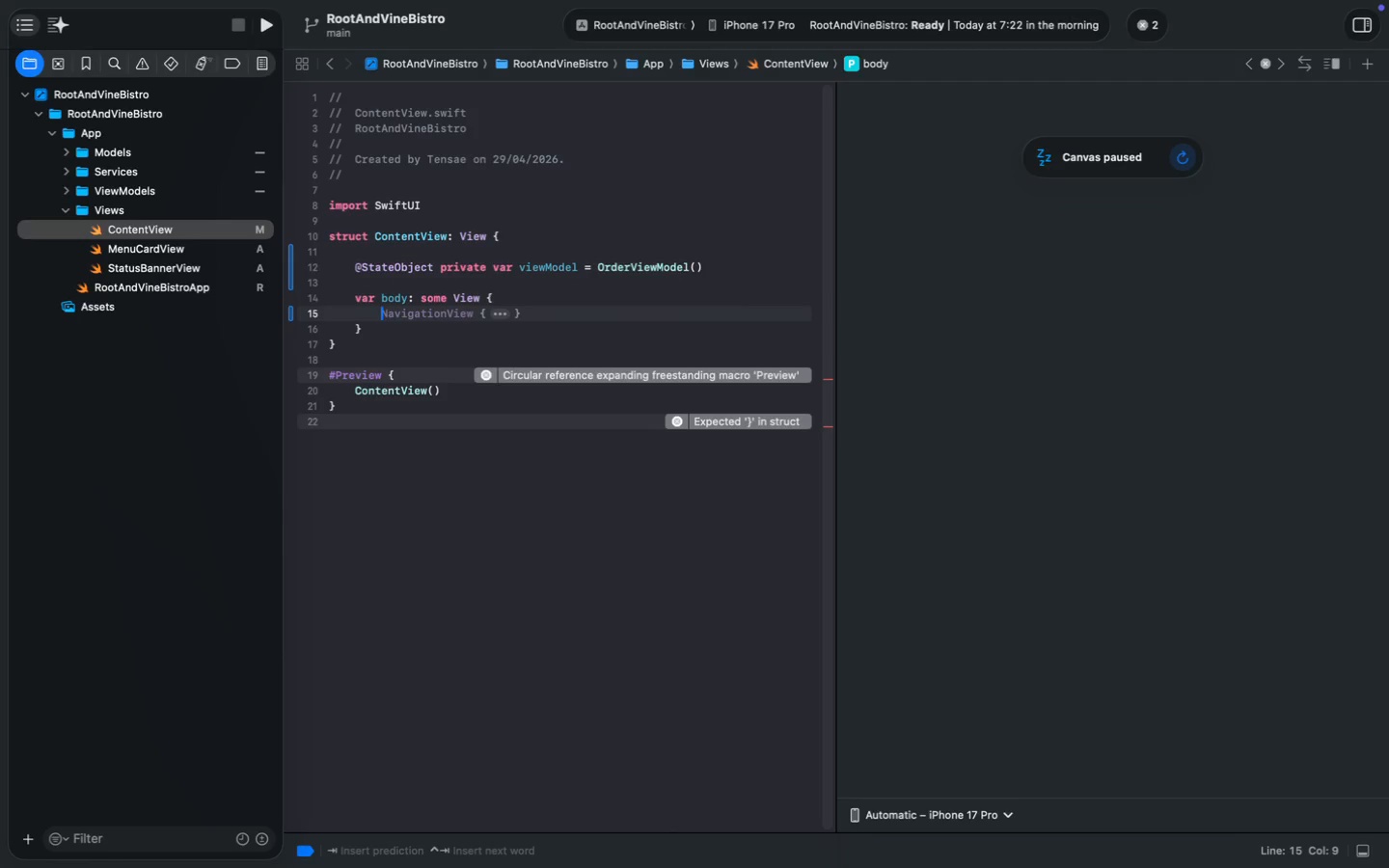 
type(Navigasta)
 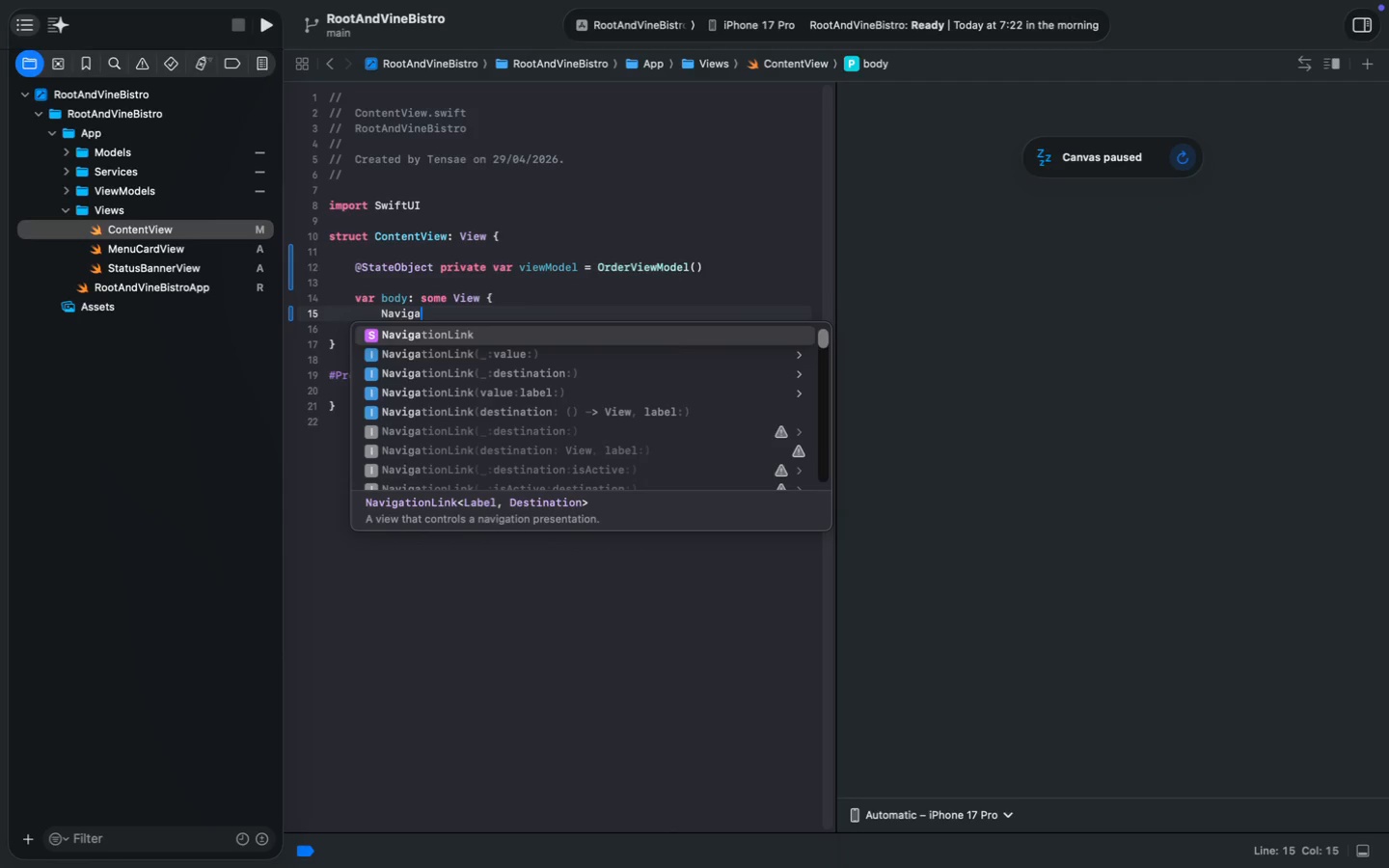 
key(Enter)
 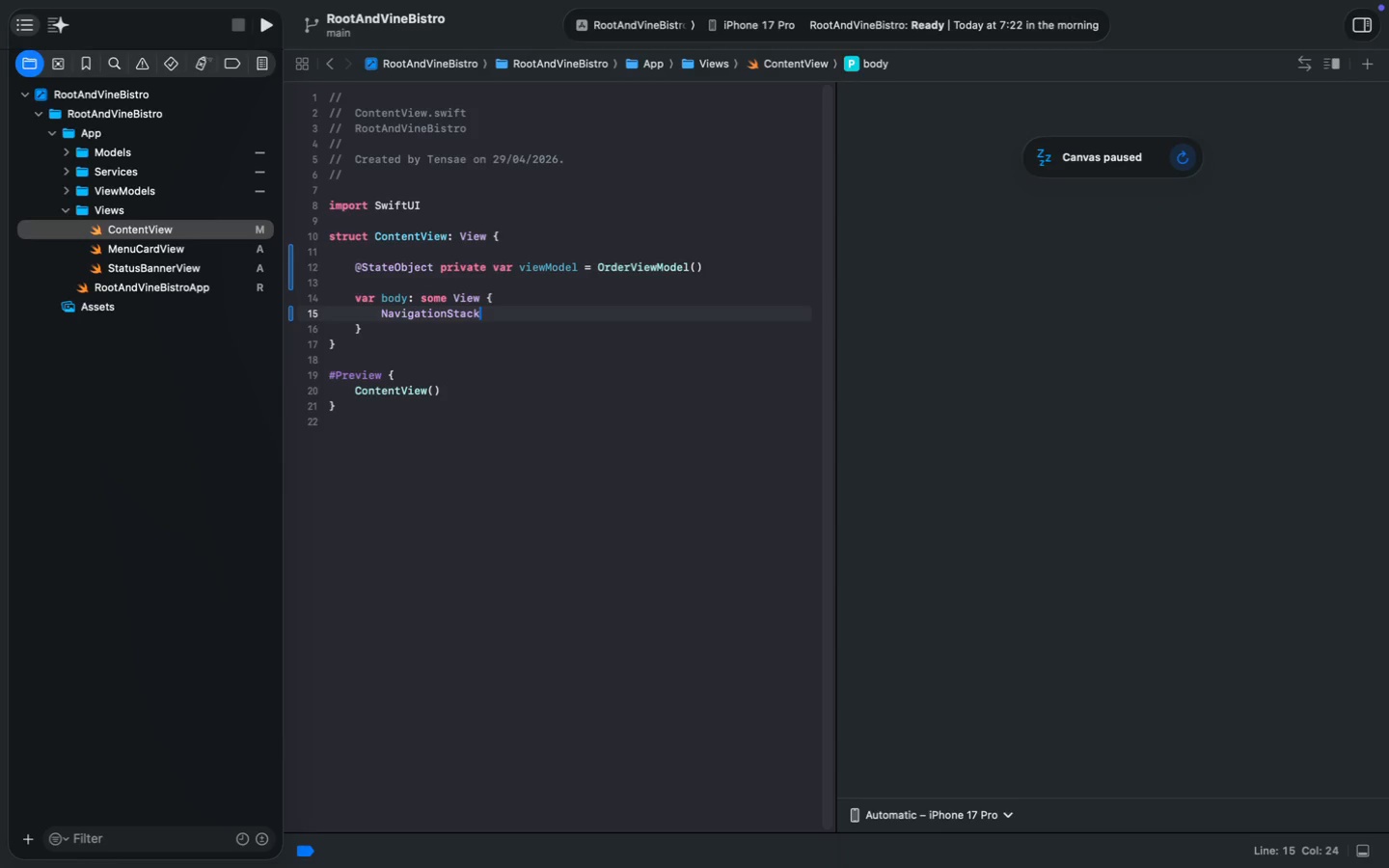 
hold_key(key=ShiftLeft, duration=1.21)
 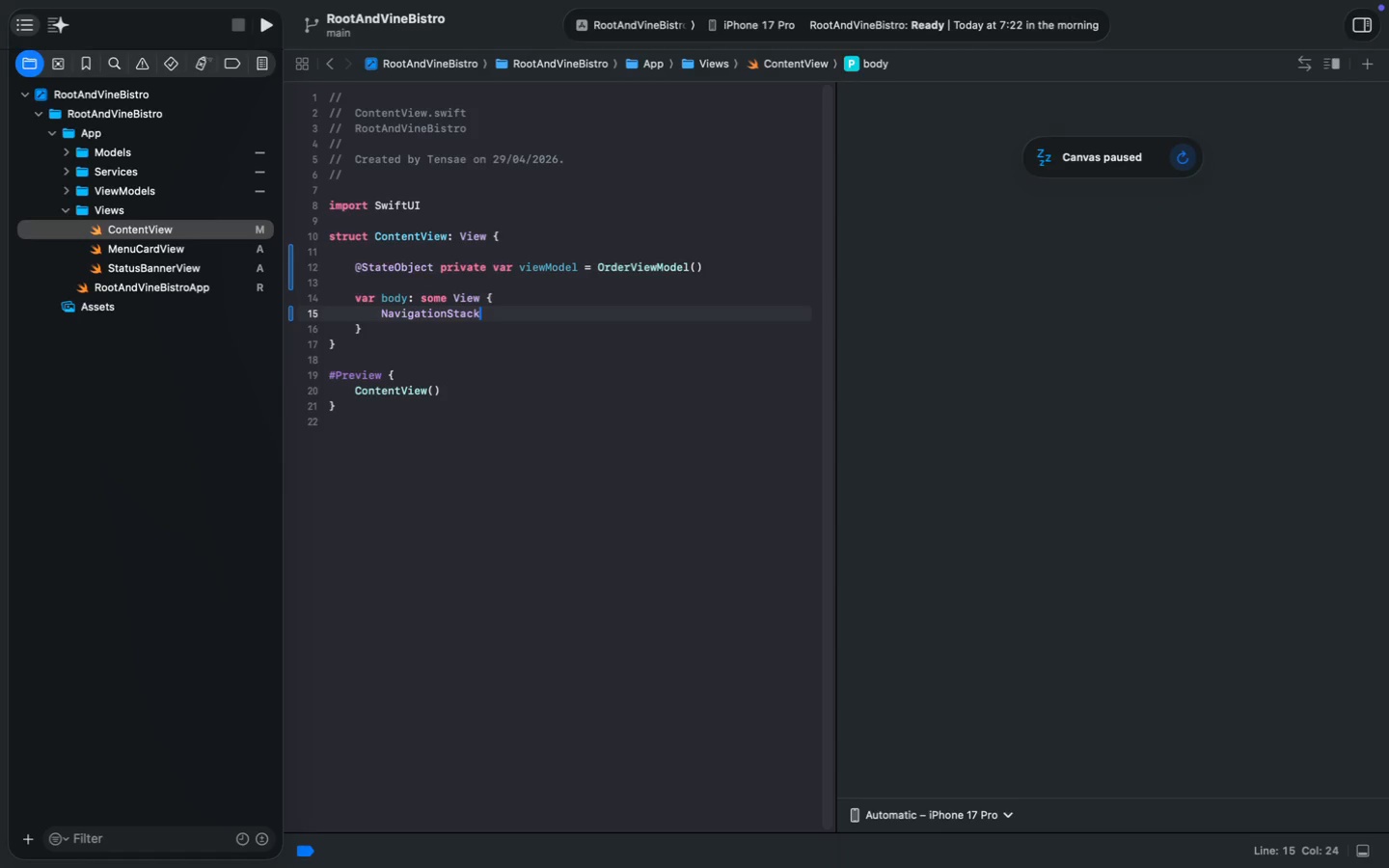 
key(Space)
 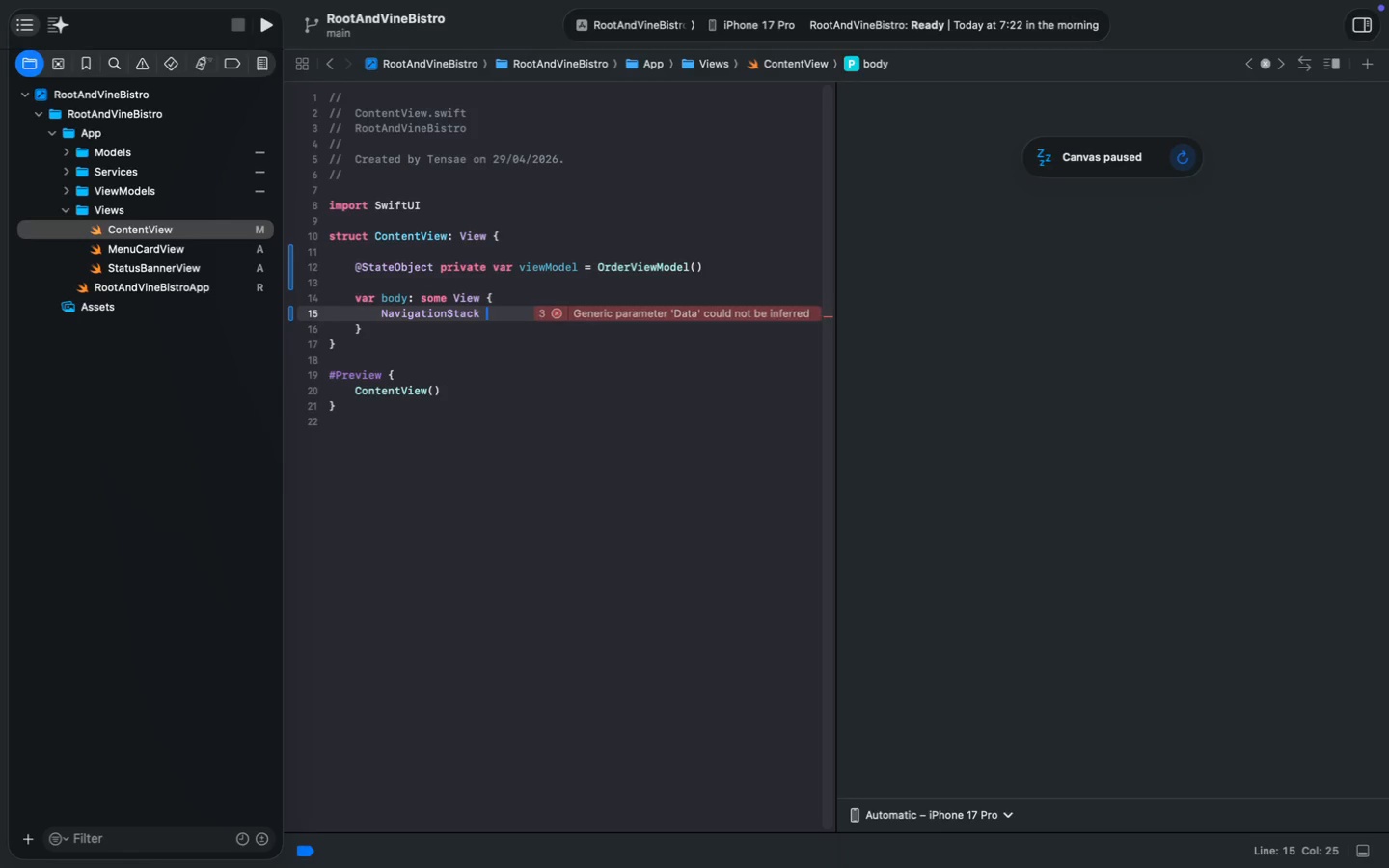 
key(Shift+ShiftLeft)
 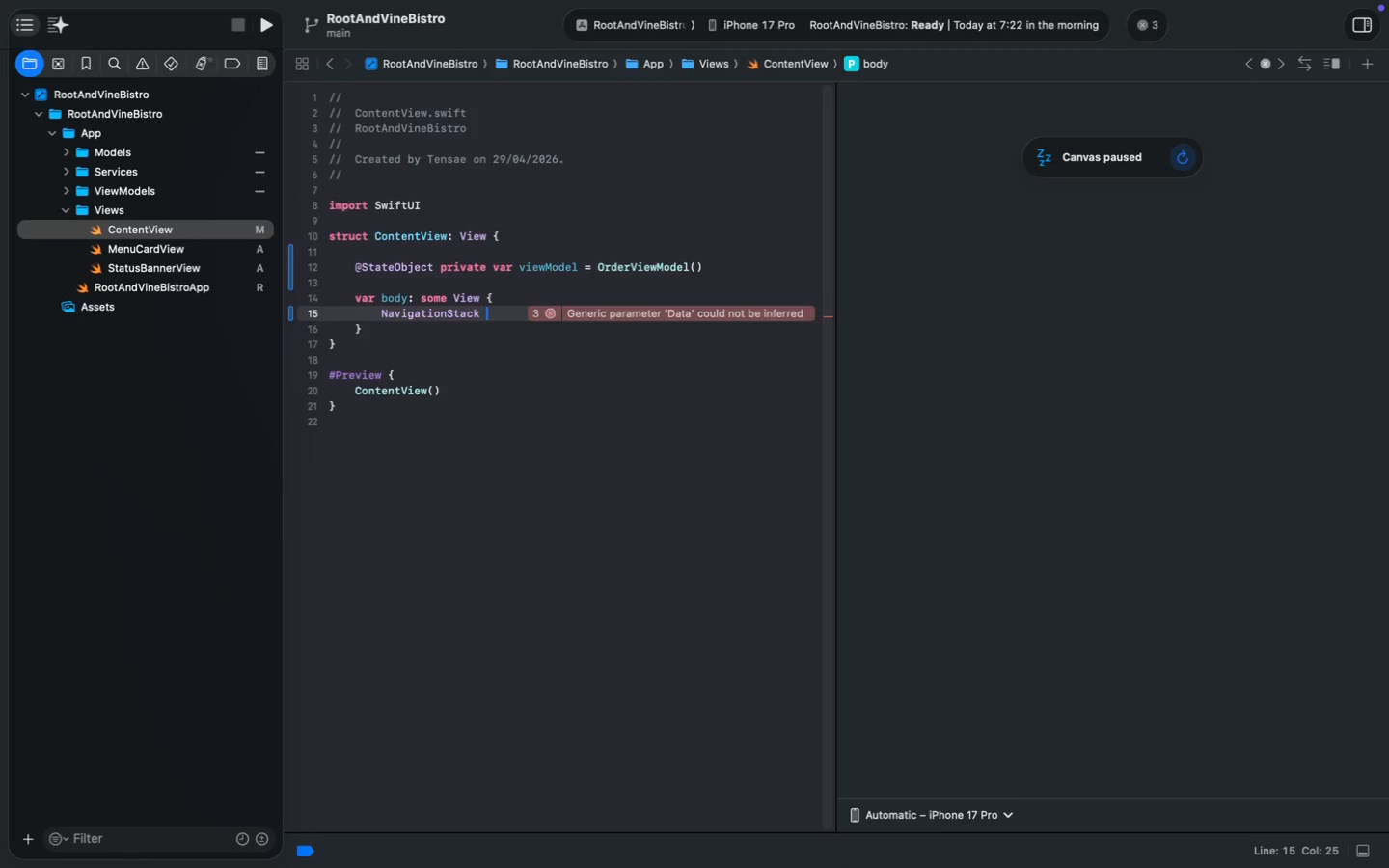 
key(Shift+BracketLeft)
 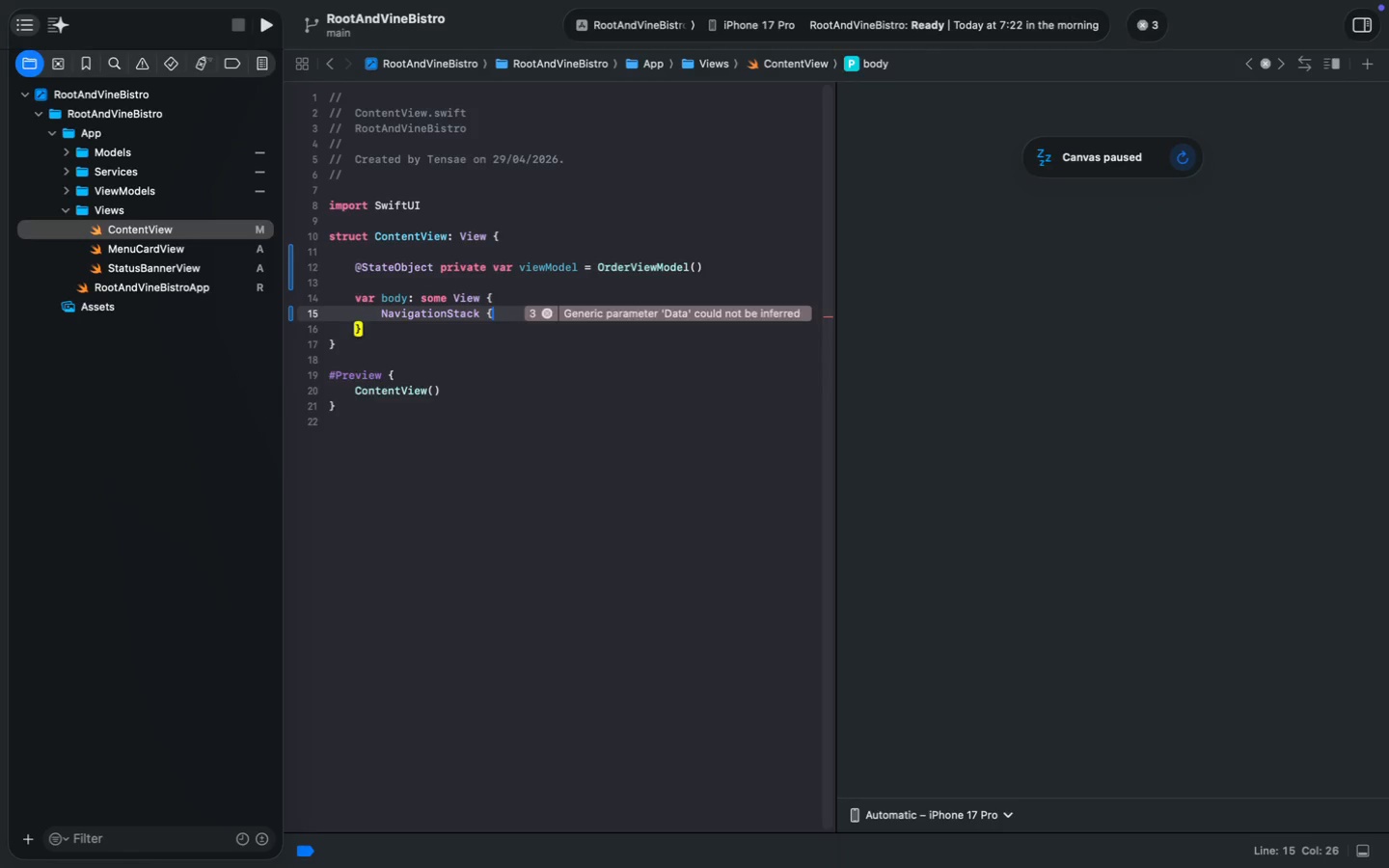 
key(Enter)
 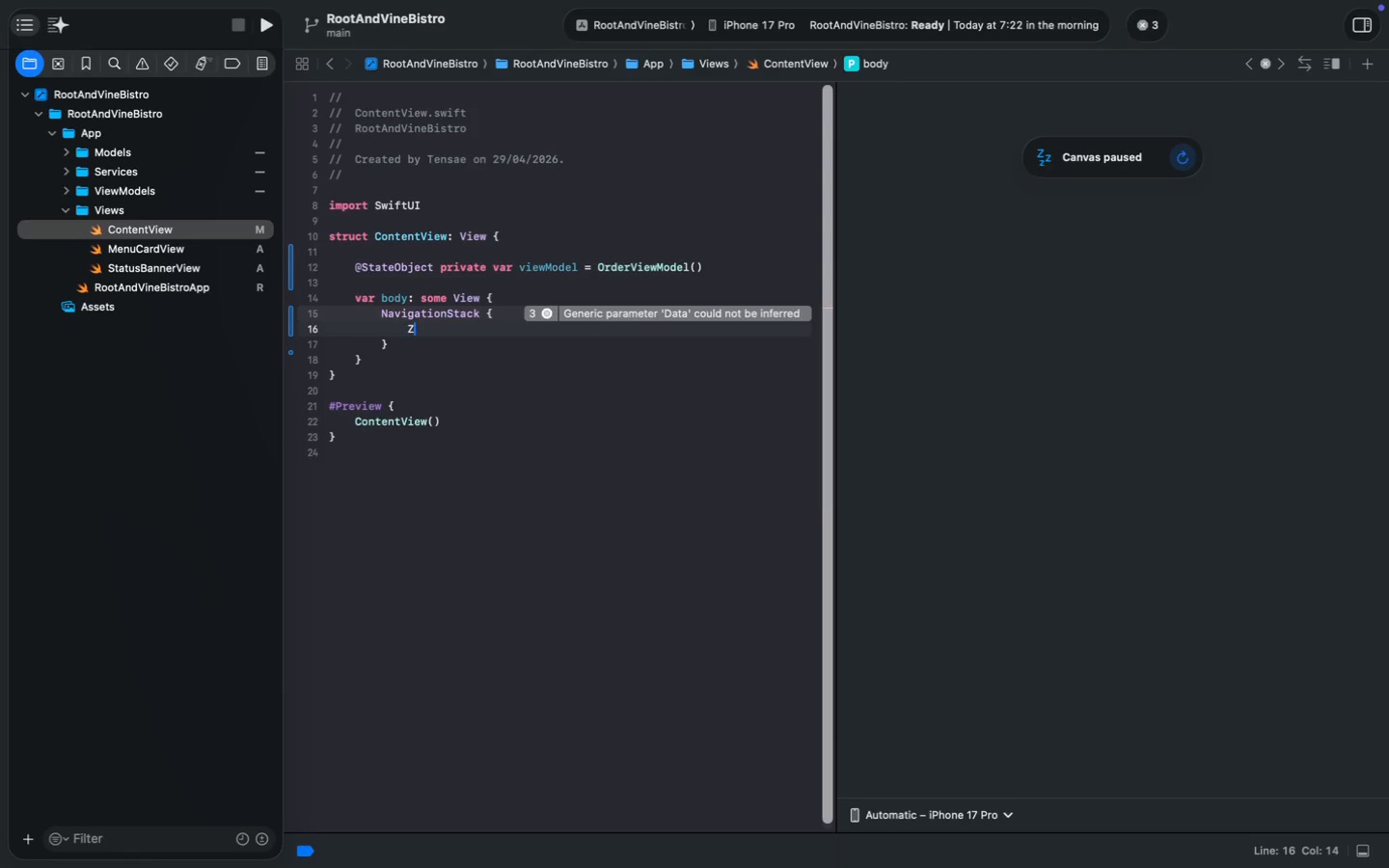 
type(ZS)
key(Tab)
type( {)
 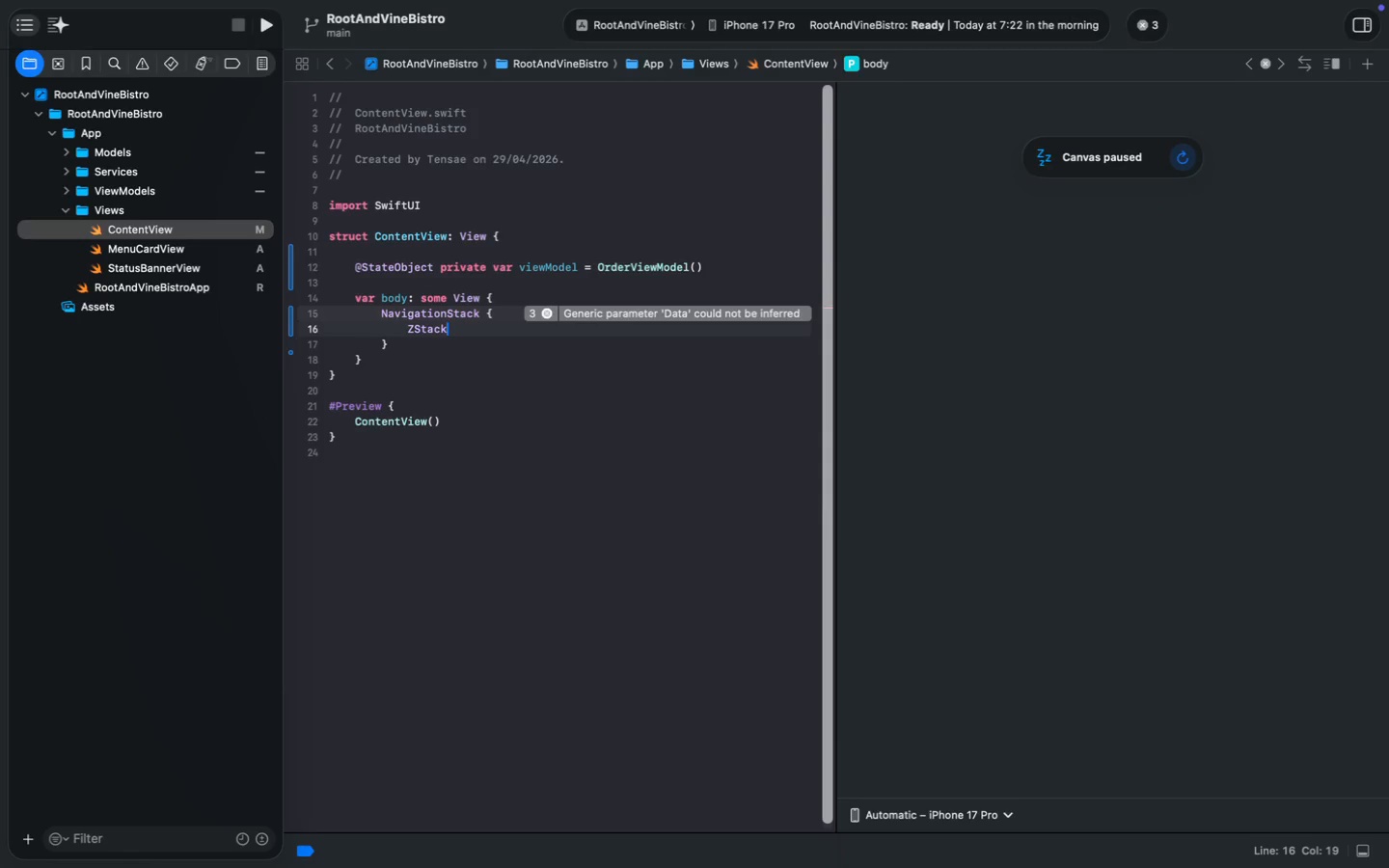 
 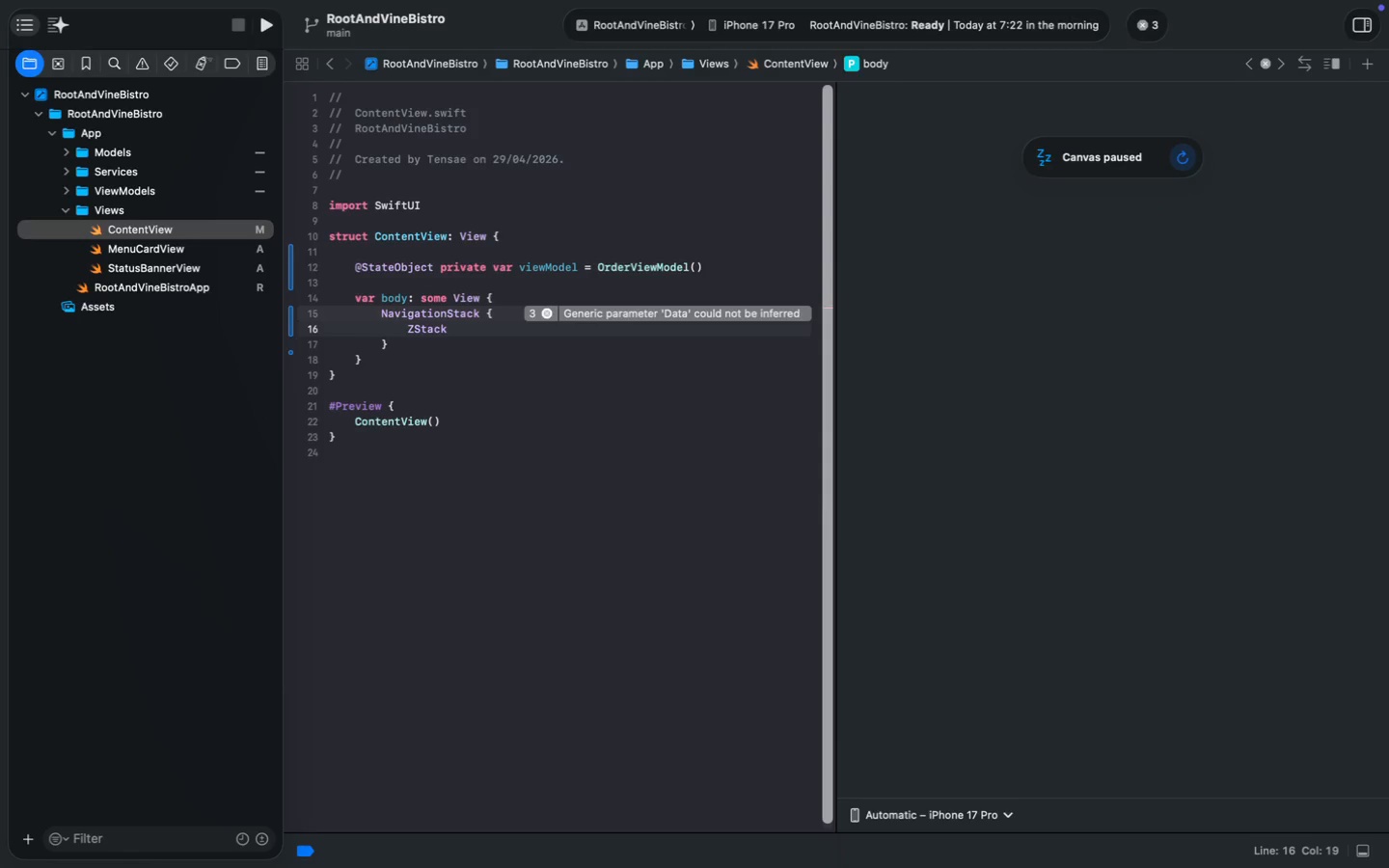 
key(Enter)
 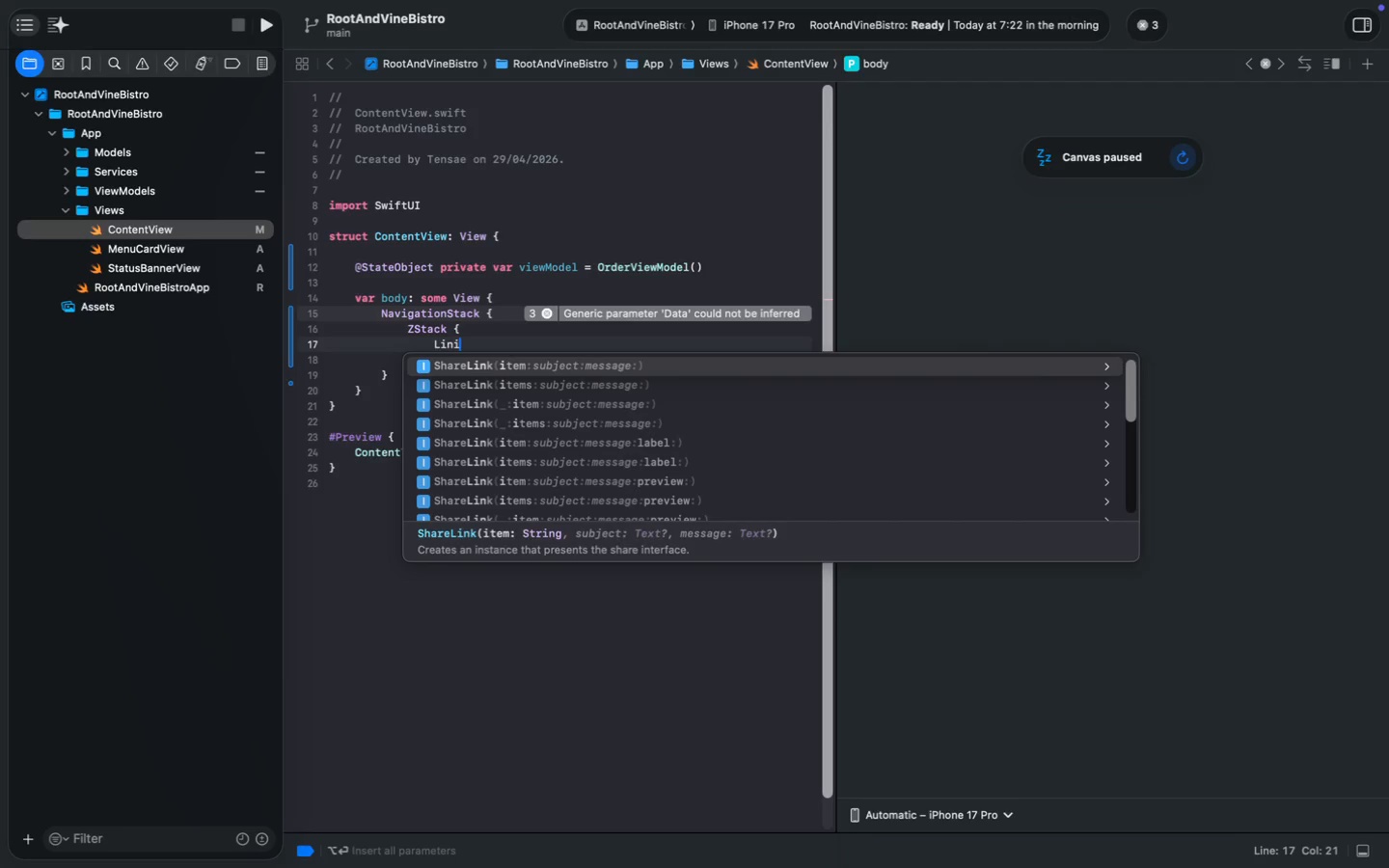 
type(Linia)
key(Backspace)
key(Backspace)
type(ea)
key(Tab)
type(()
key(Tab)
type(.green)
 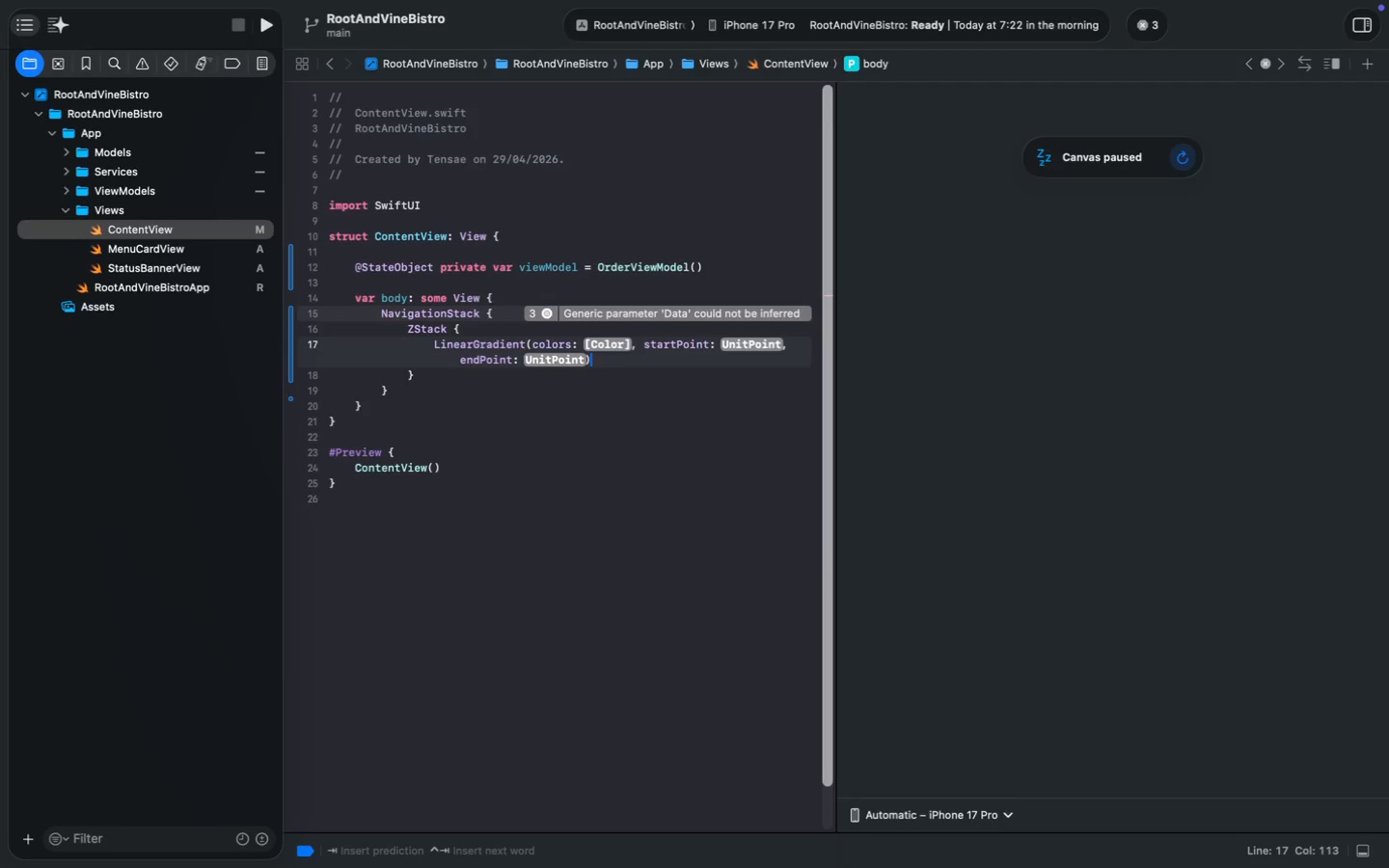 
key(Meta+Z)
 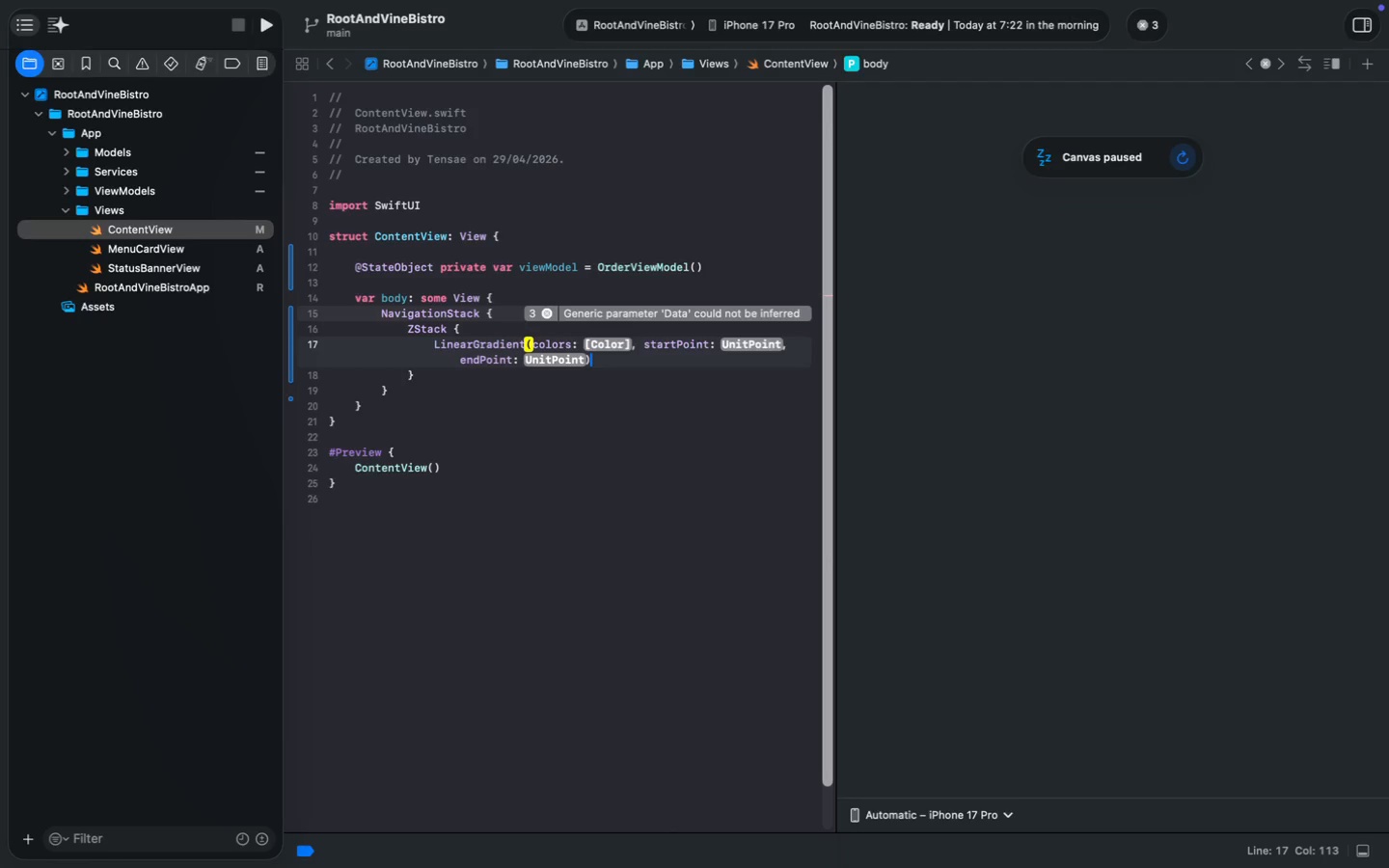 
left_click([607, 346])
 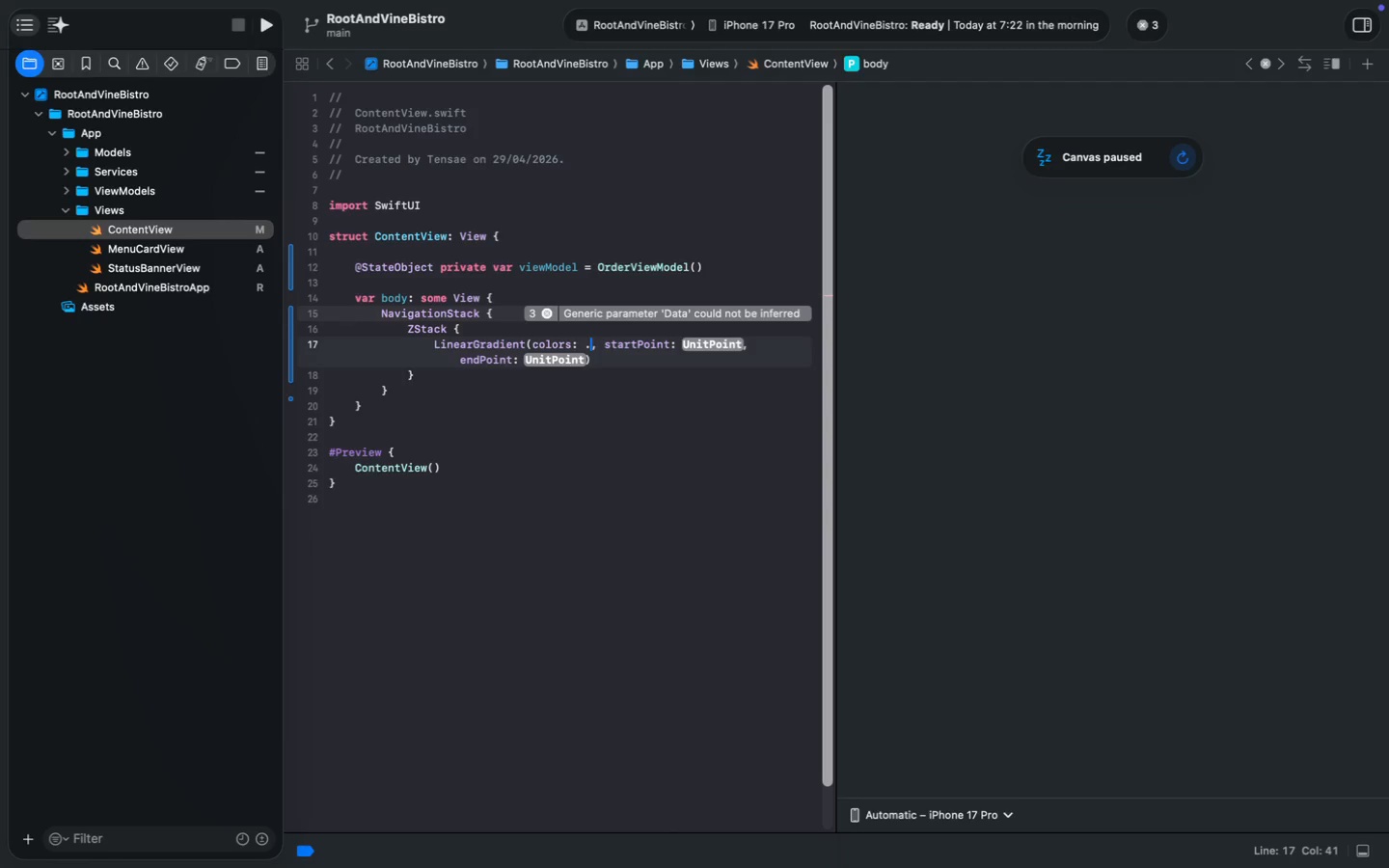 
type(.green)
 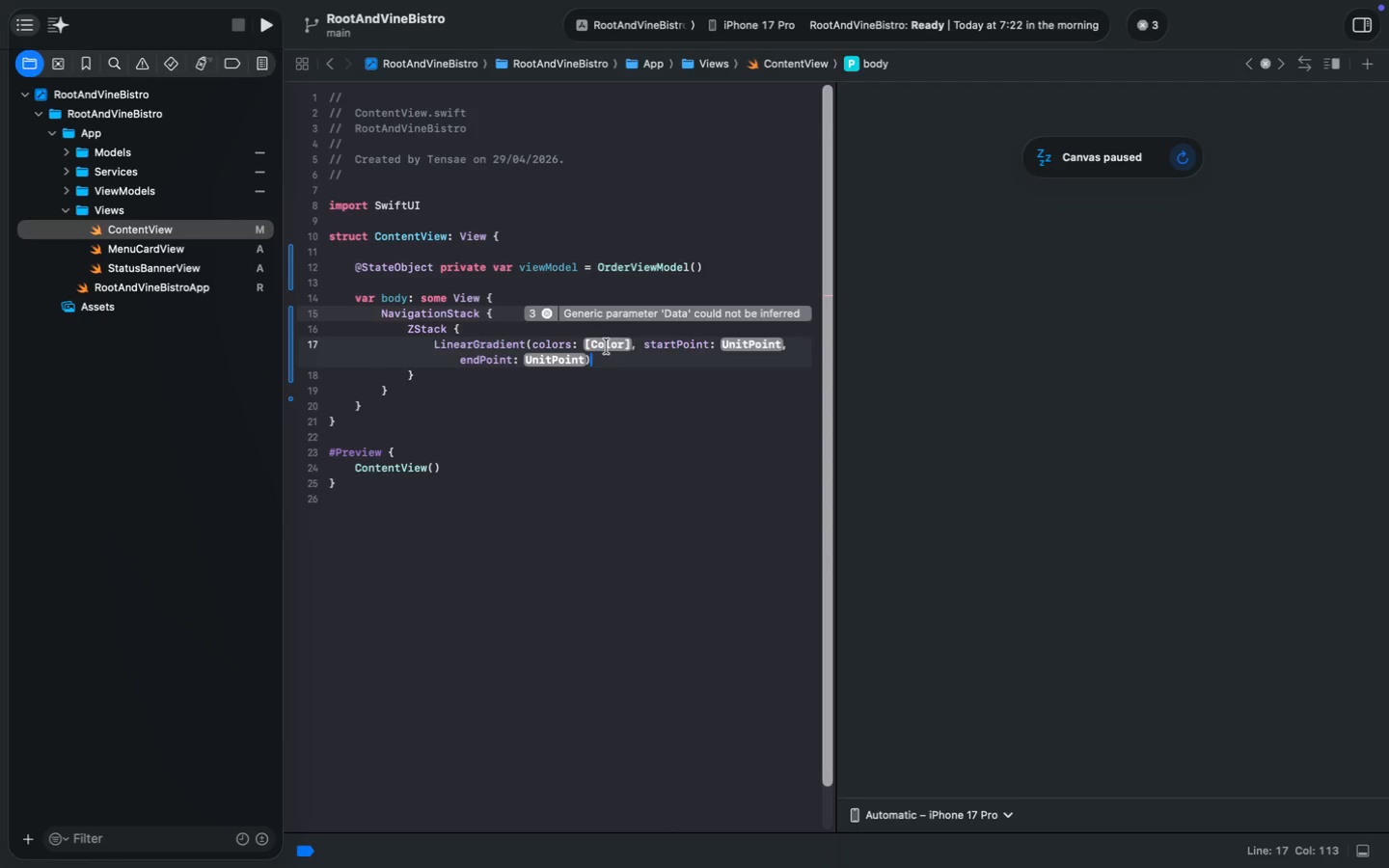 
key(Meta+Z)
 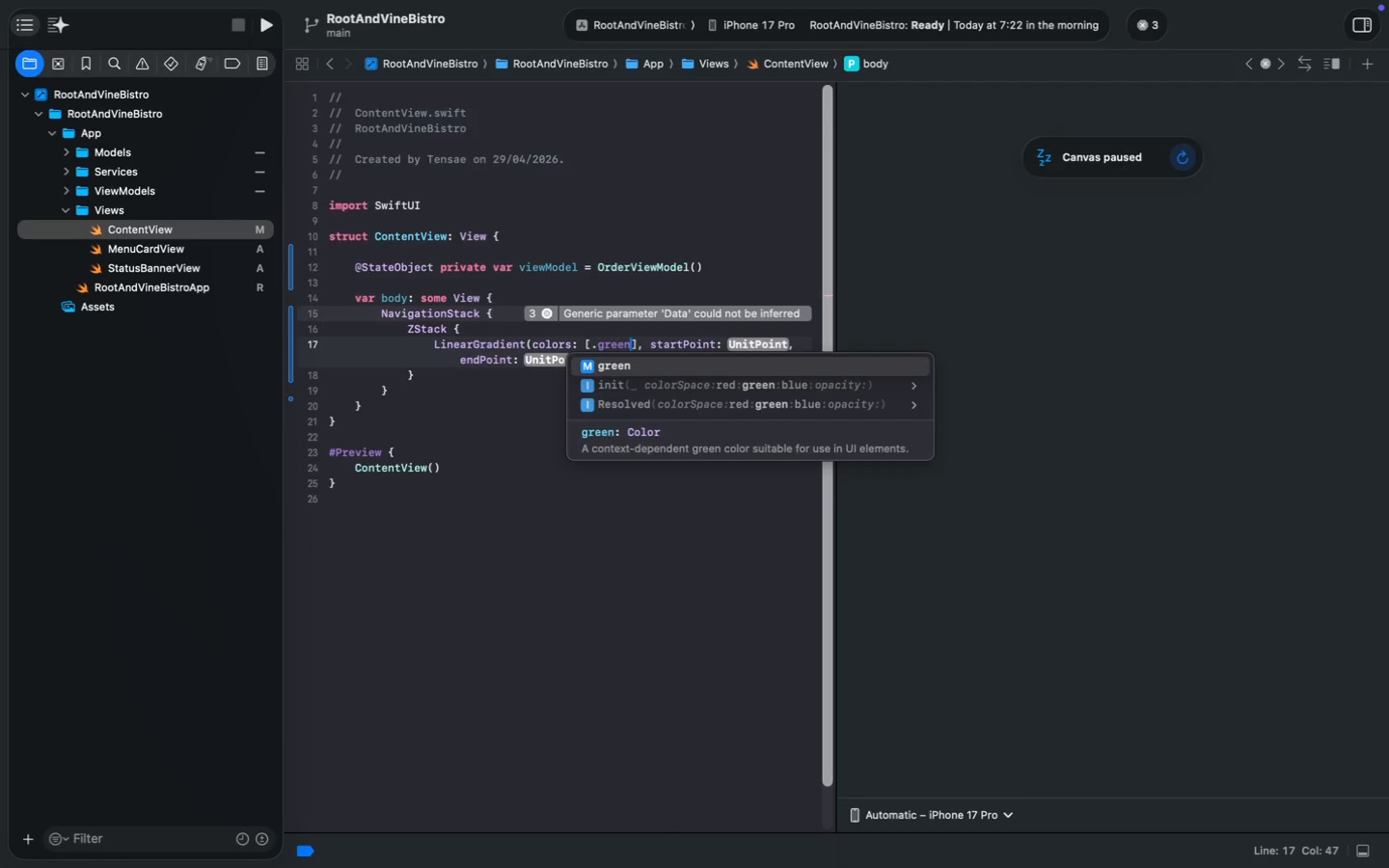 
type([.green.op)
 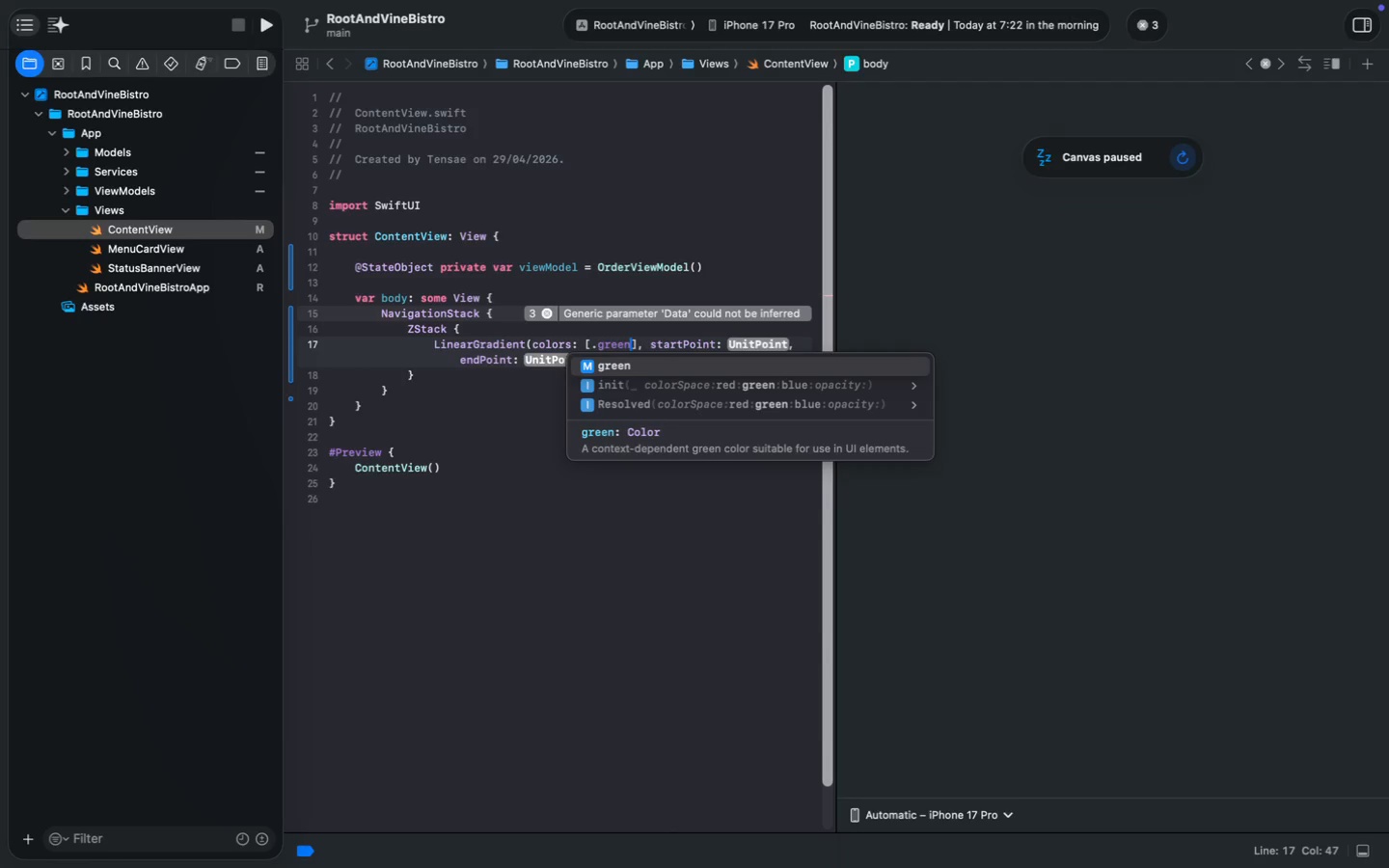 
key(Enter)
 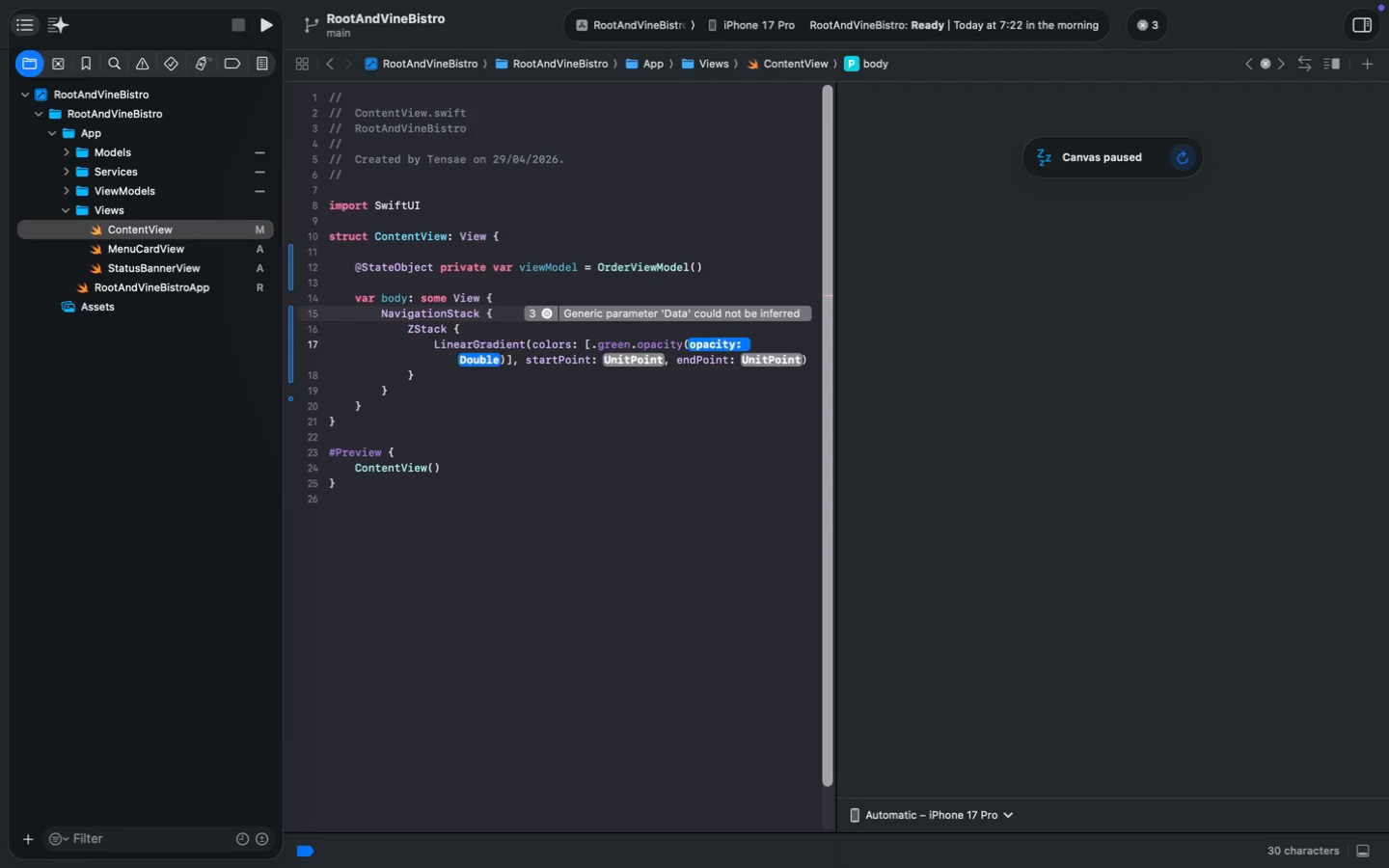 
key(0)
 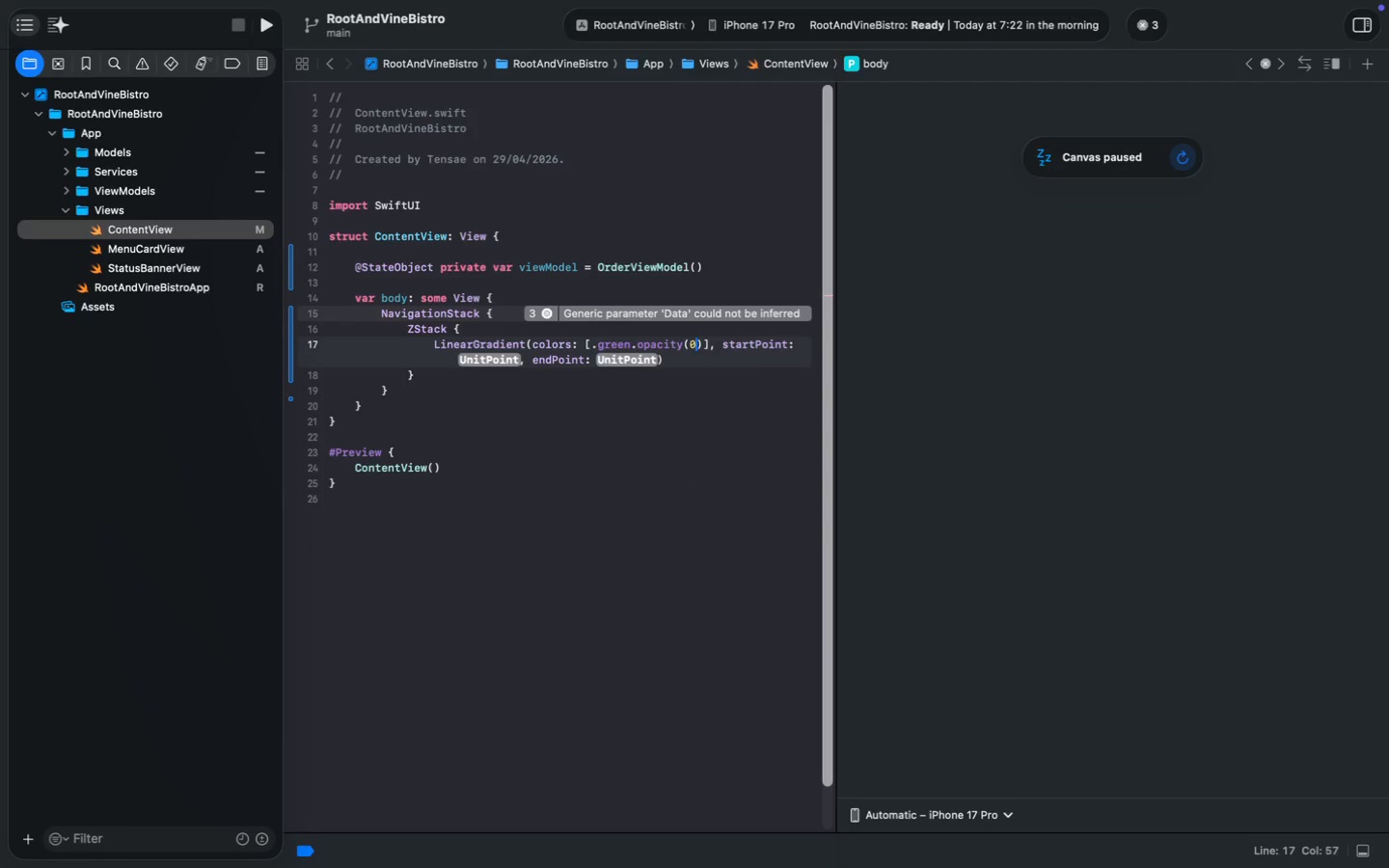 
key(Period)
 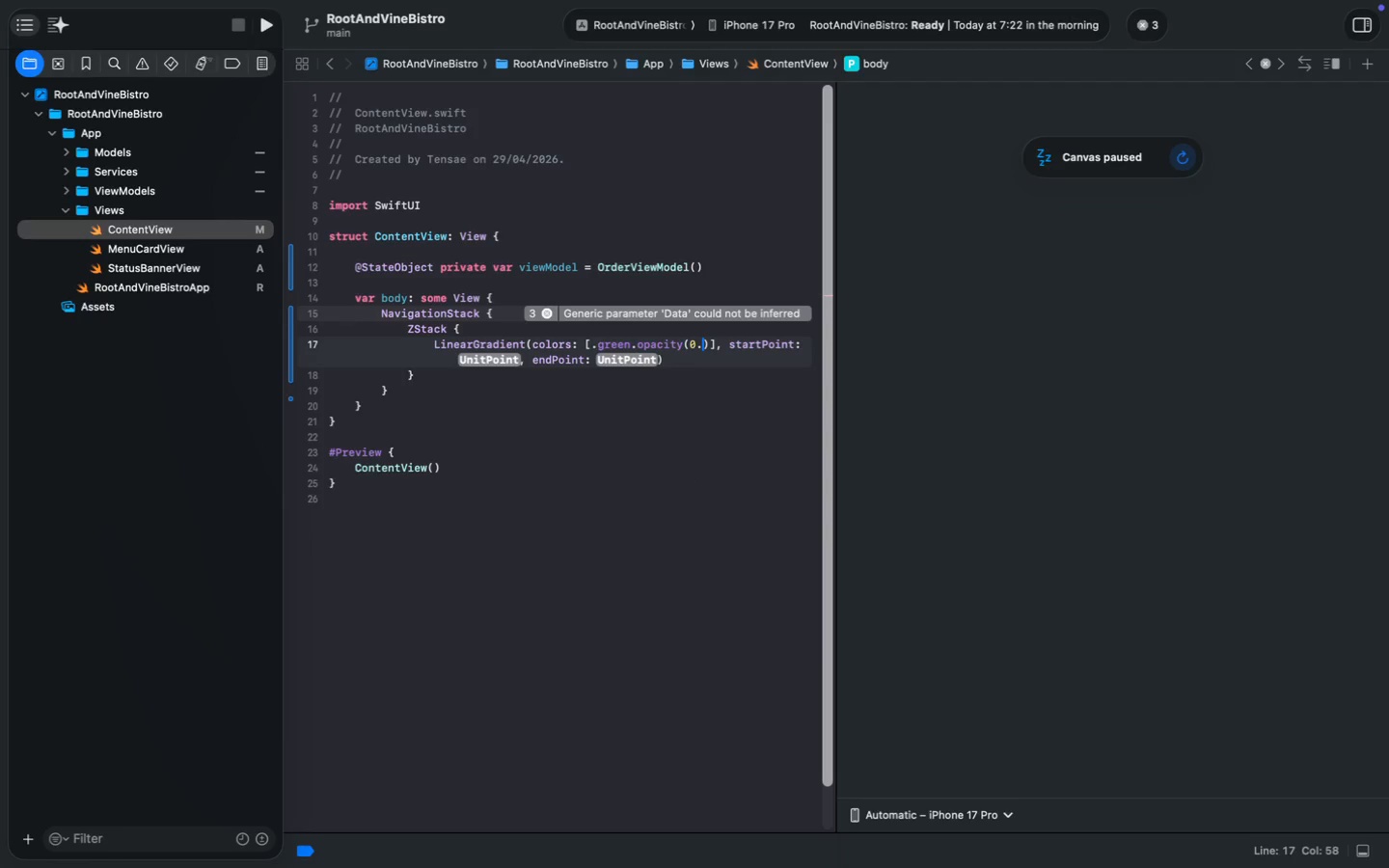 
key(3)
 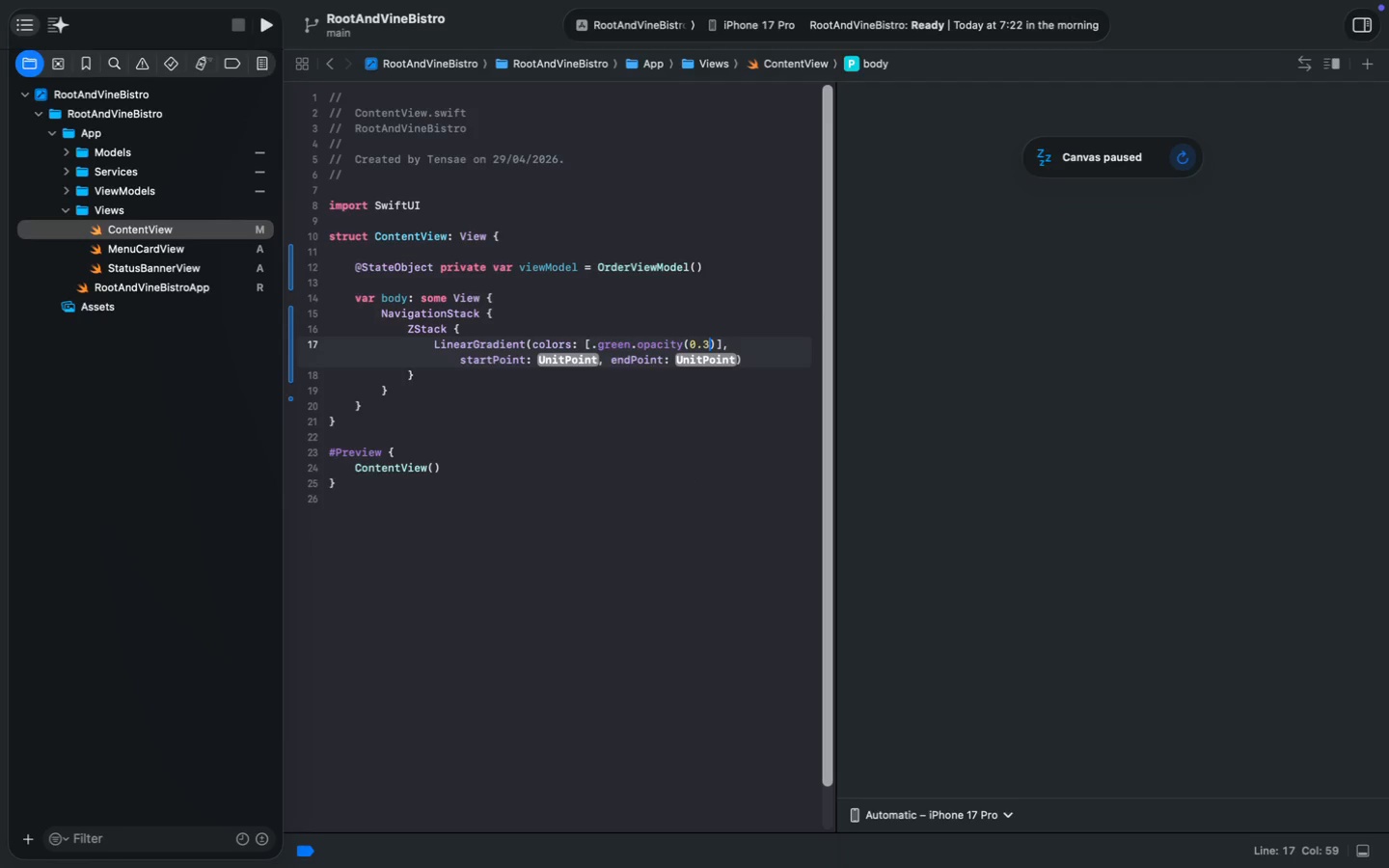 
wait(7.58)
 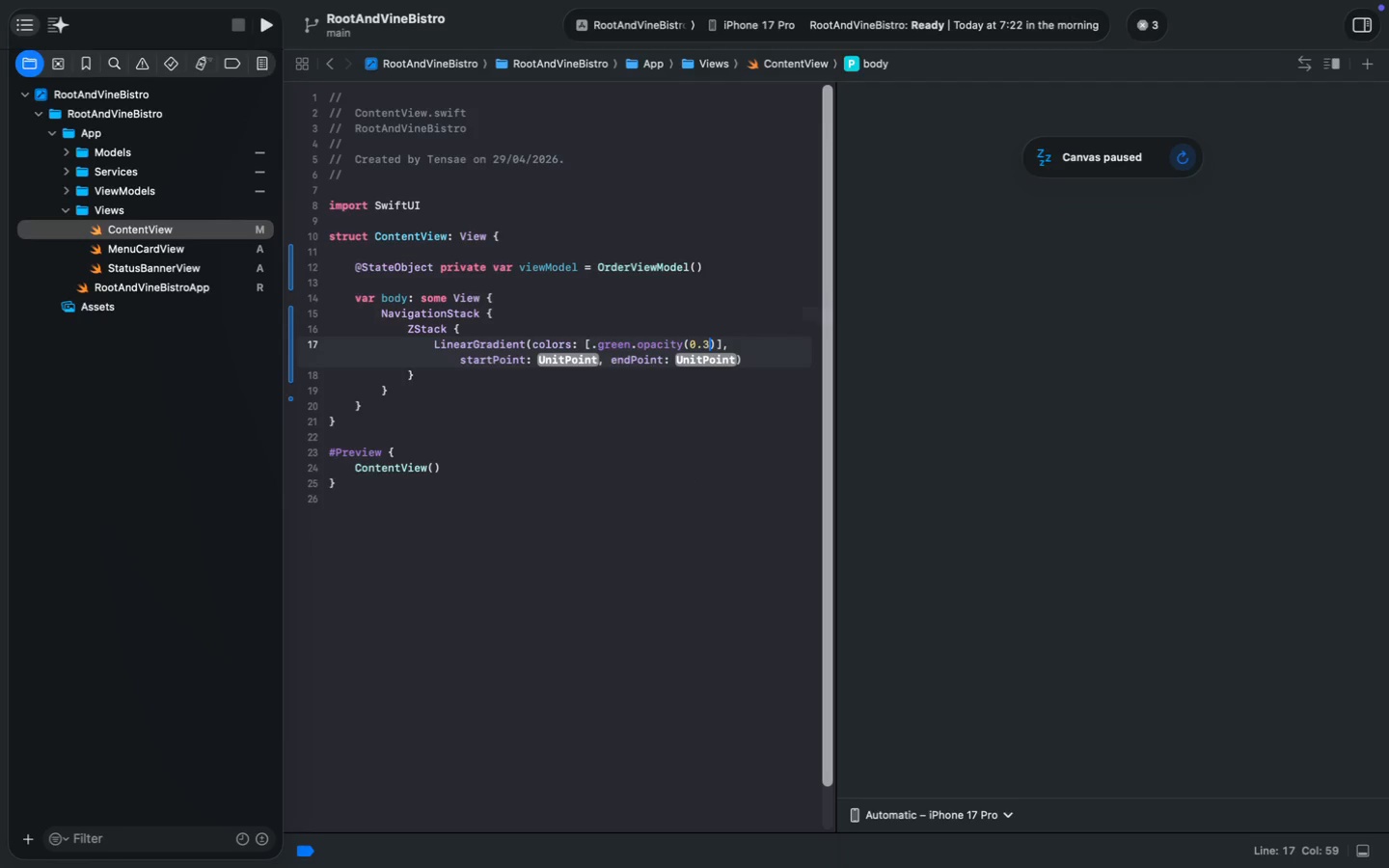 
left_click([566, 364])
 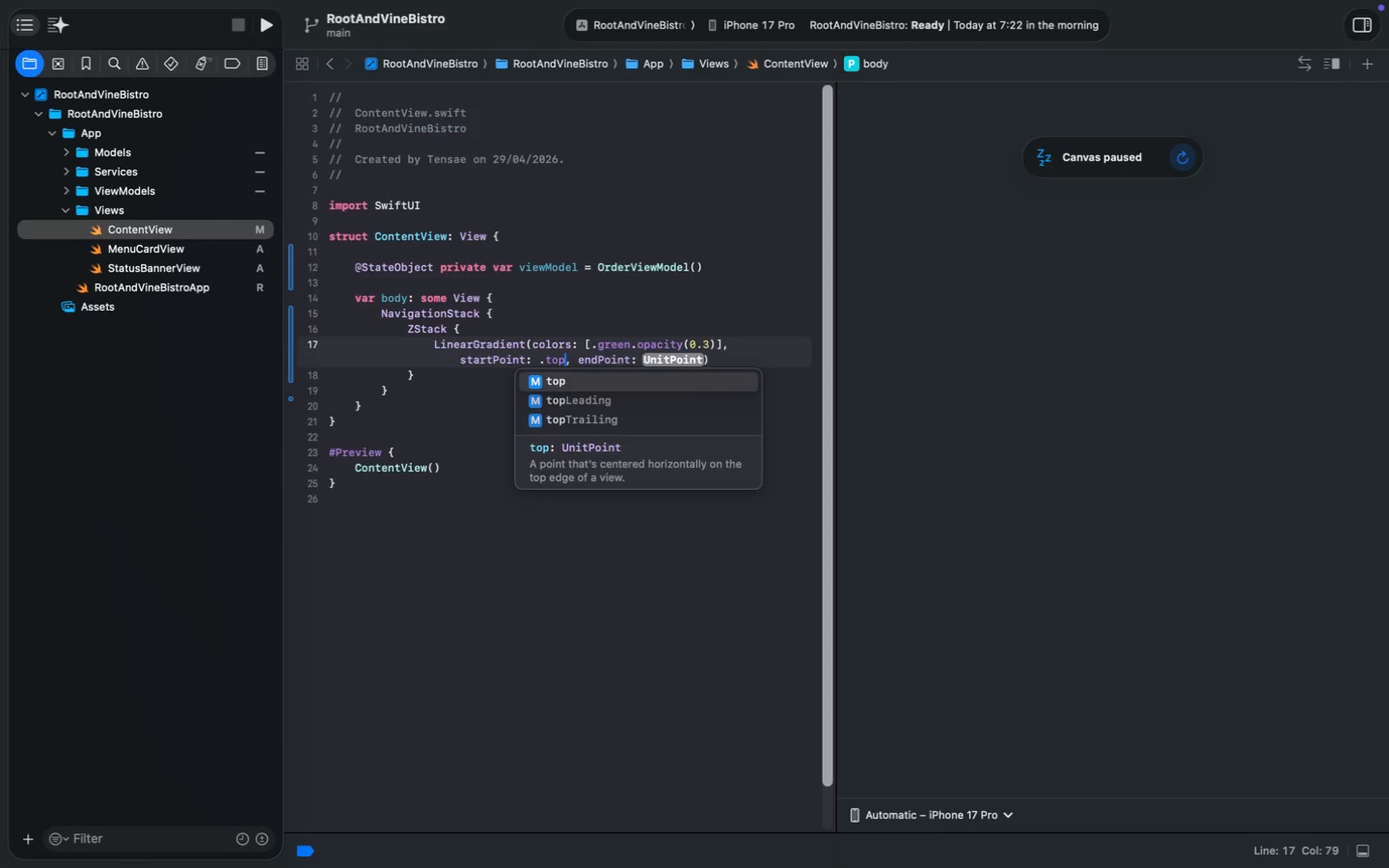 
type(.topl)
 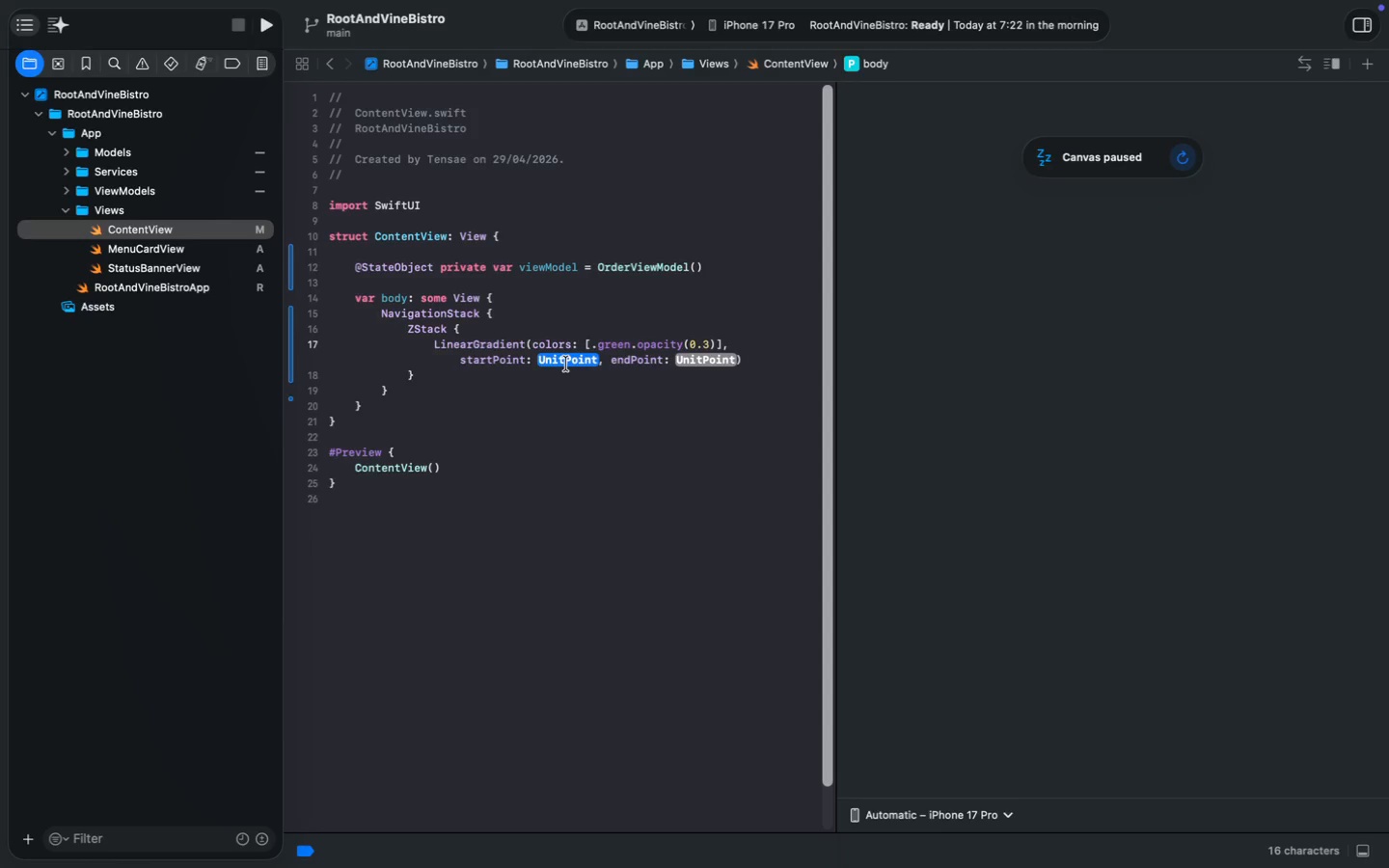 
key(Enter)
 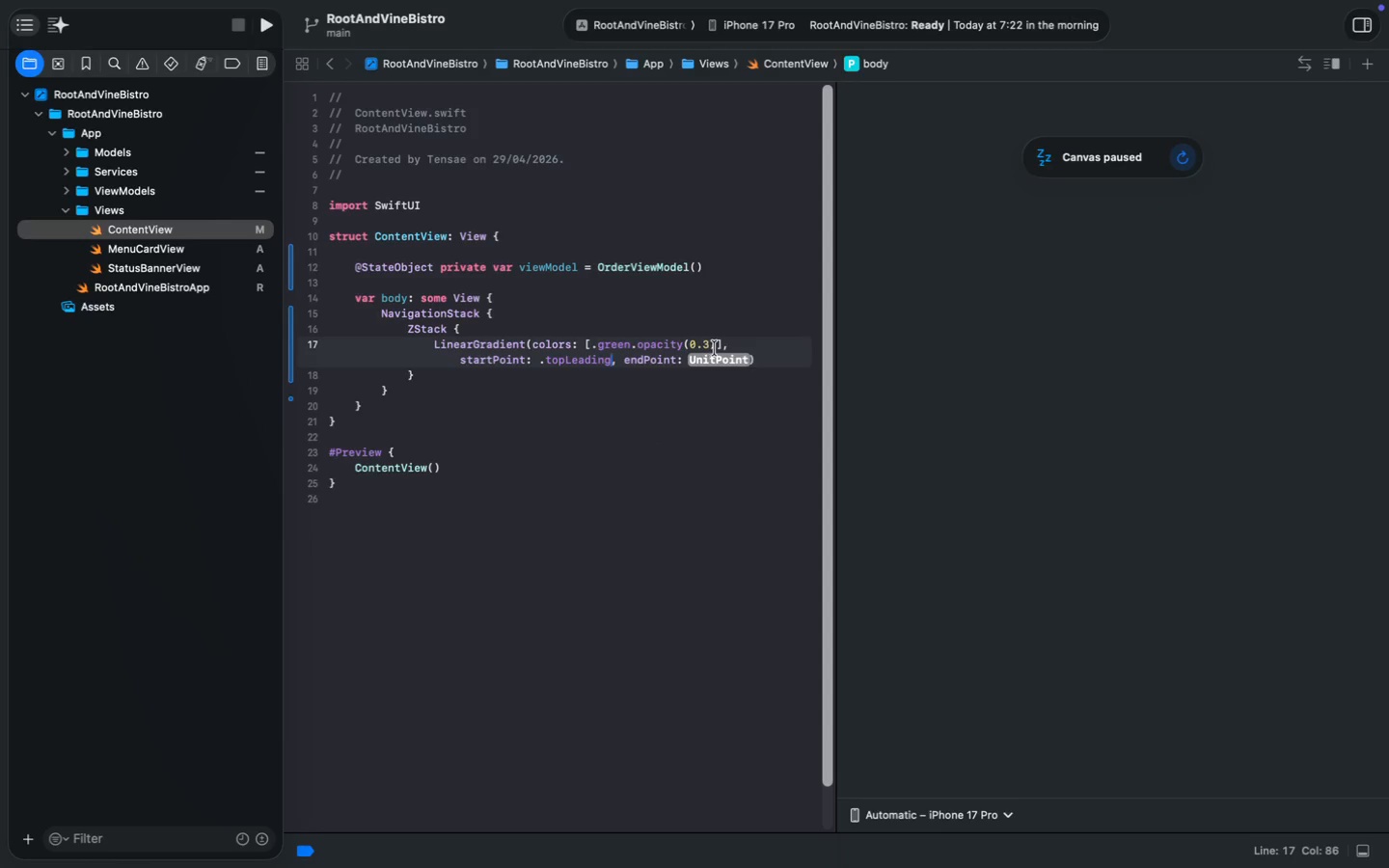 
double_click([717, 361])
 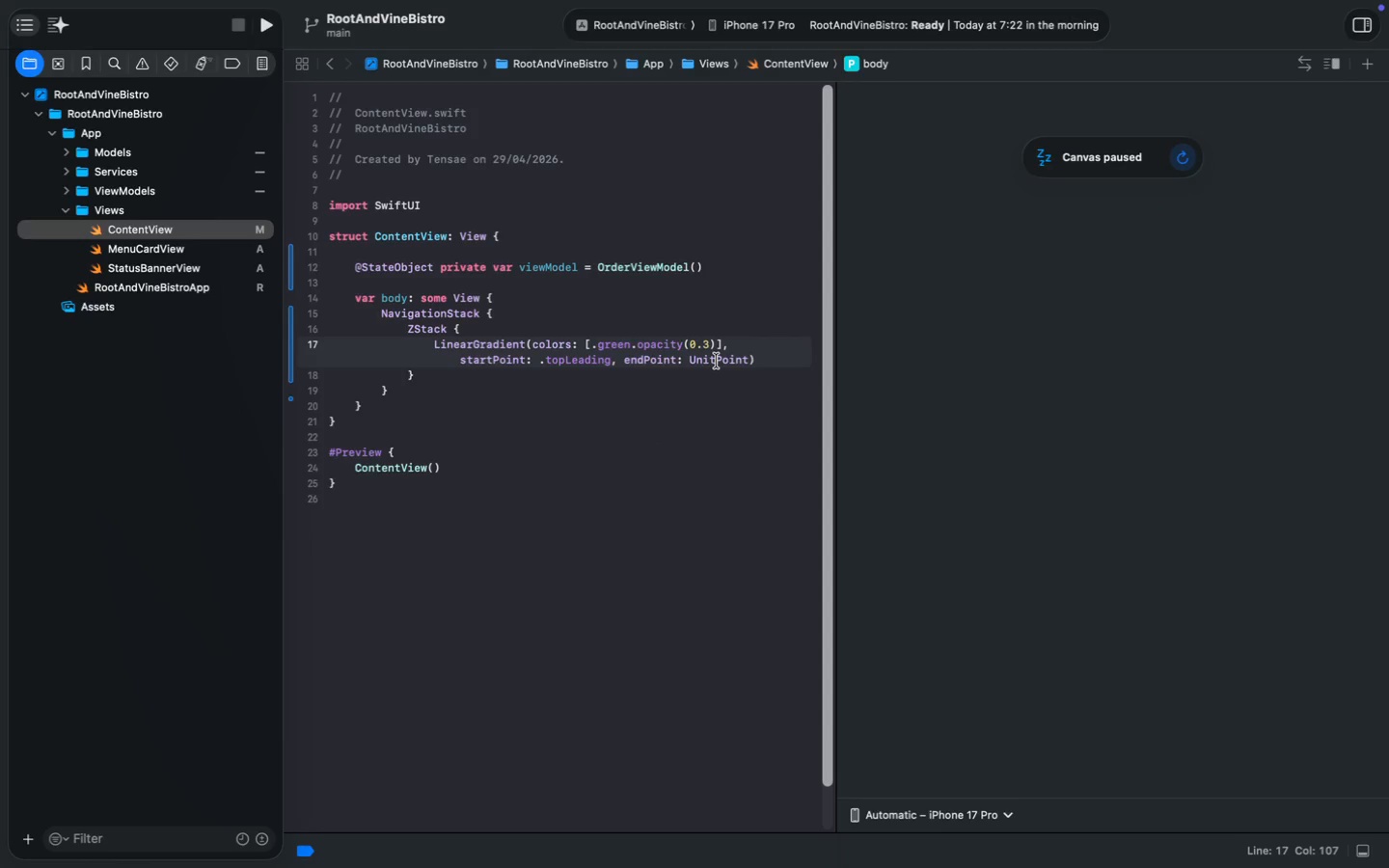 
left_click([717, 361])
 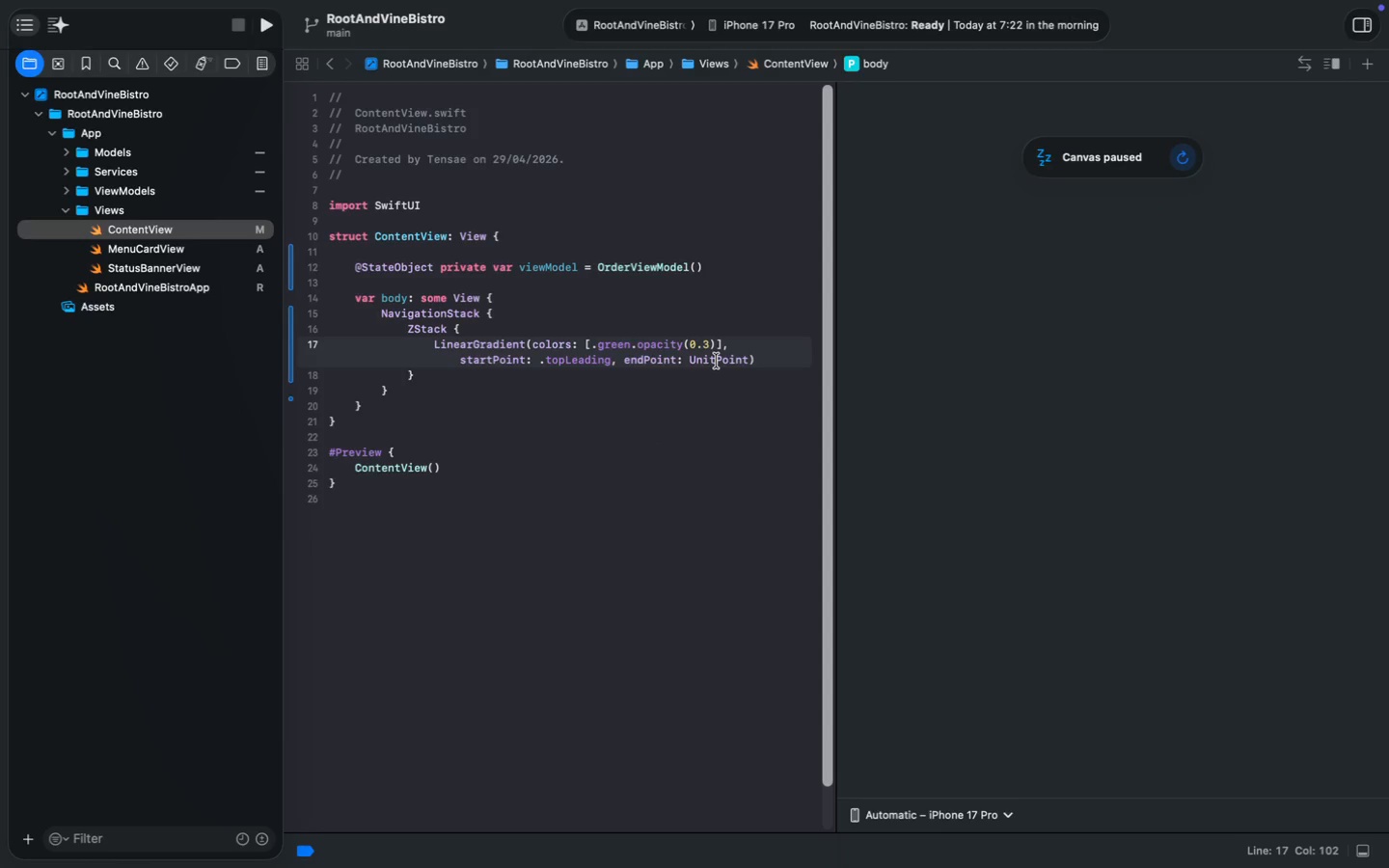 
double_click([717, 361])
 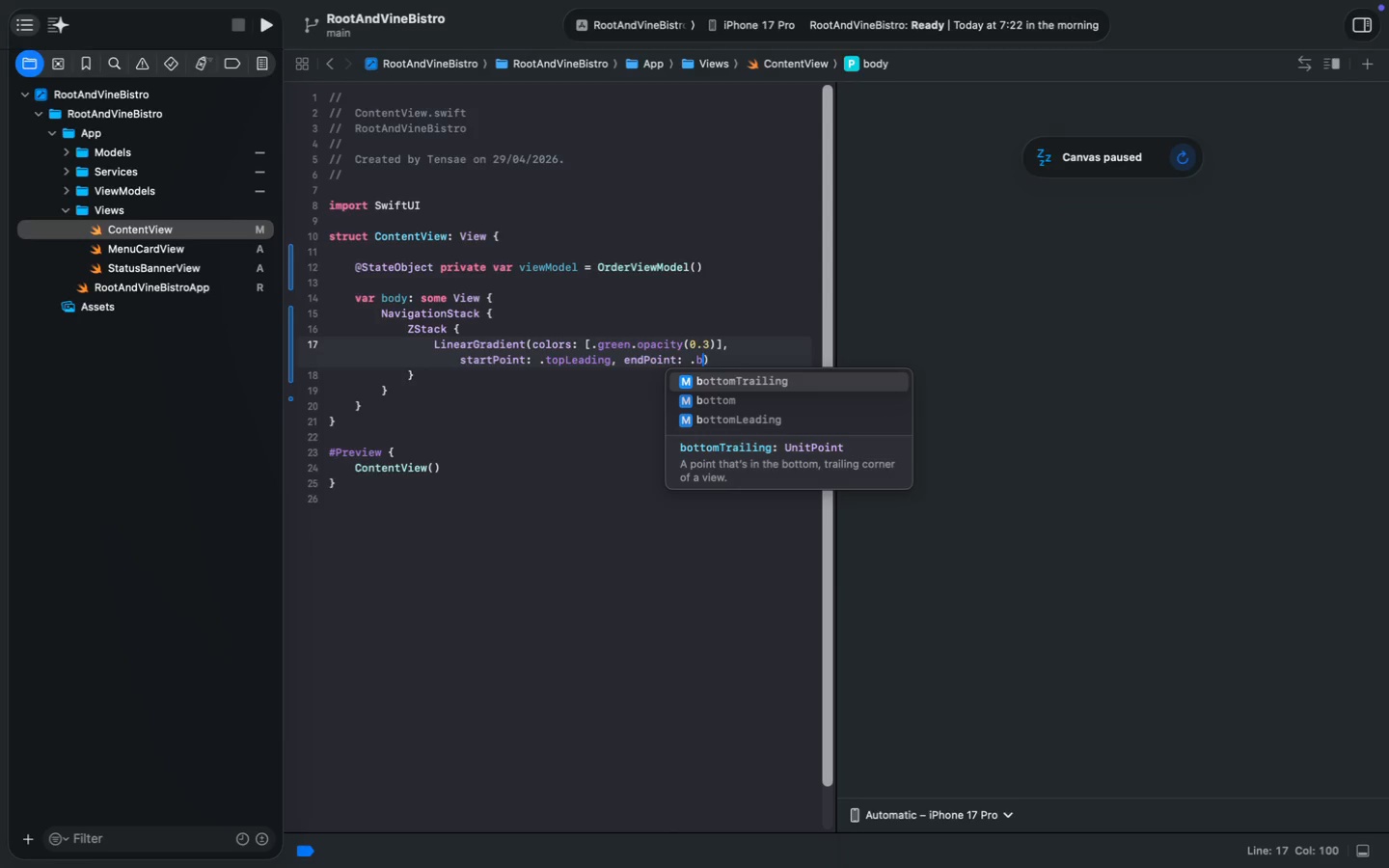 
type(.bot)
key(Tab)
 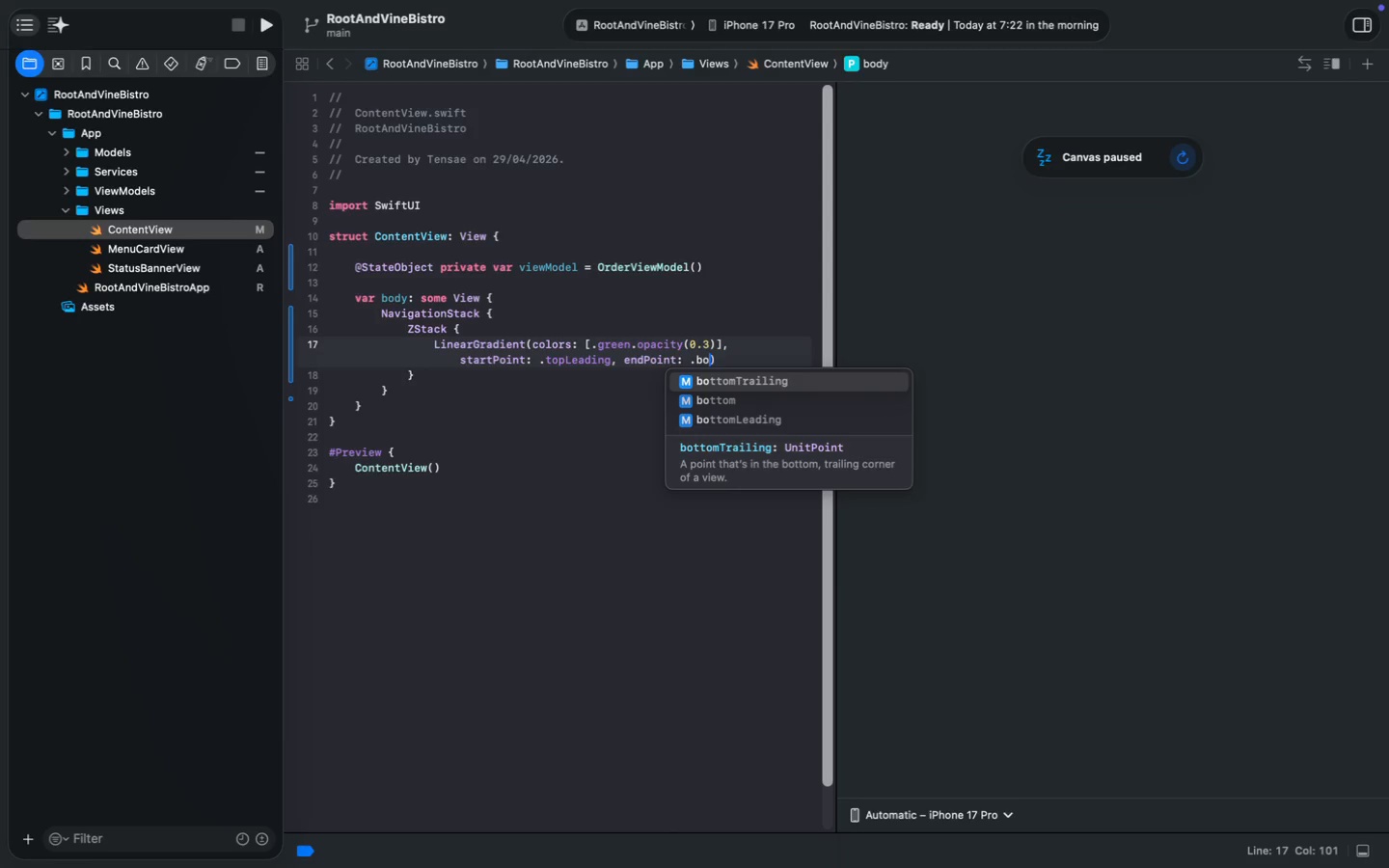 
key(Meta+S)
 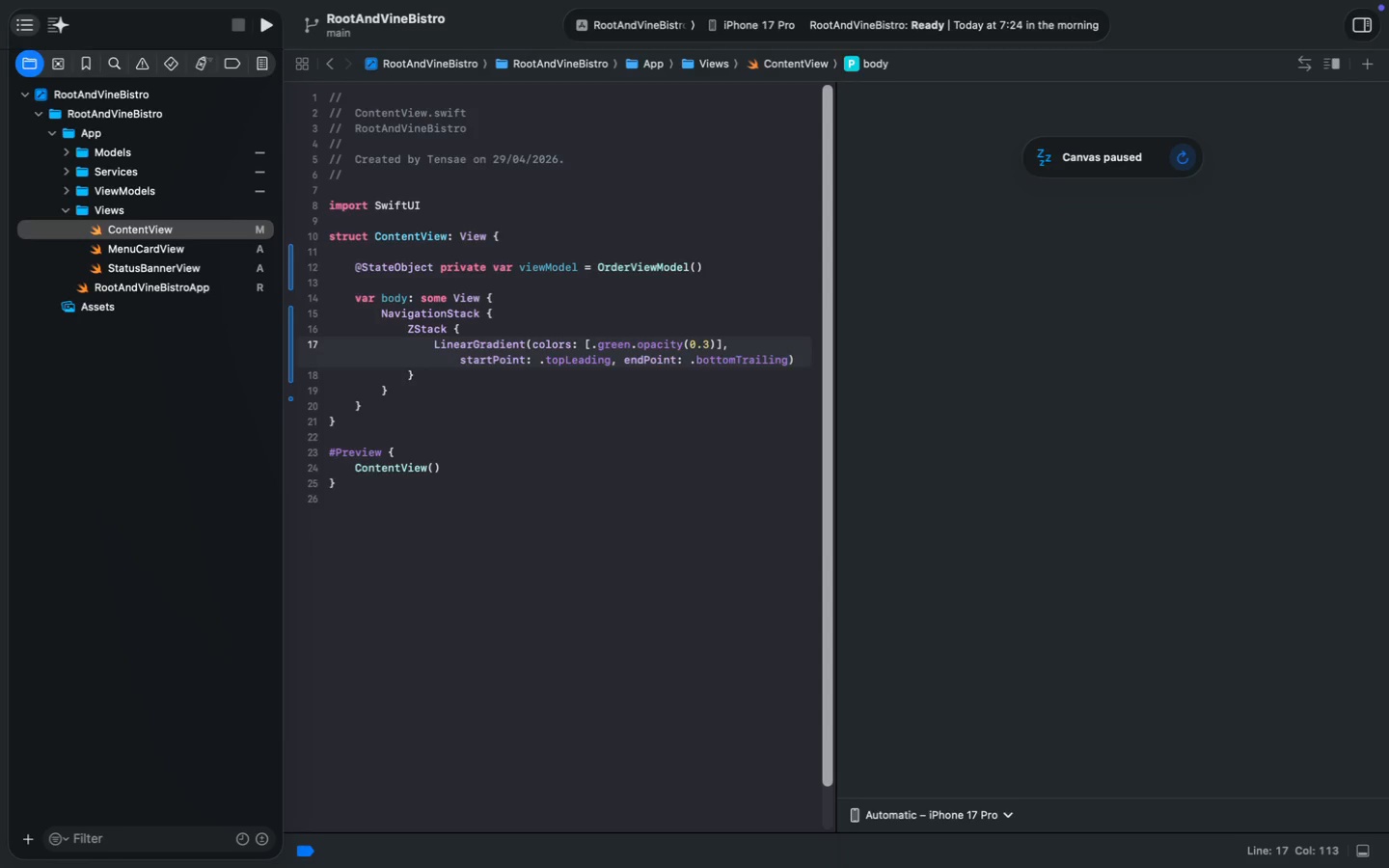 
left_click([719, 341])
 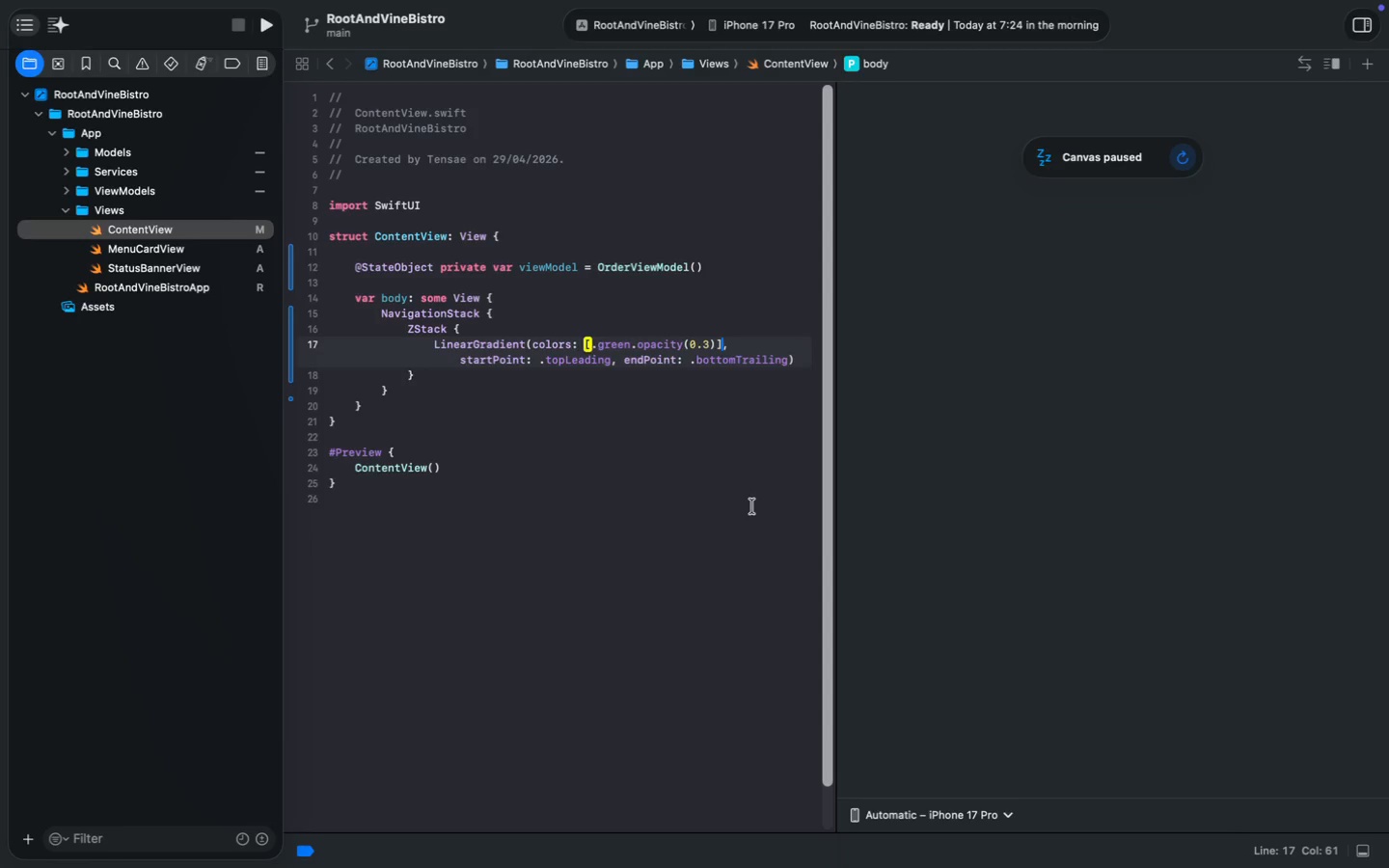 
key(ArrowLeft)
 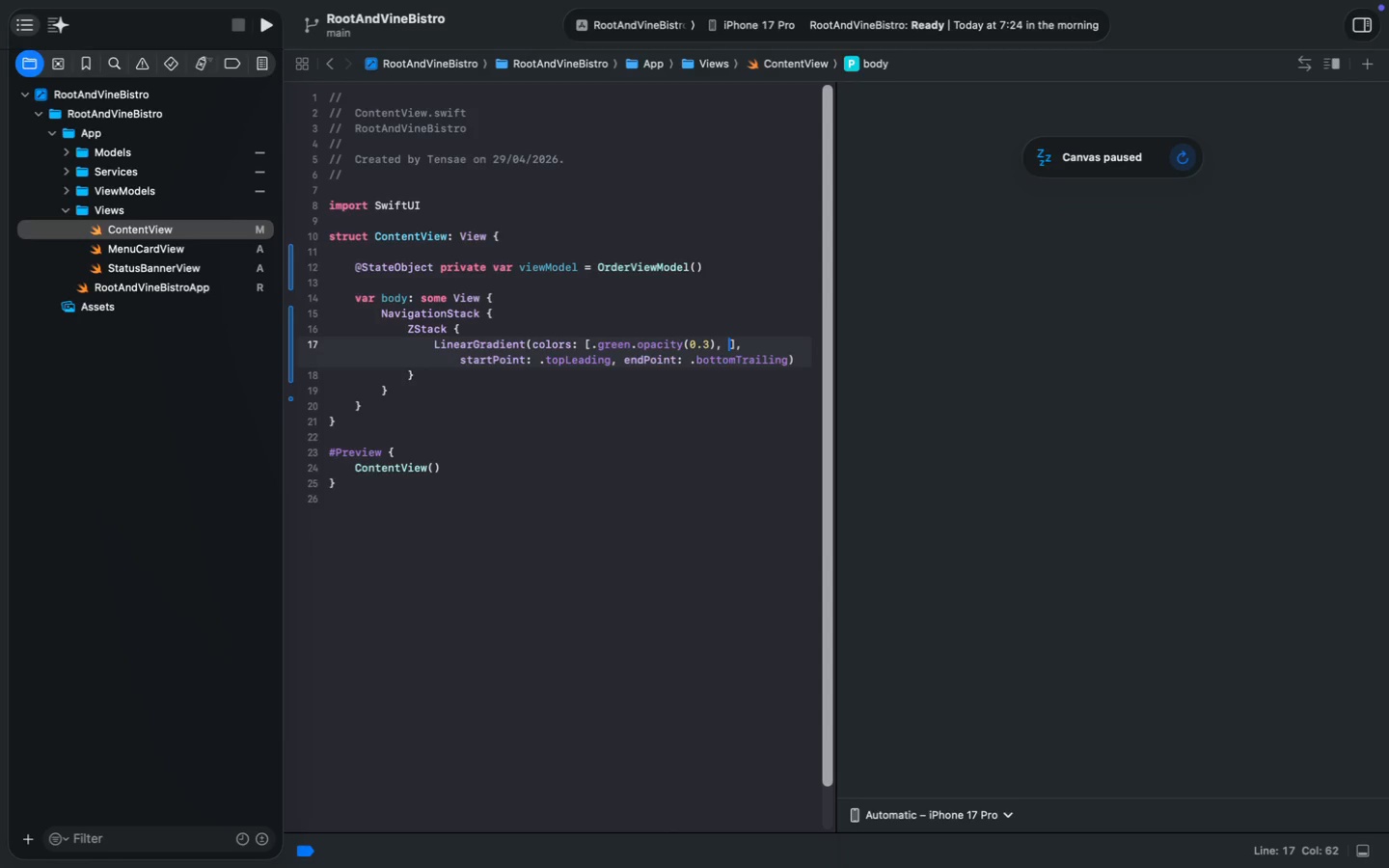 
type(, .white)
 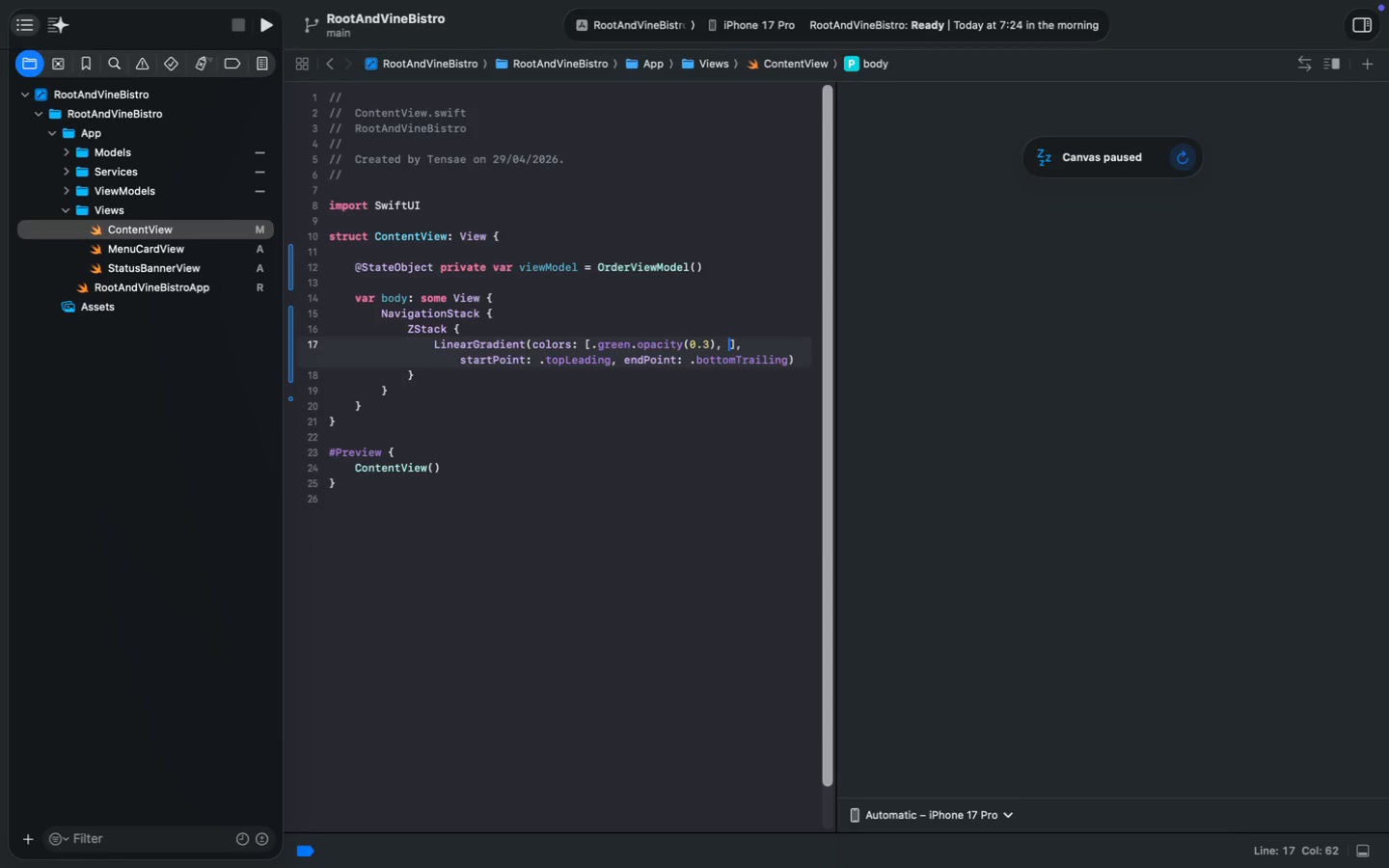 
key(Meta+S)
 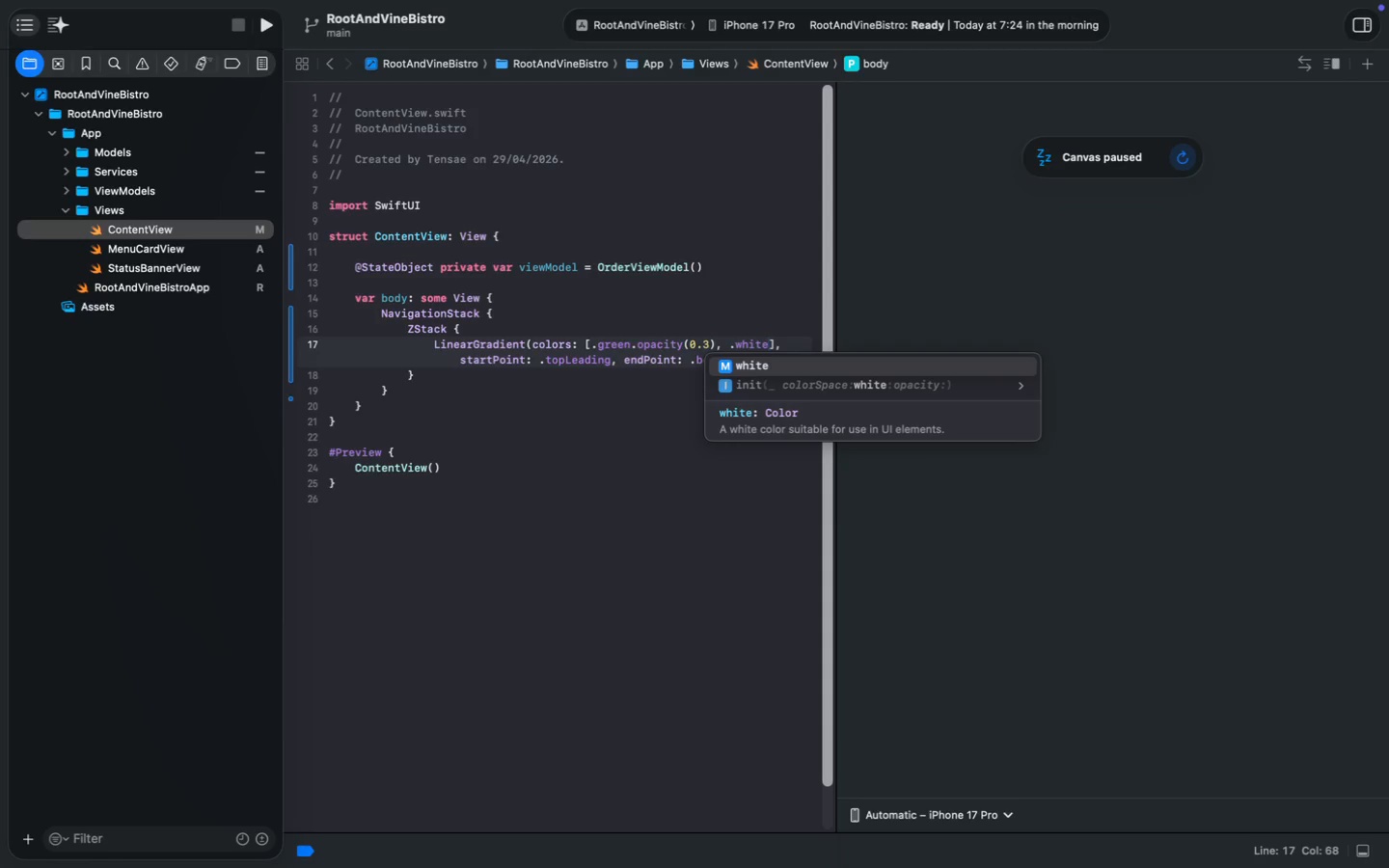 
key(ArrowDown)
 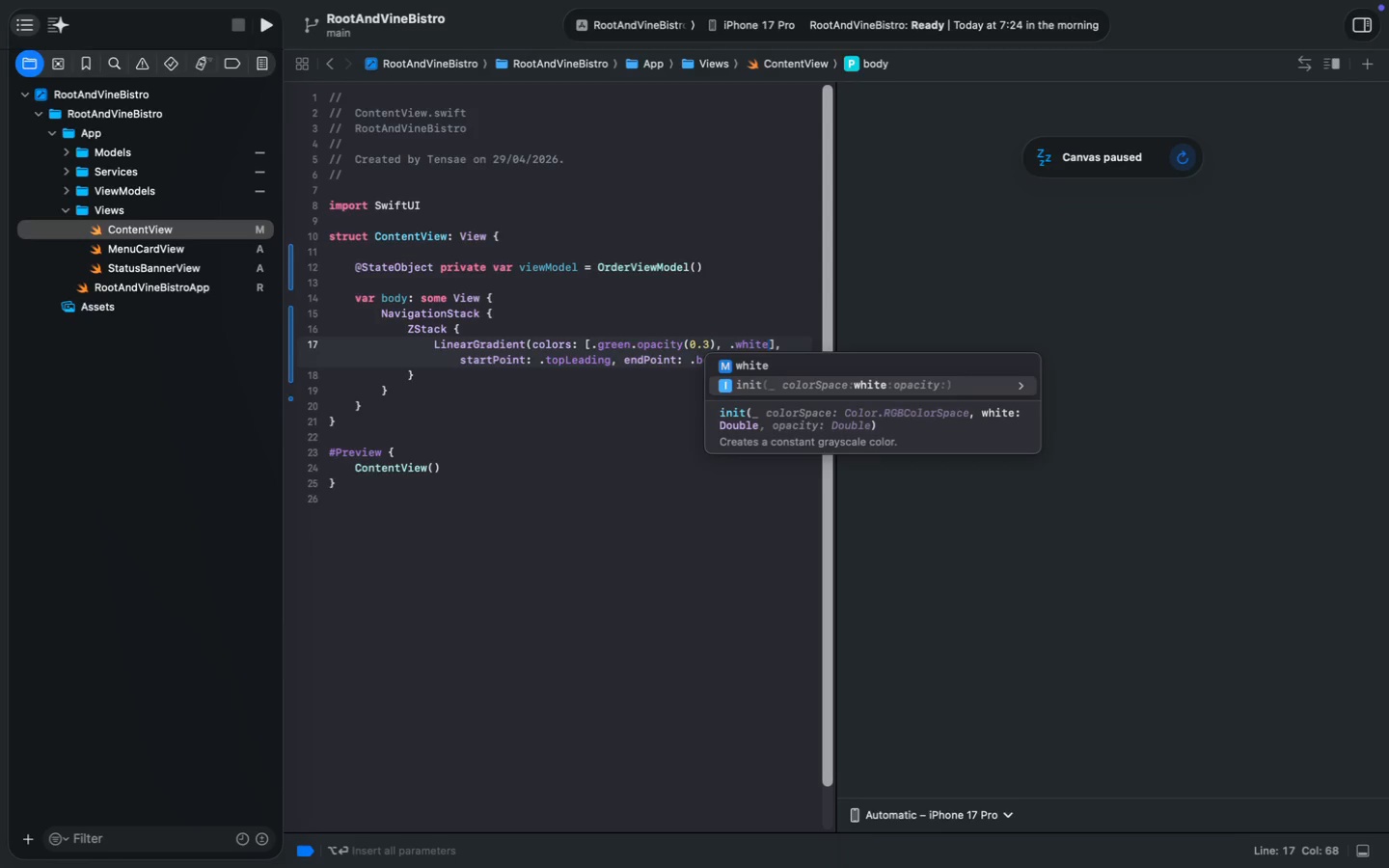 
key(Escape)
 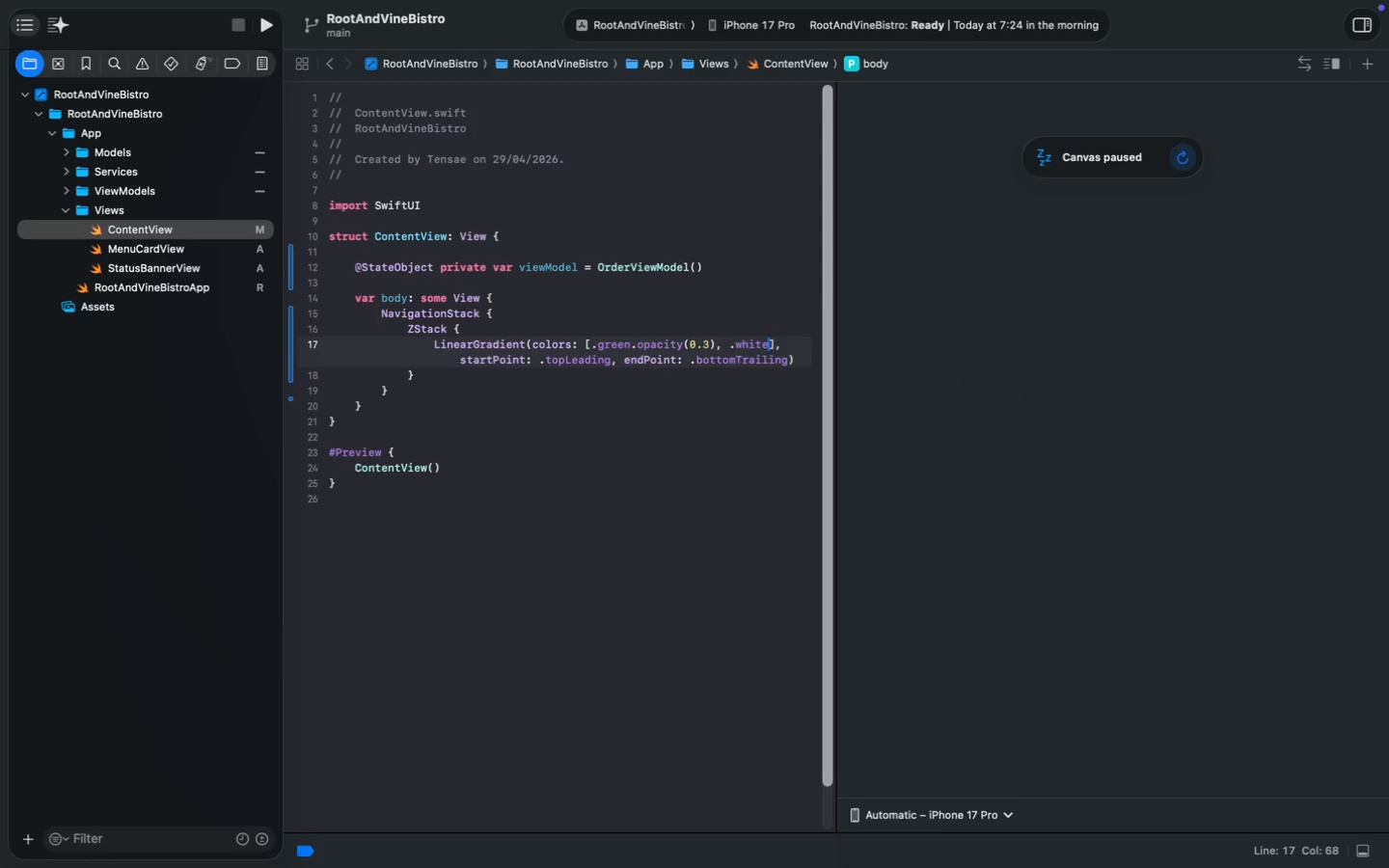 
key(ArrowLeft)
 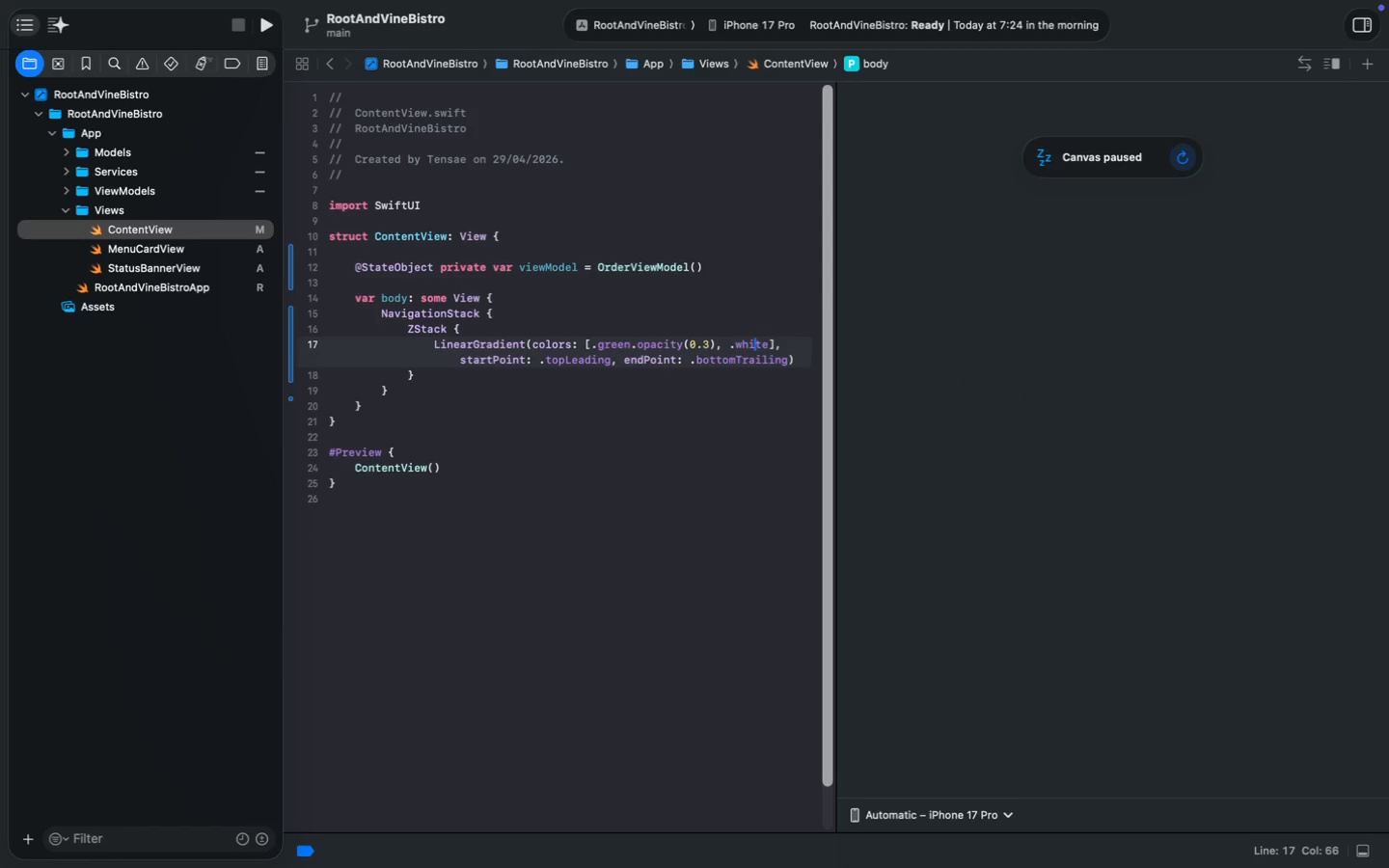 
key(ArrowLeft)
 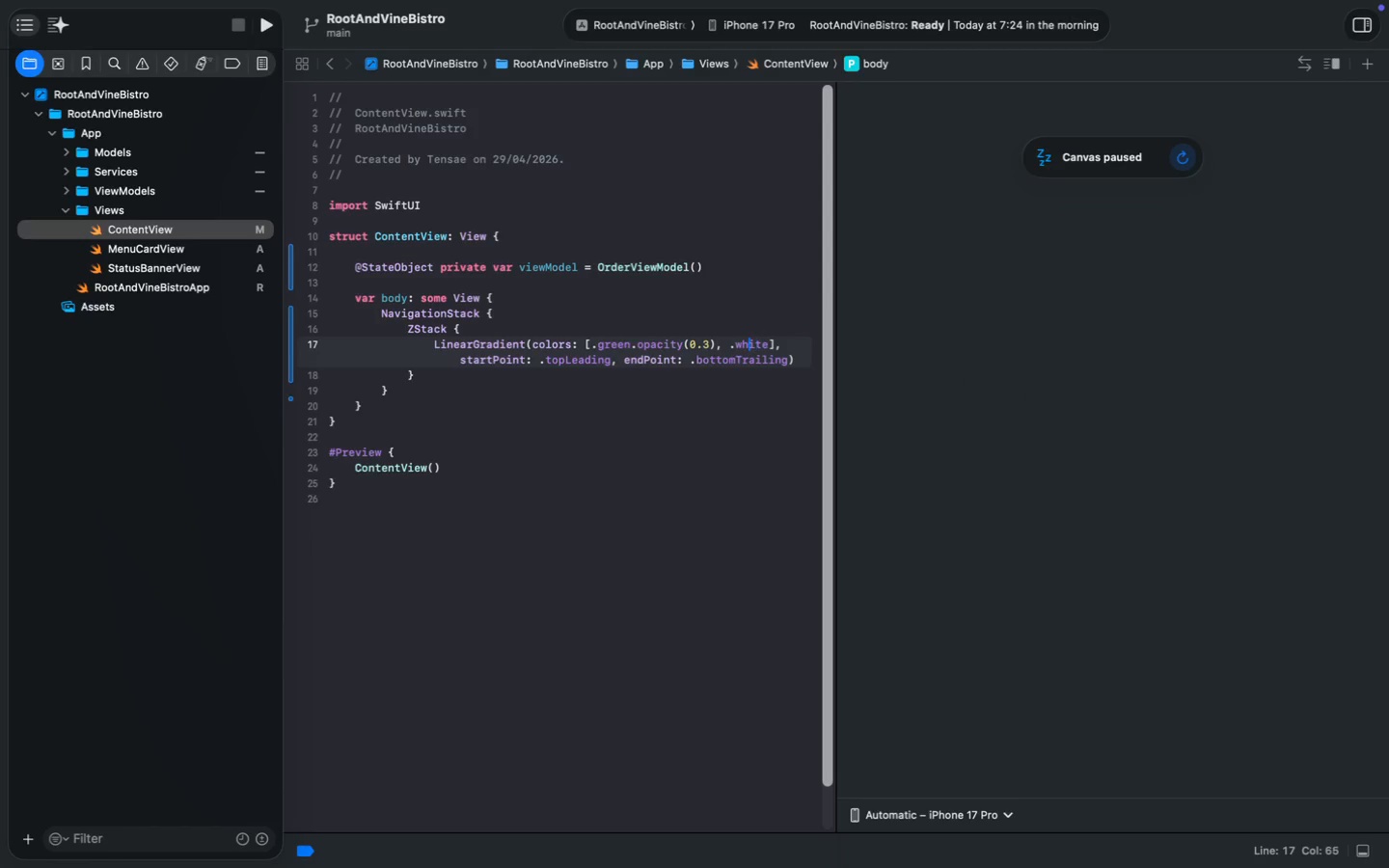 
key(ArrowLeft)
 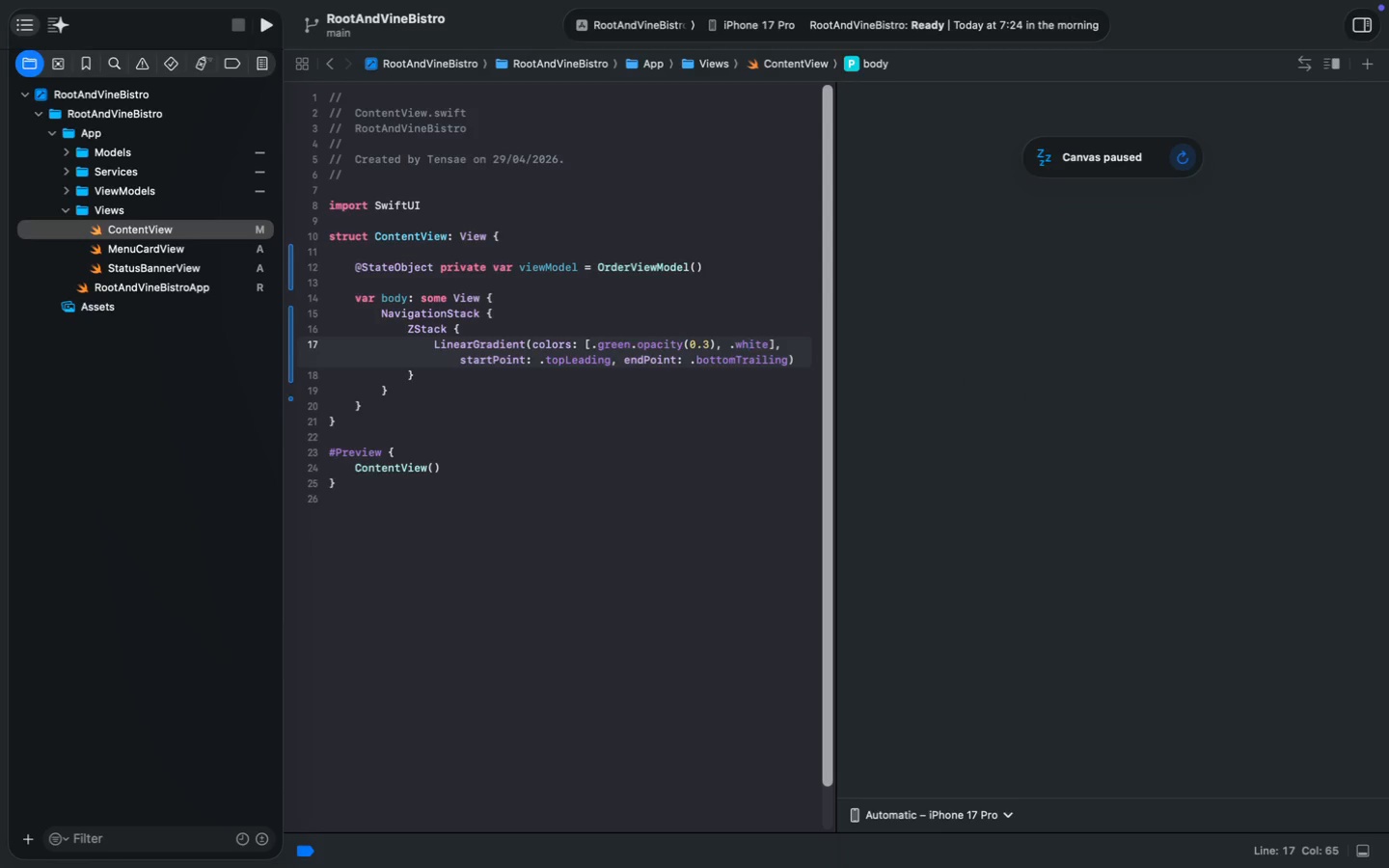 
key(ArrowRight)
 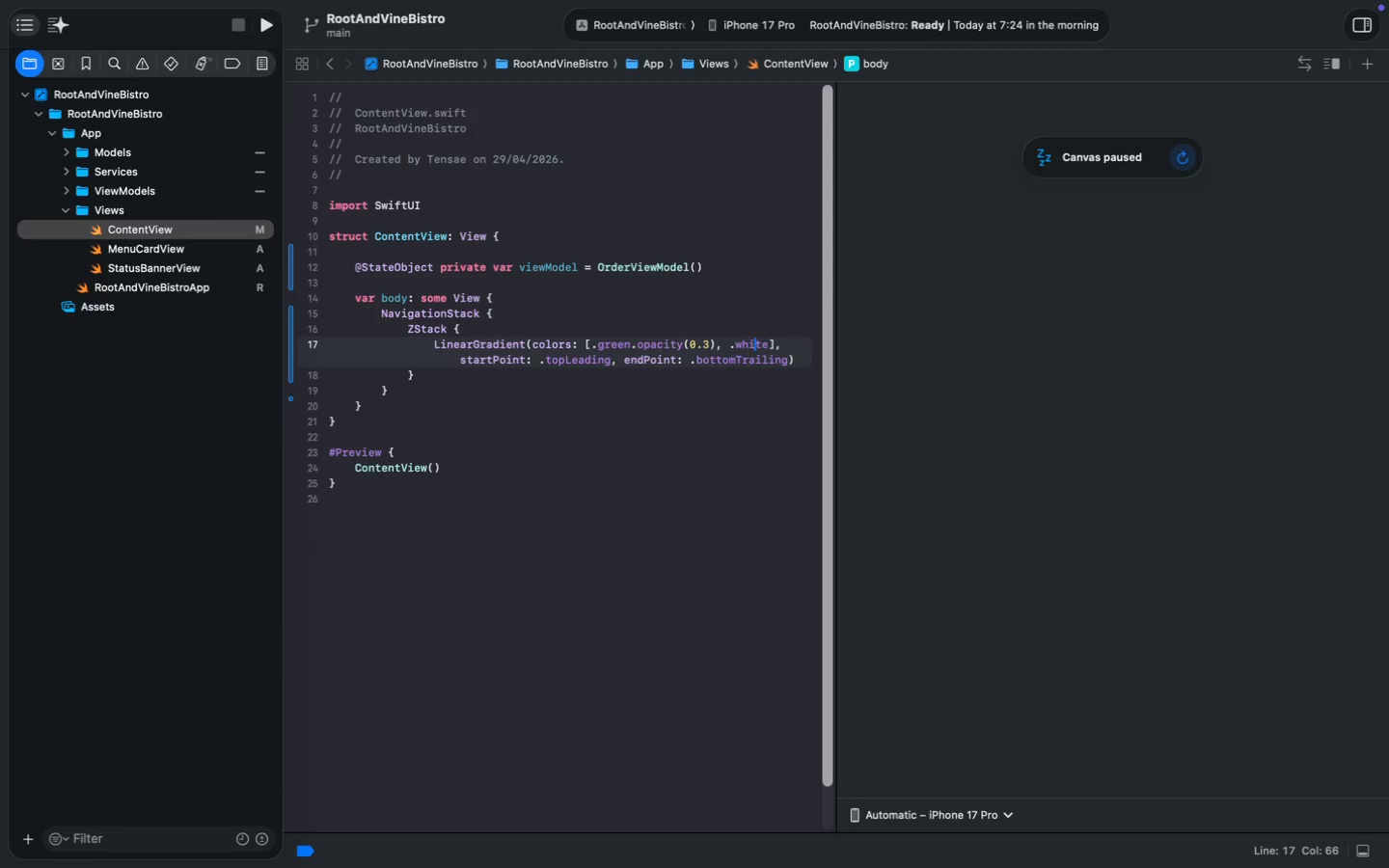 
key(ArrowRight)
 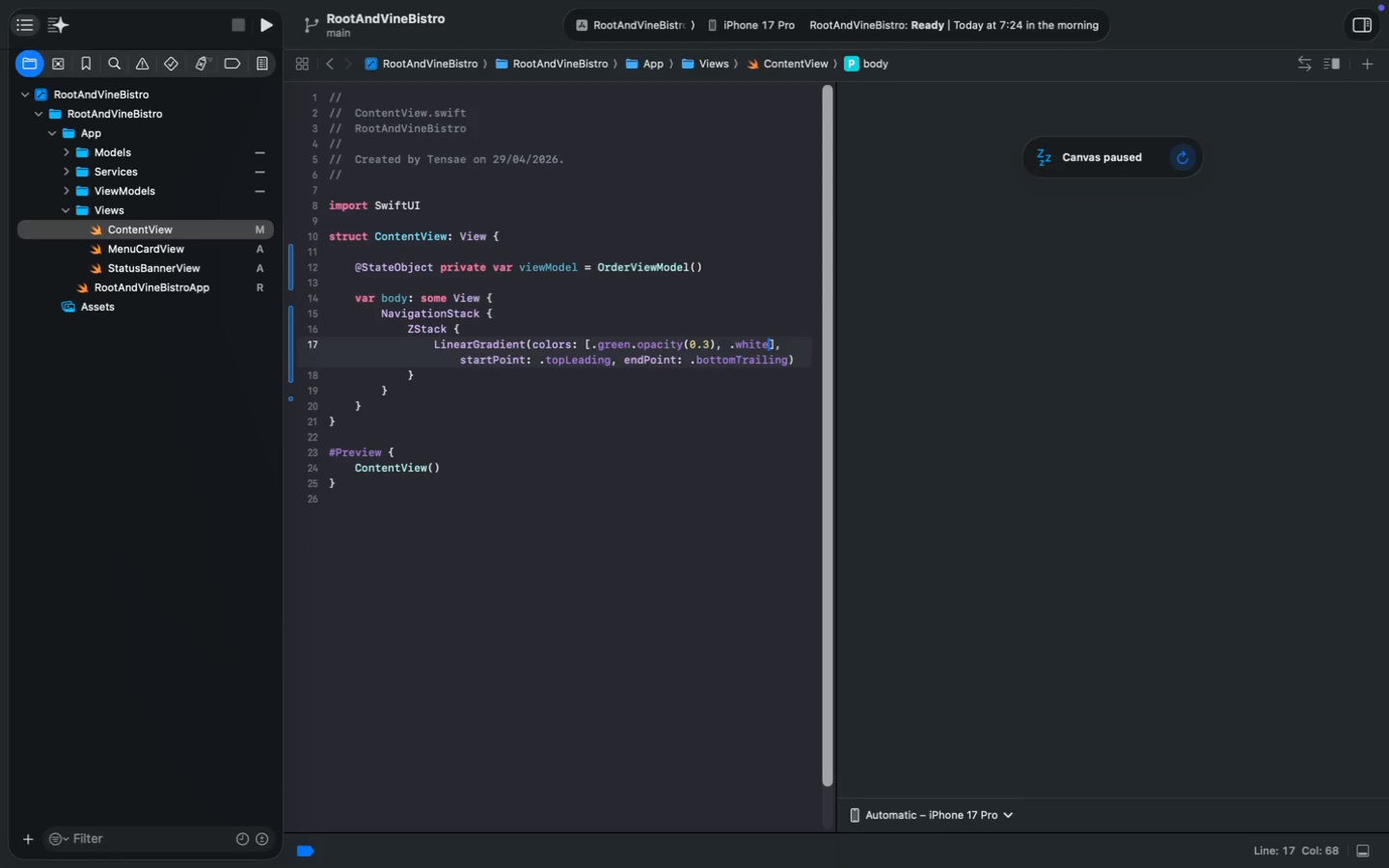 
key(ArrowRight)
 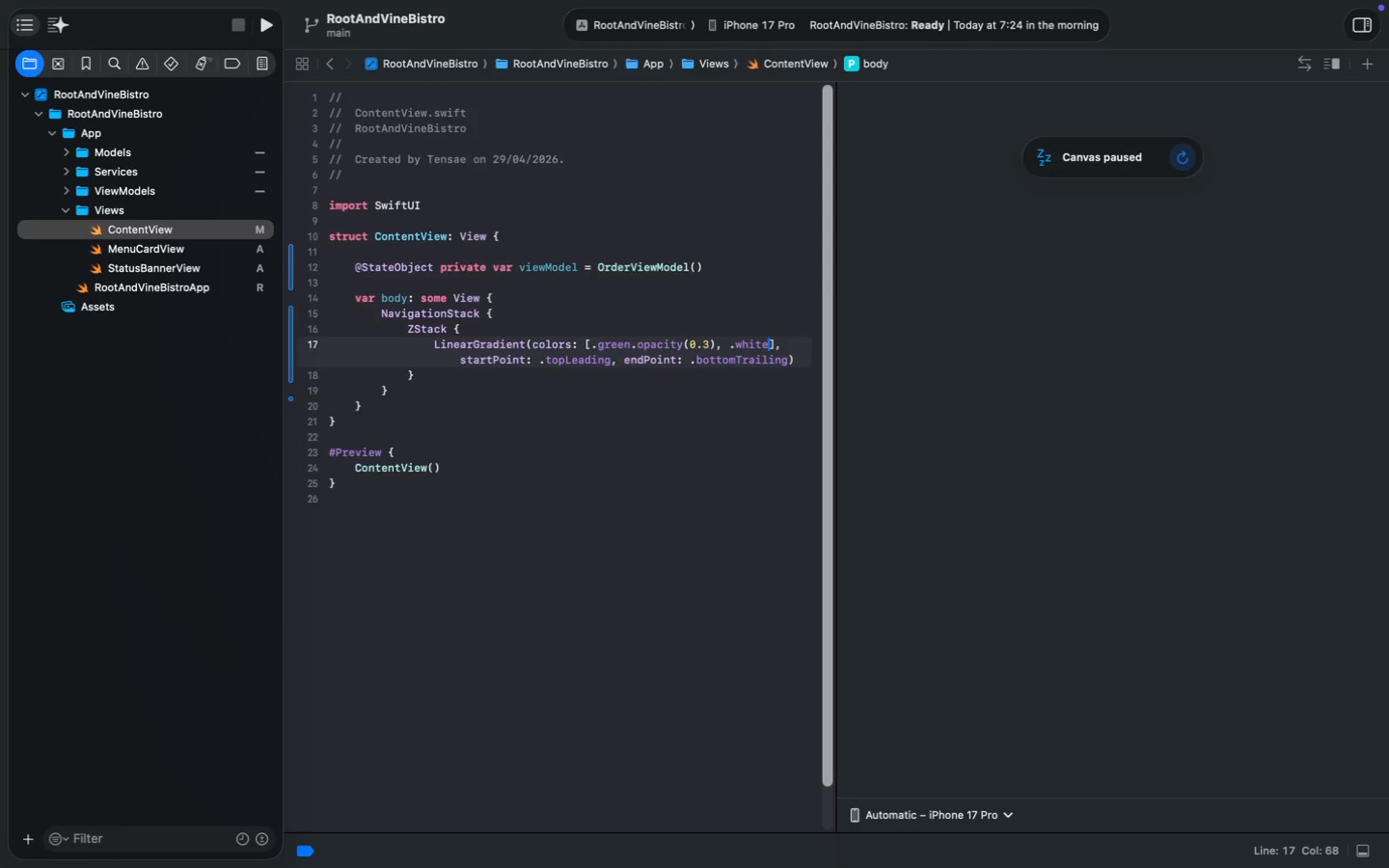 
hold_key(key=ArrowLeft, duration=0.92)
 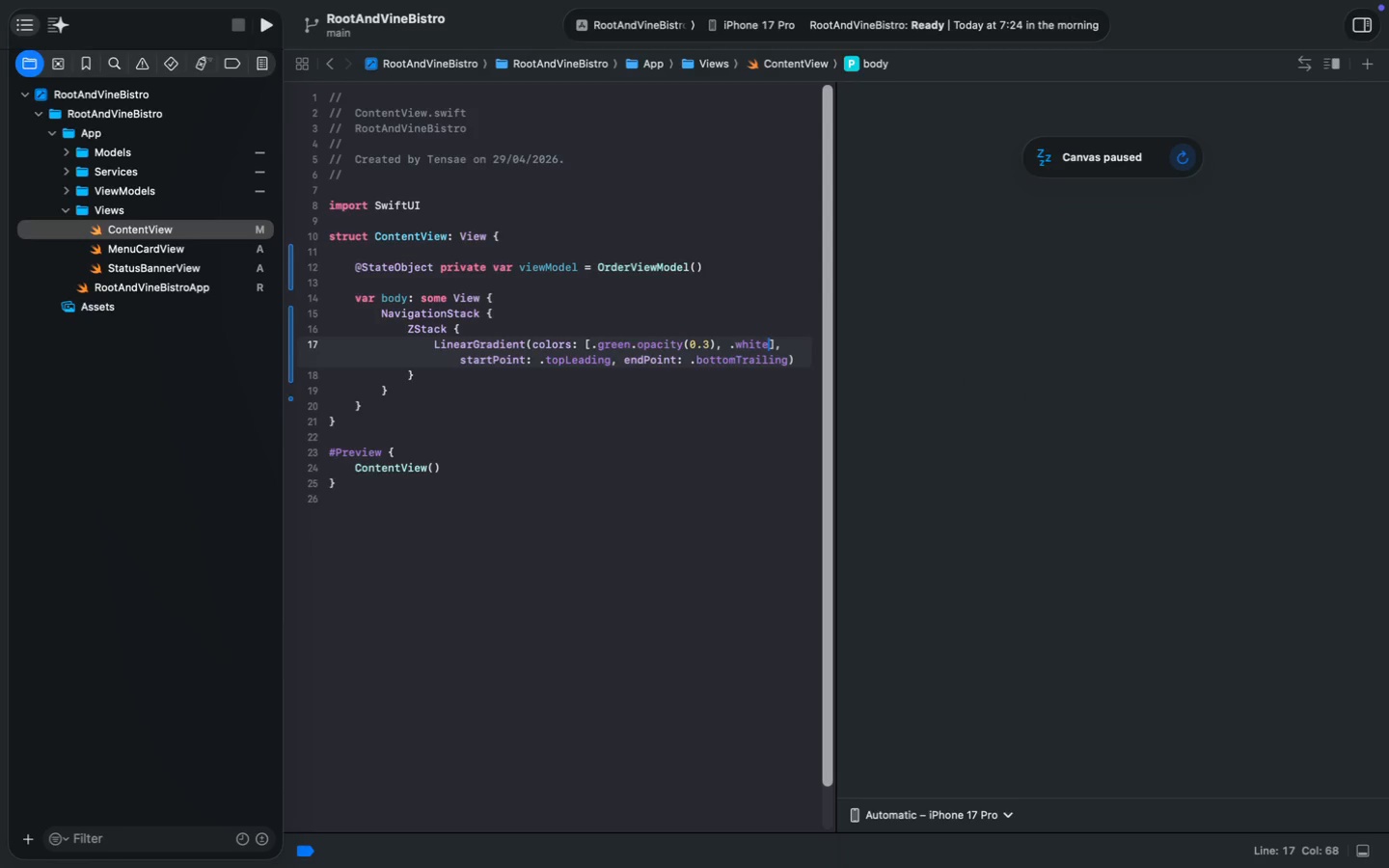 
key(ArrowDown)
 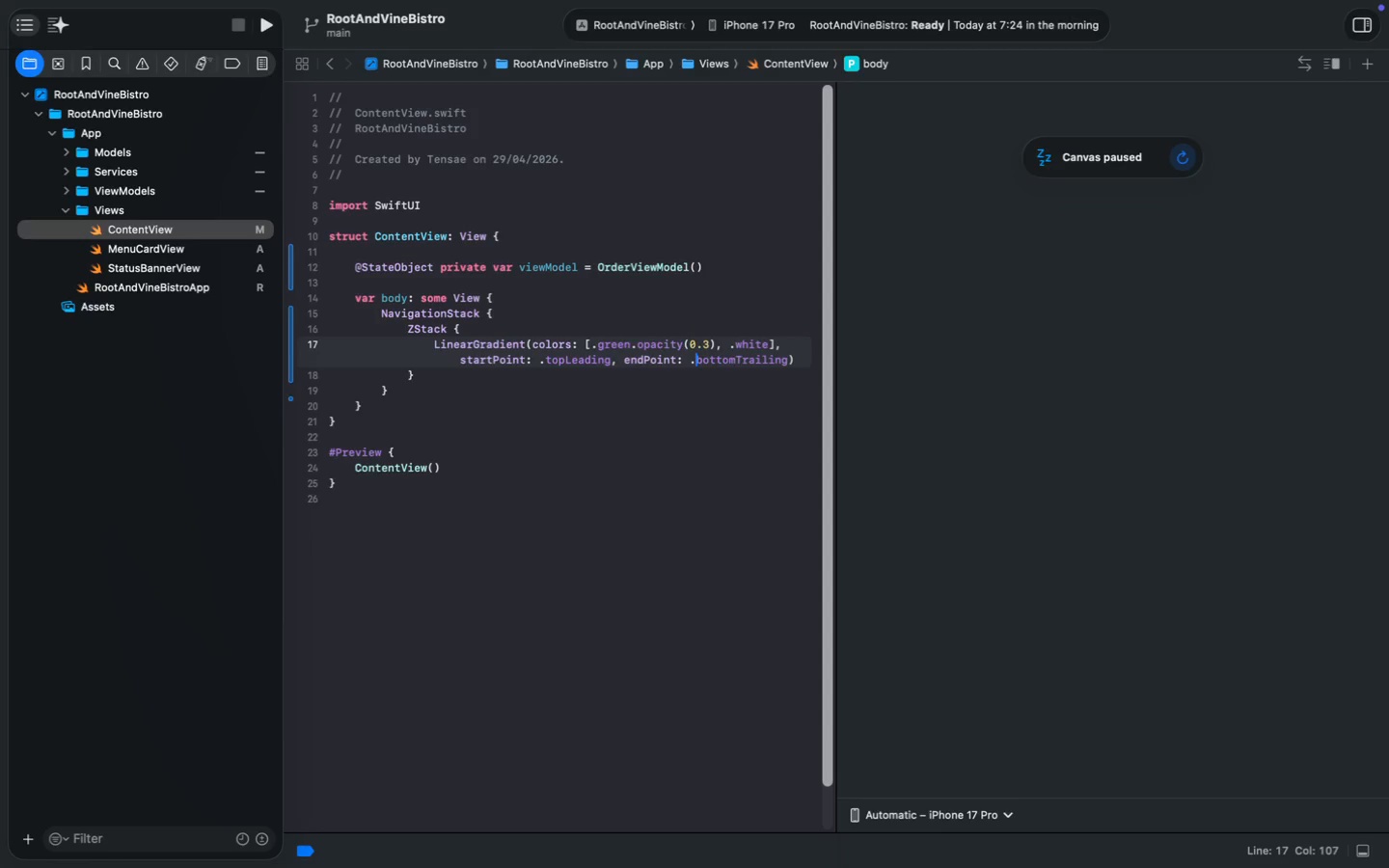 
hold_key(key=ArrowLeft, duration=0.84)
 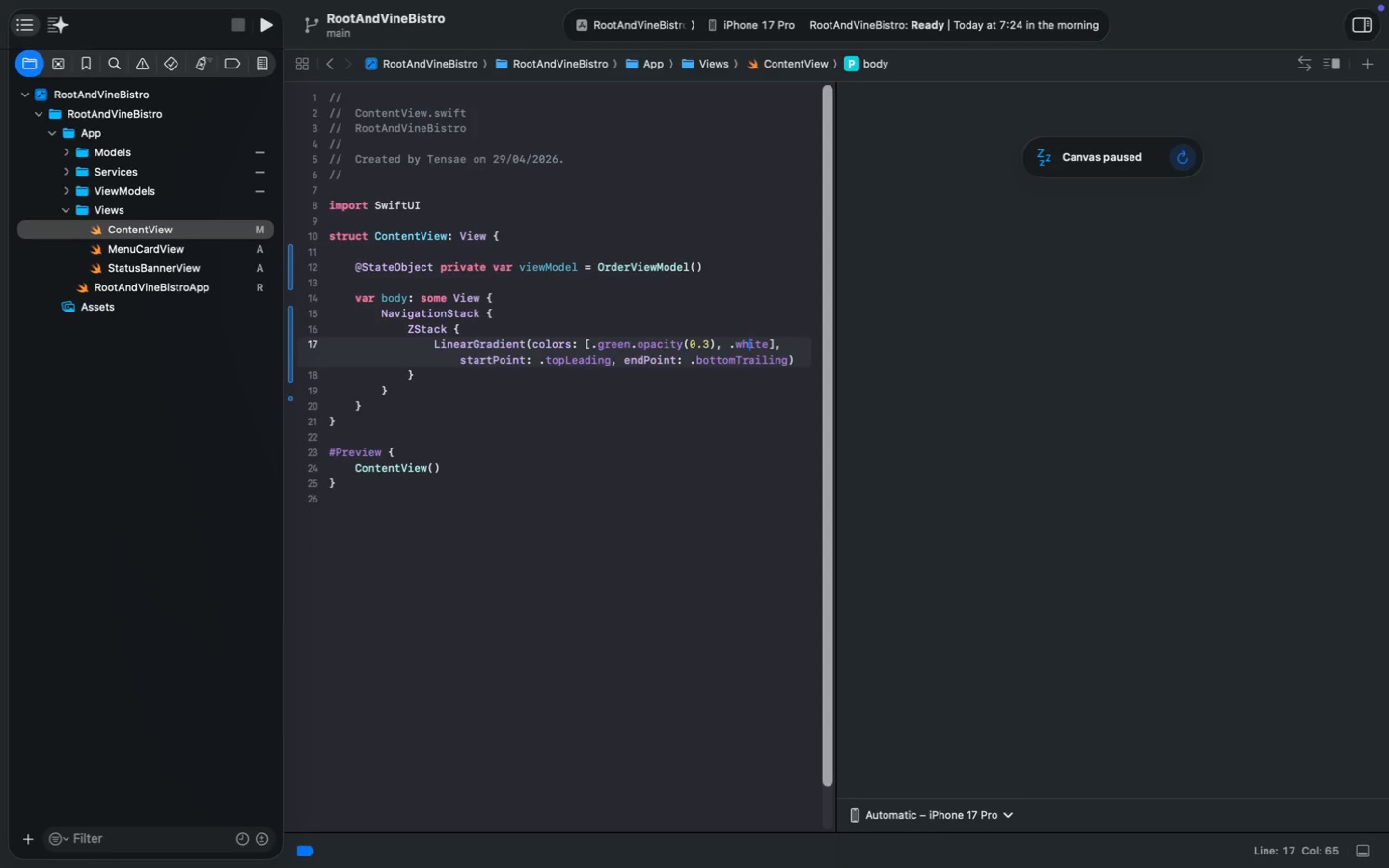 
key(ArrowLeft)
 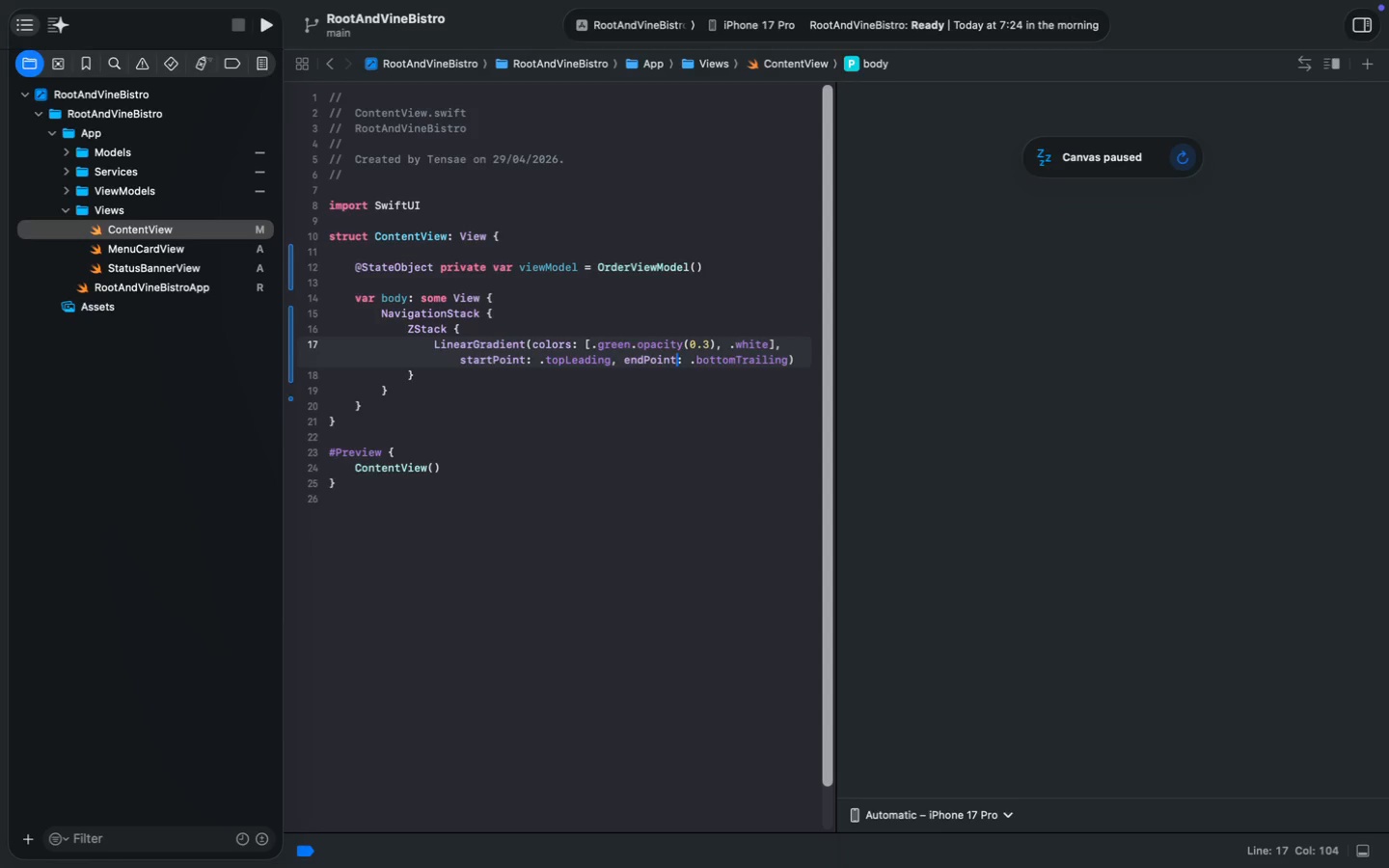 
key(ArrowLeft)
 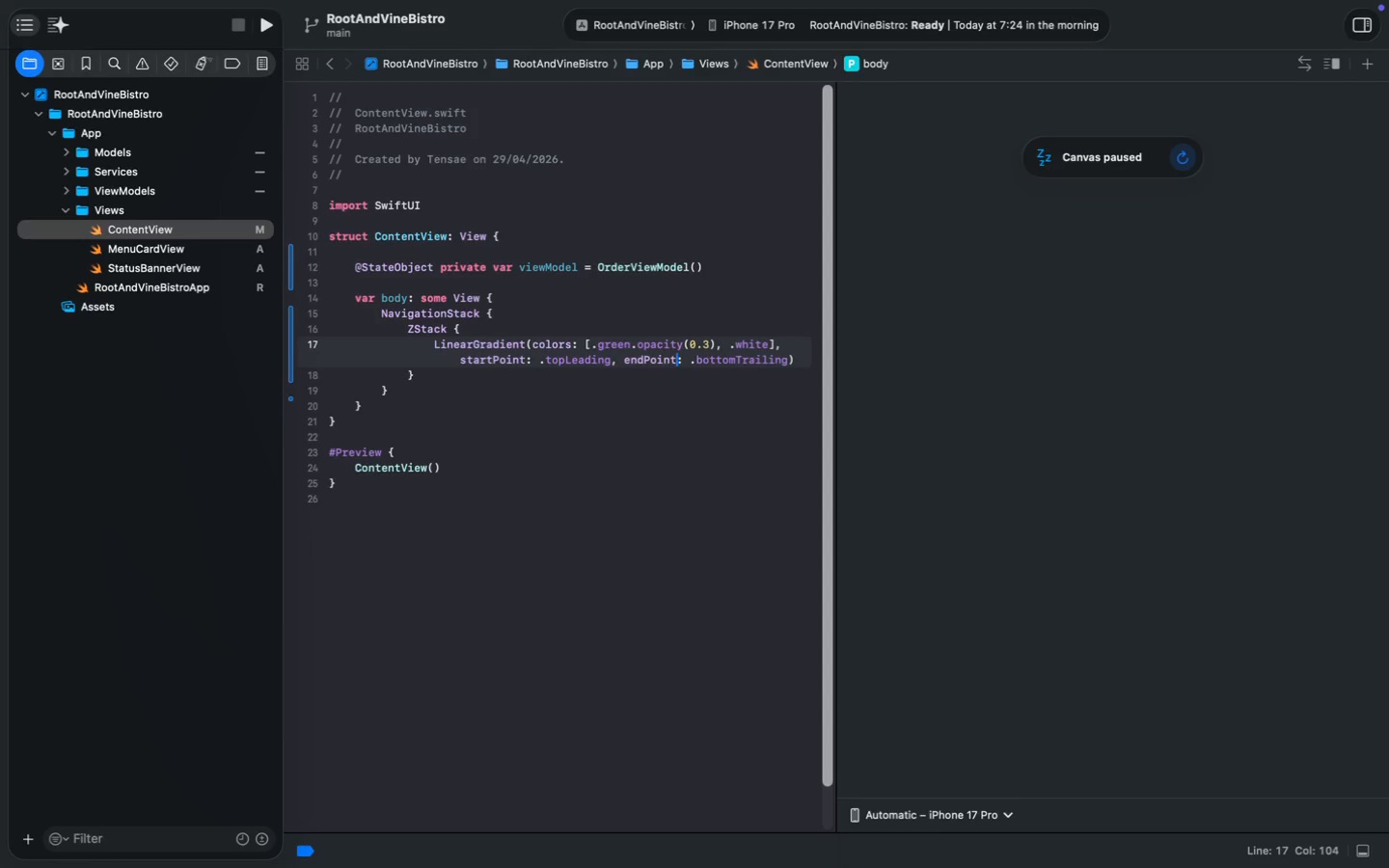 
key(ArrowLeft)
 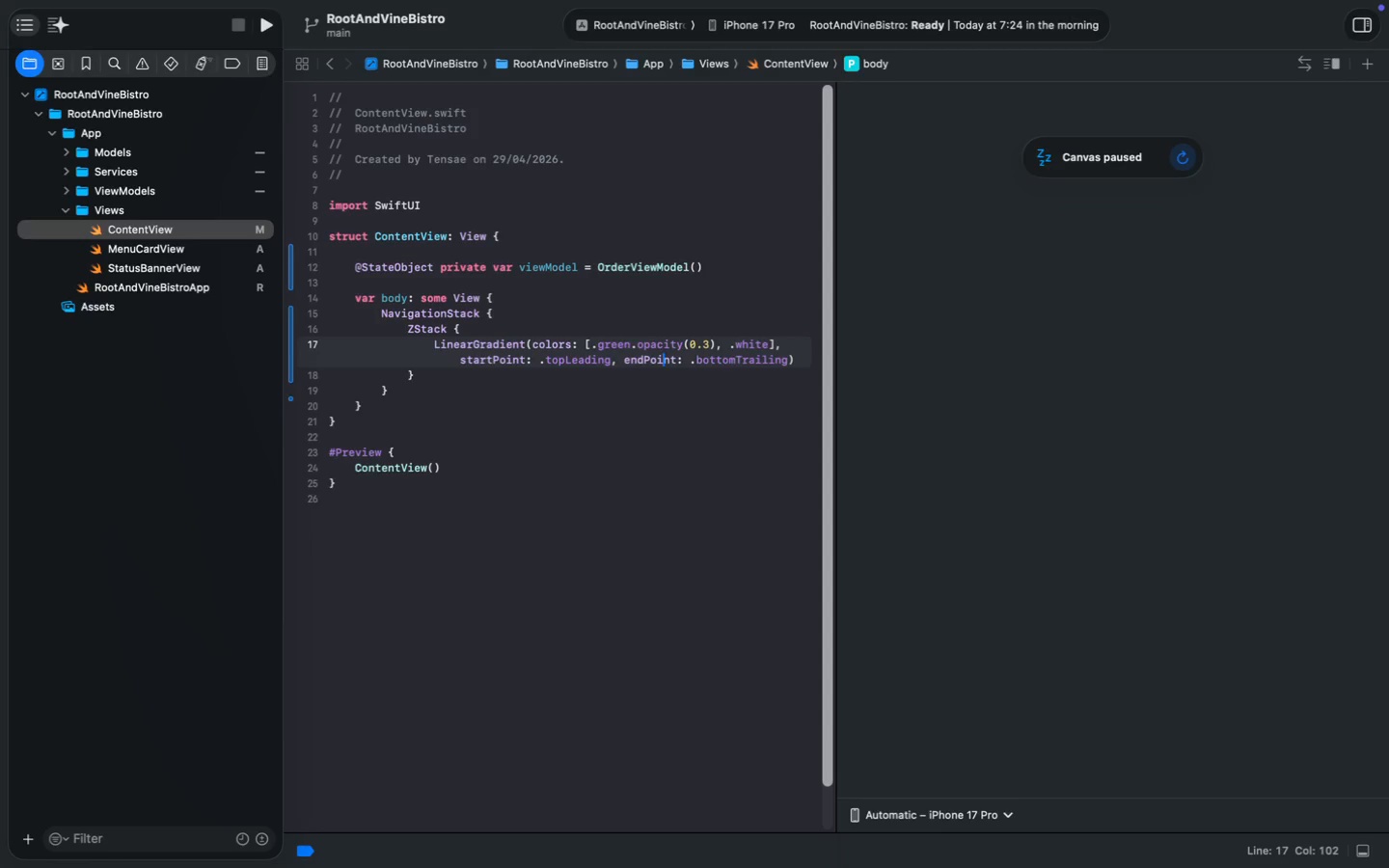 
key(ArrowLeft)
 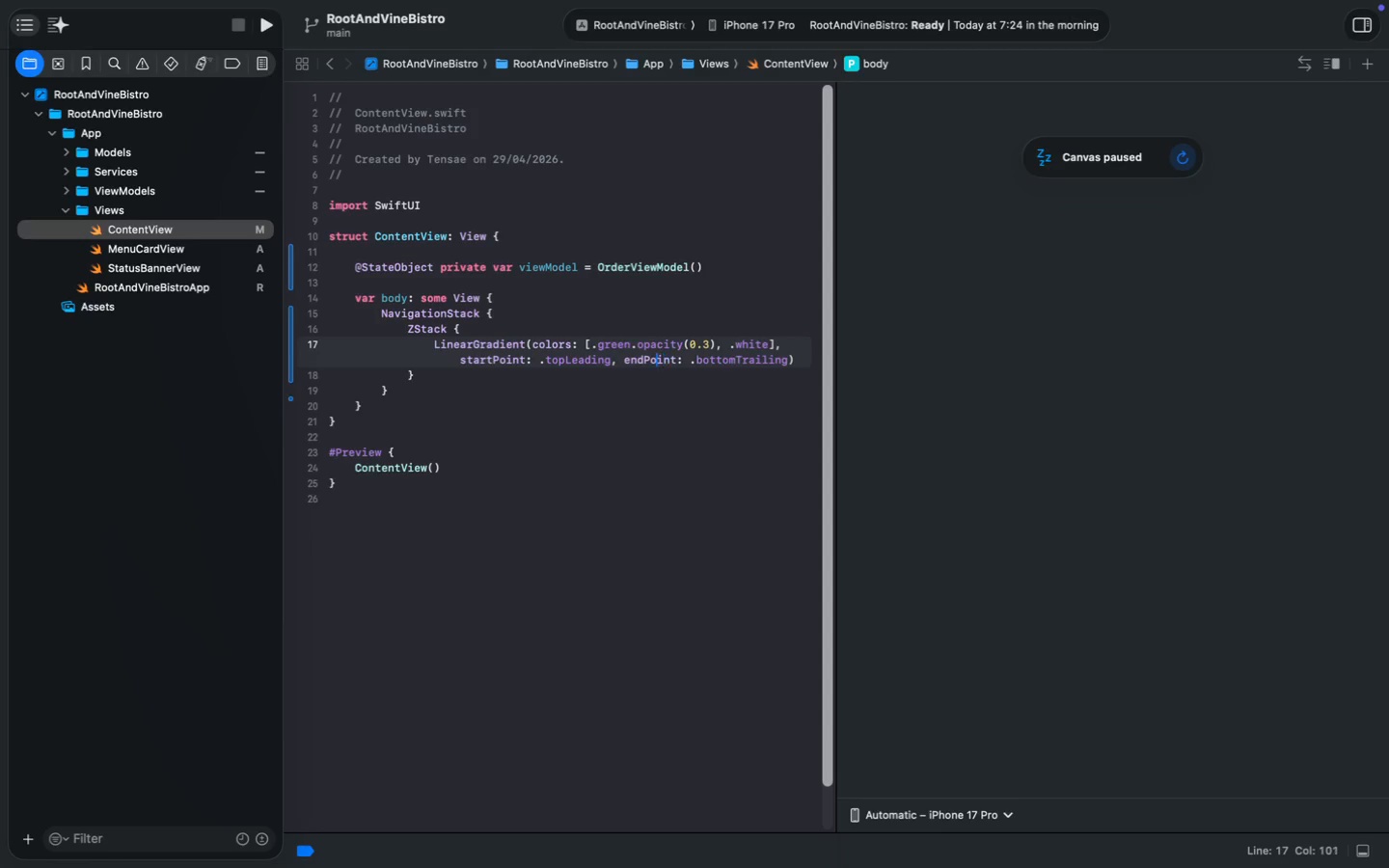 
key(ArrowLeft)
 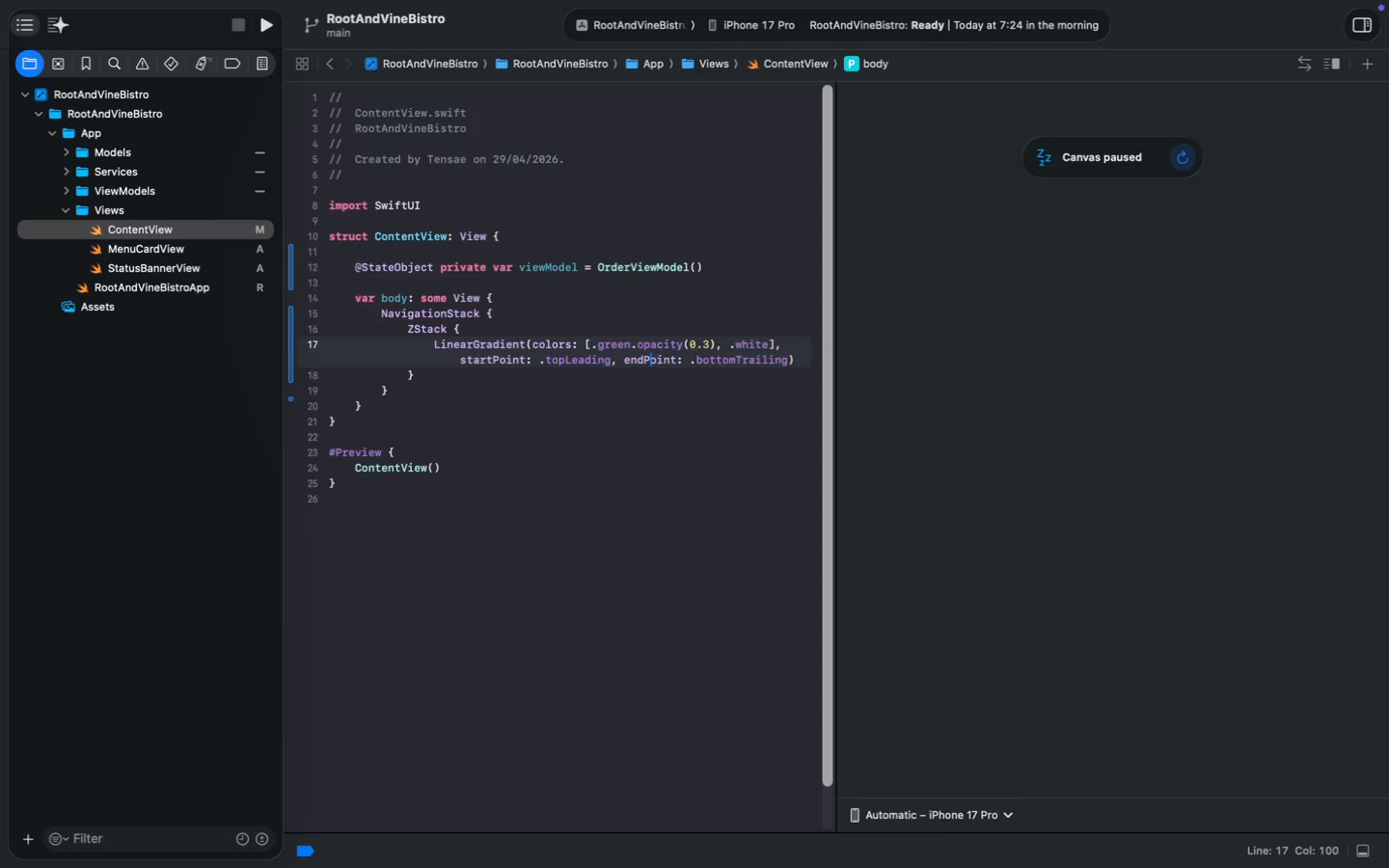 
key(ArrowLeft)
 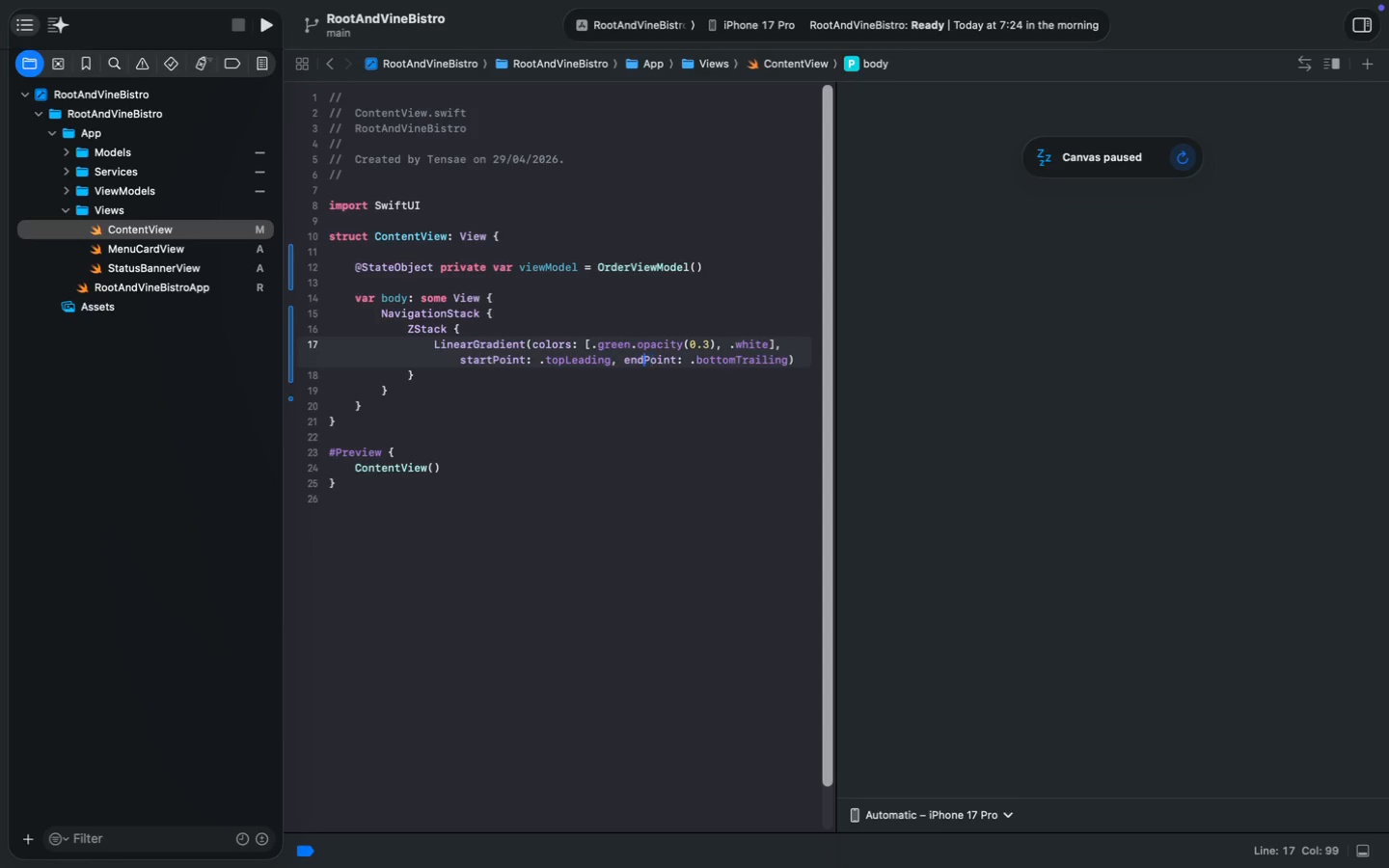 
key(ArrowLeft)
 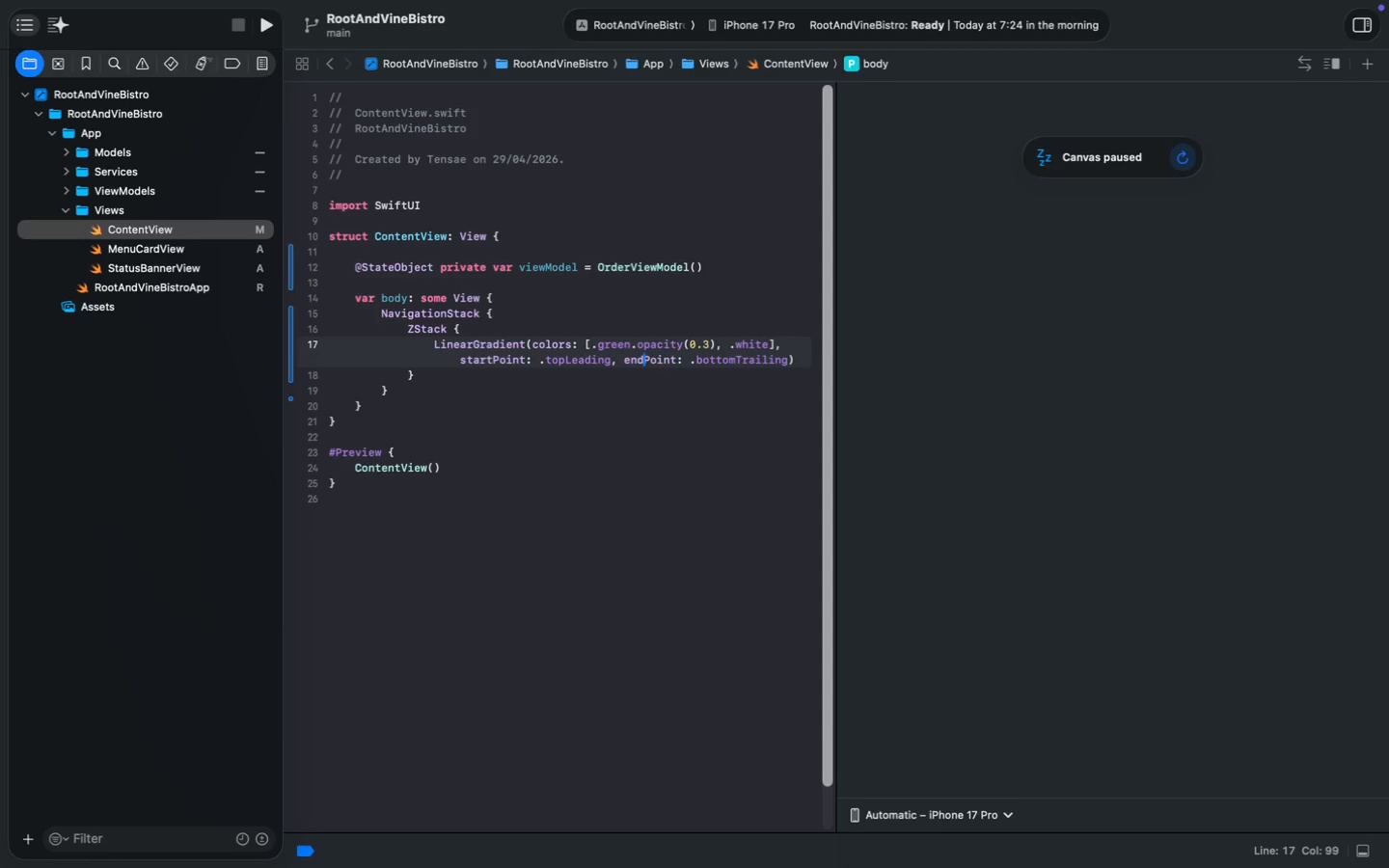 
key(ArrowLeft)
 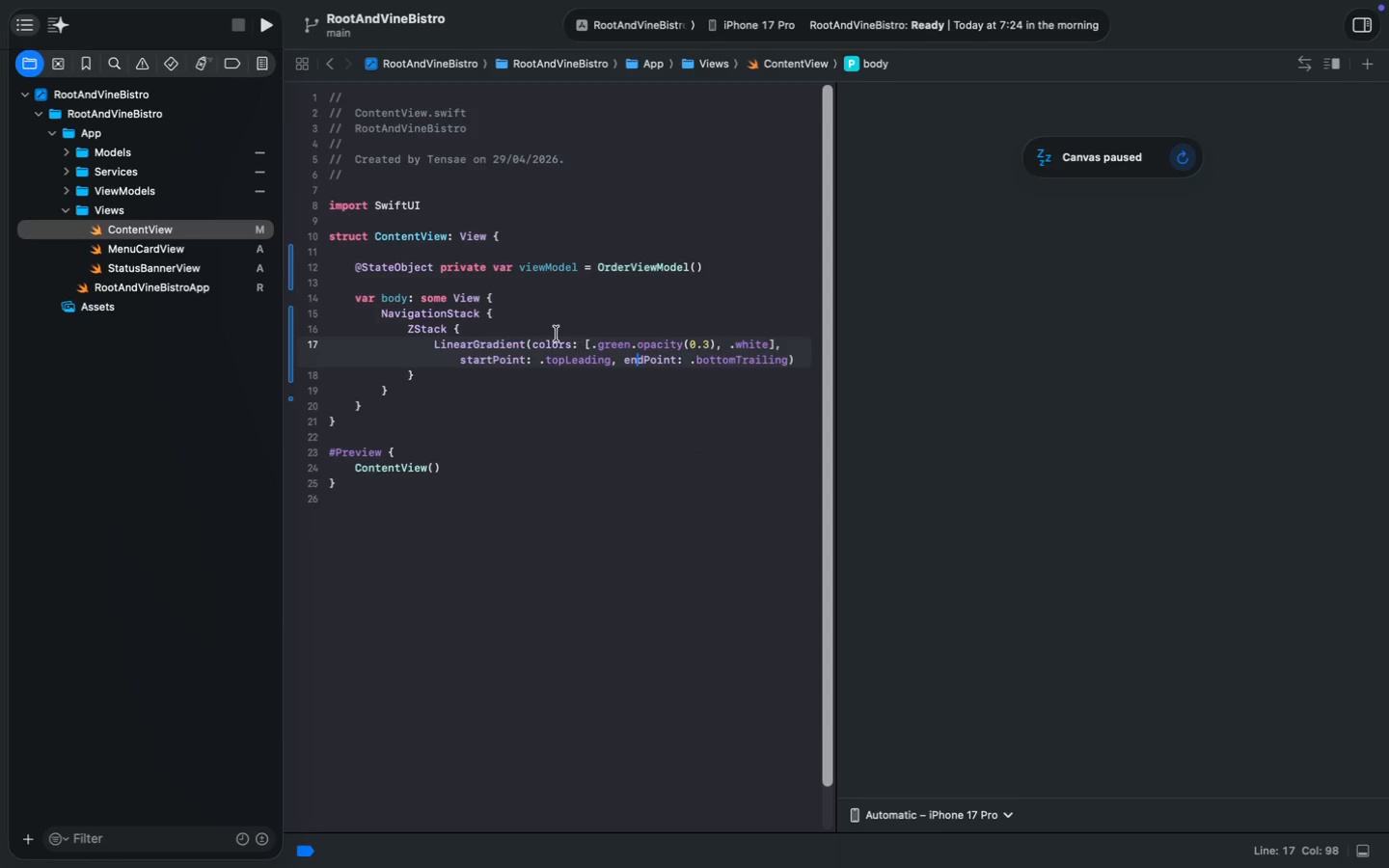 
left_click([533, 339])
 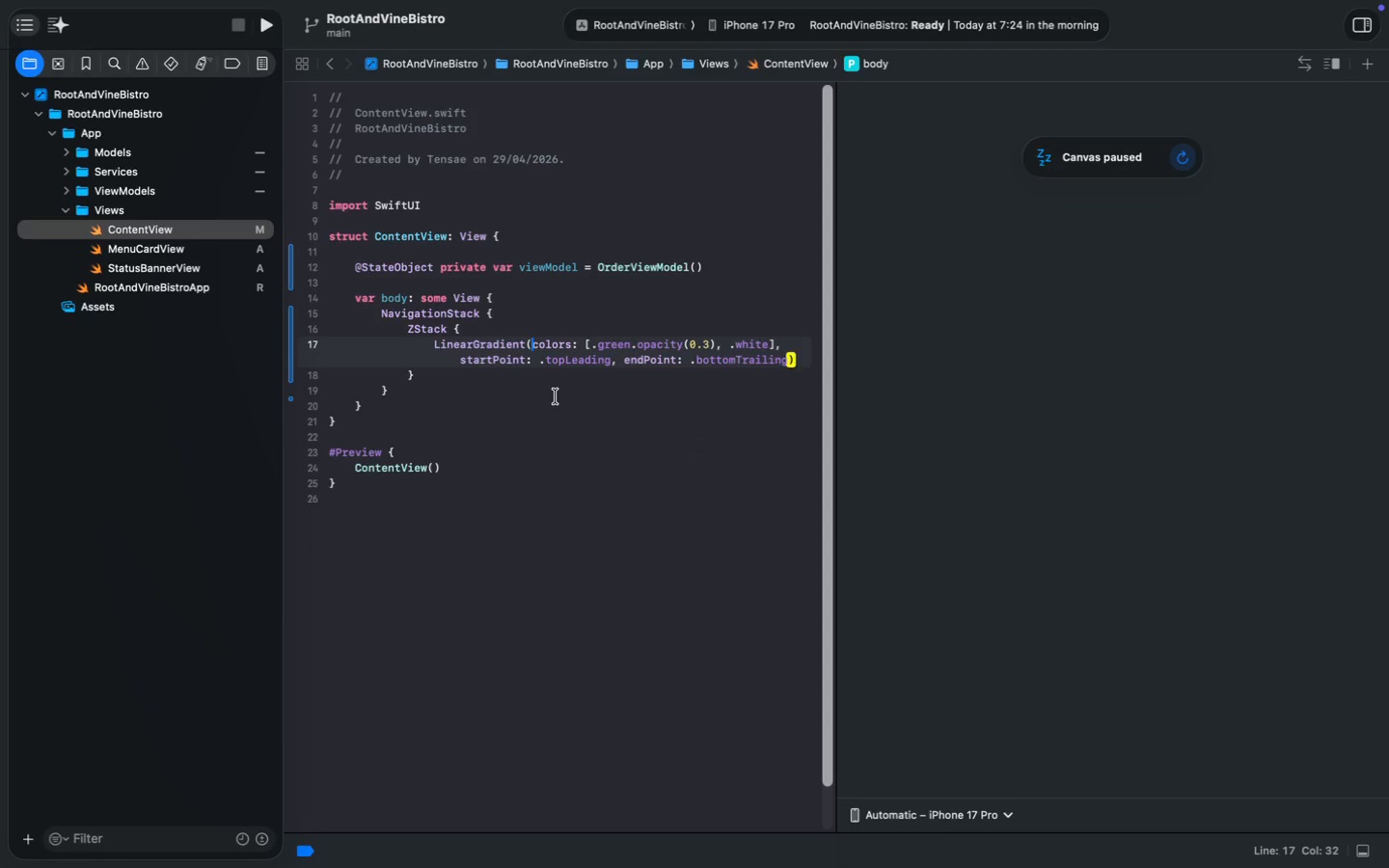 
key(Enter)
 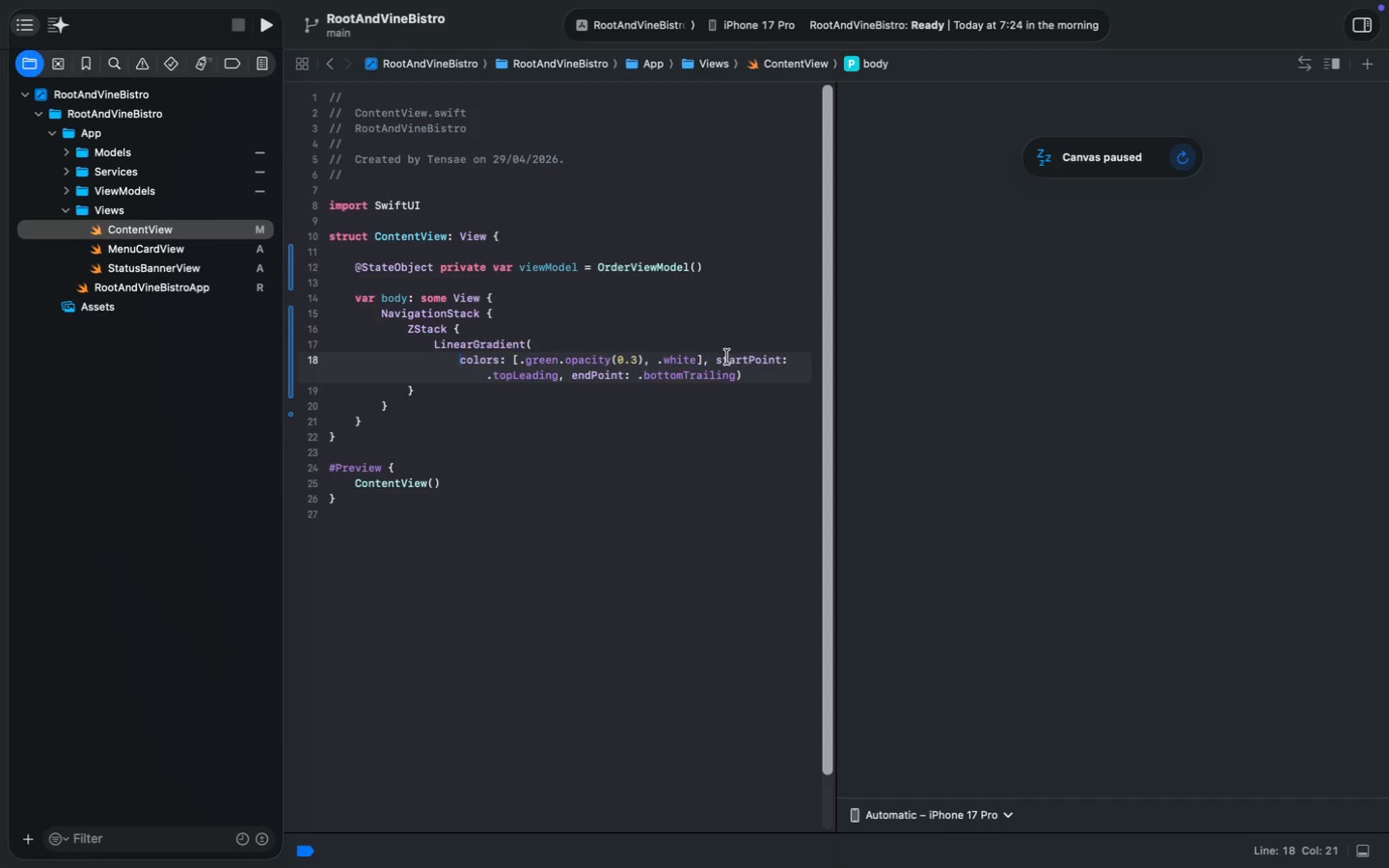 
left_click([718, 360])
 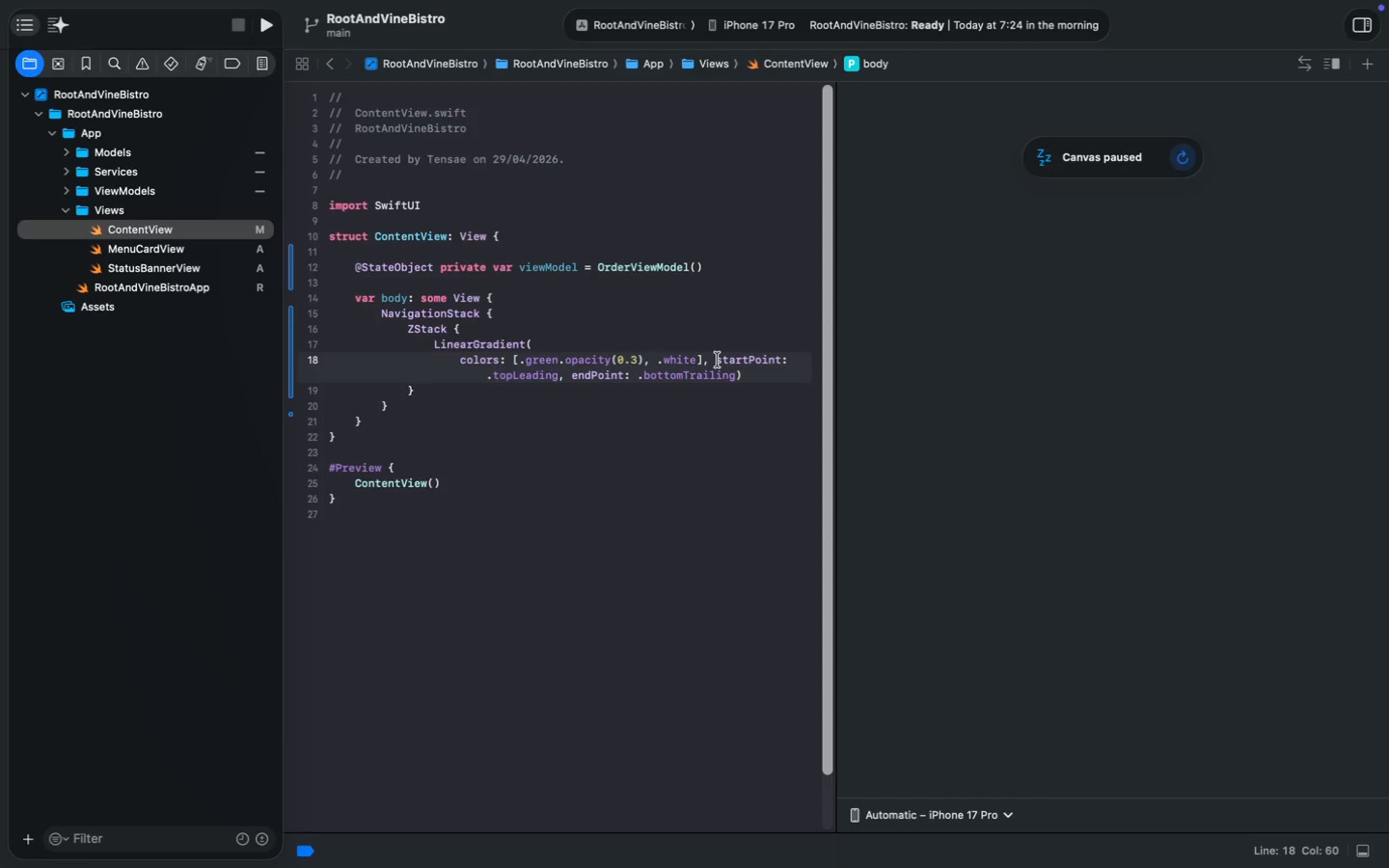 
key(Enter)
 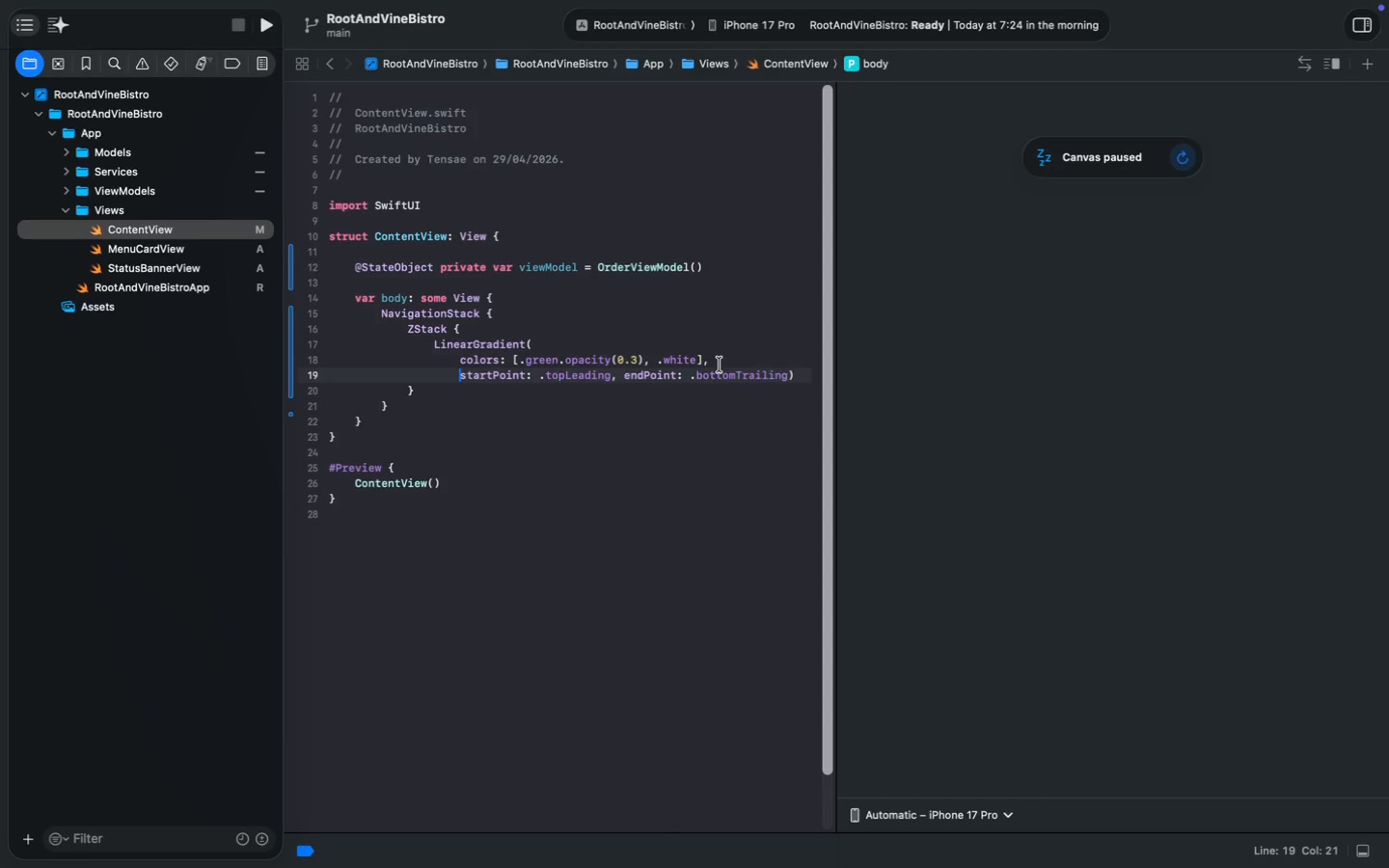 
left_click([628, 377])
 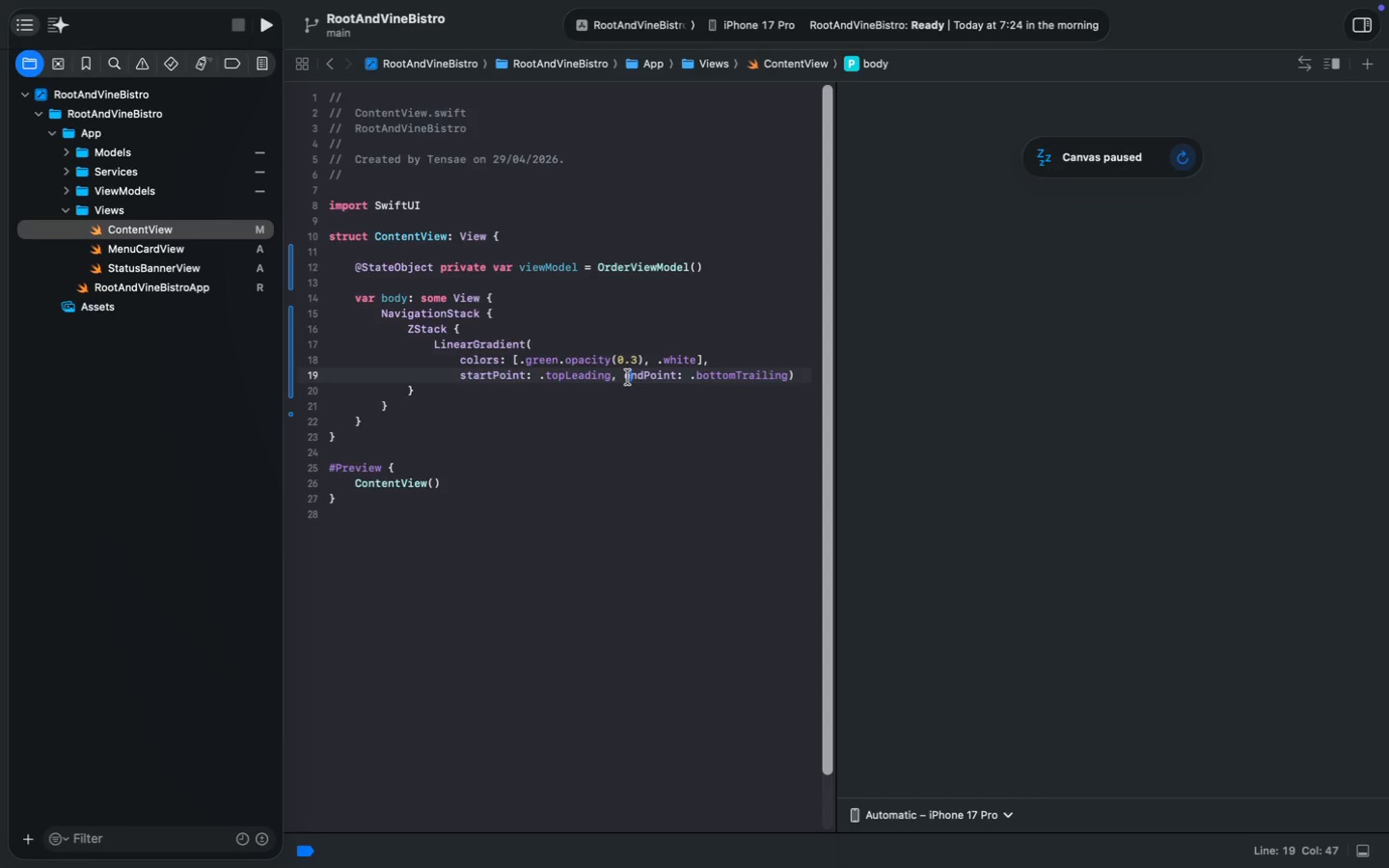 
key(ArrowLeft)
 